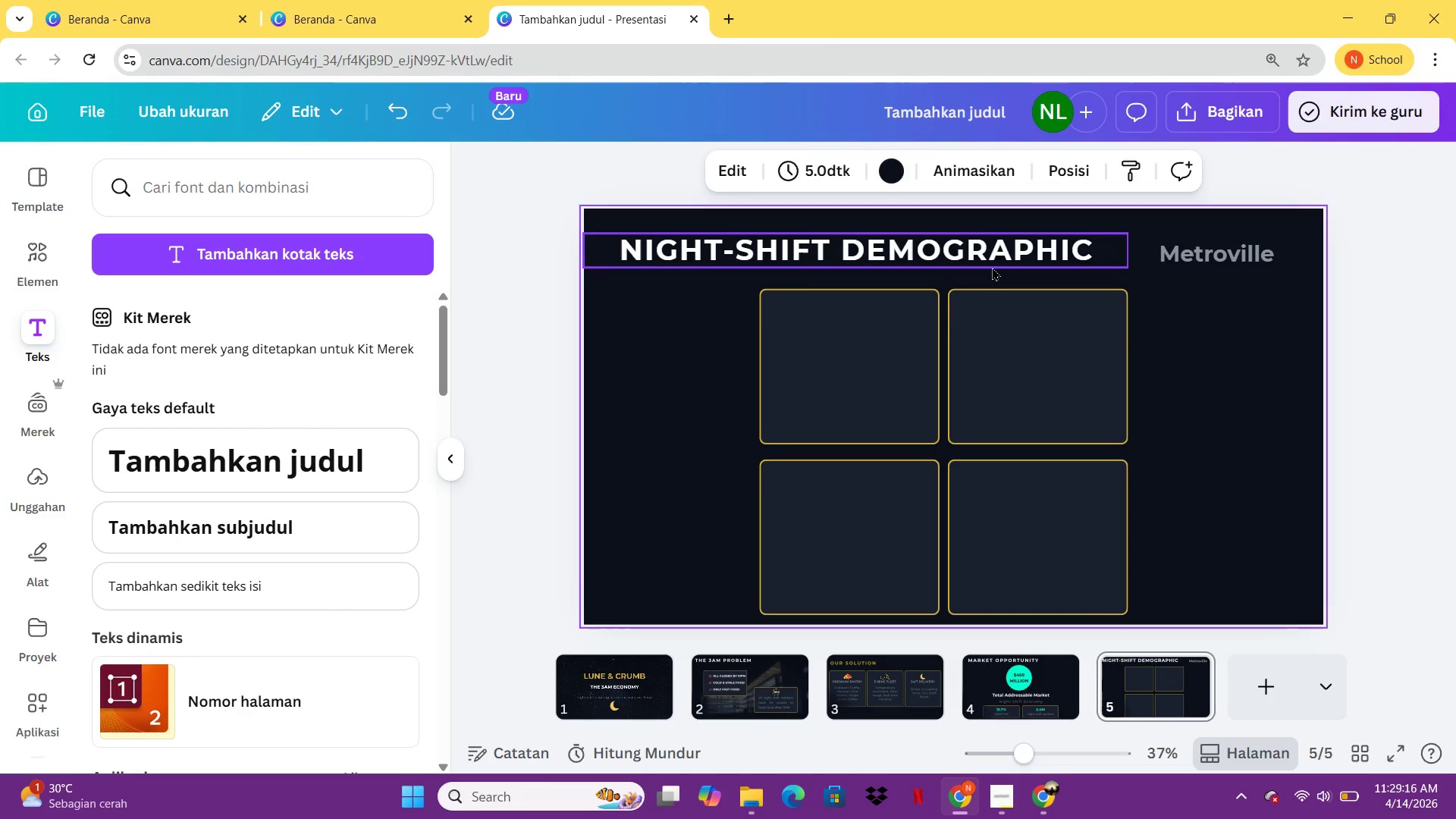 
left_click([992, 267])
 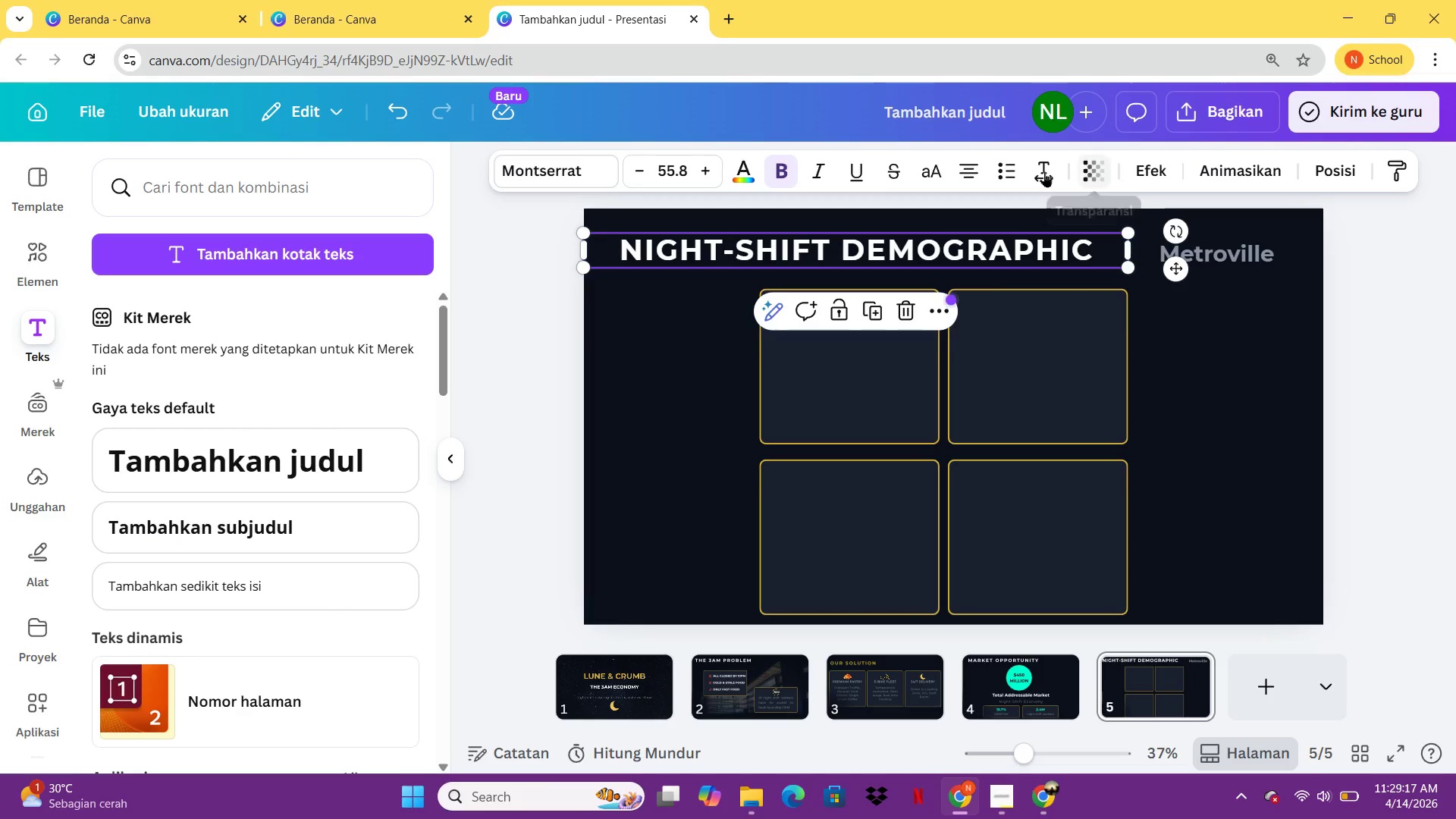 
left_click([1036, 173])
 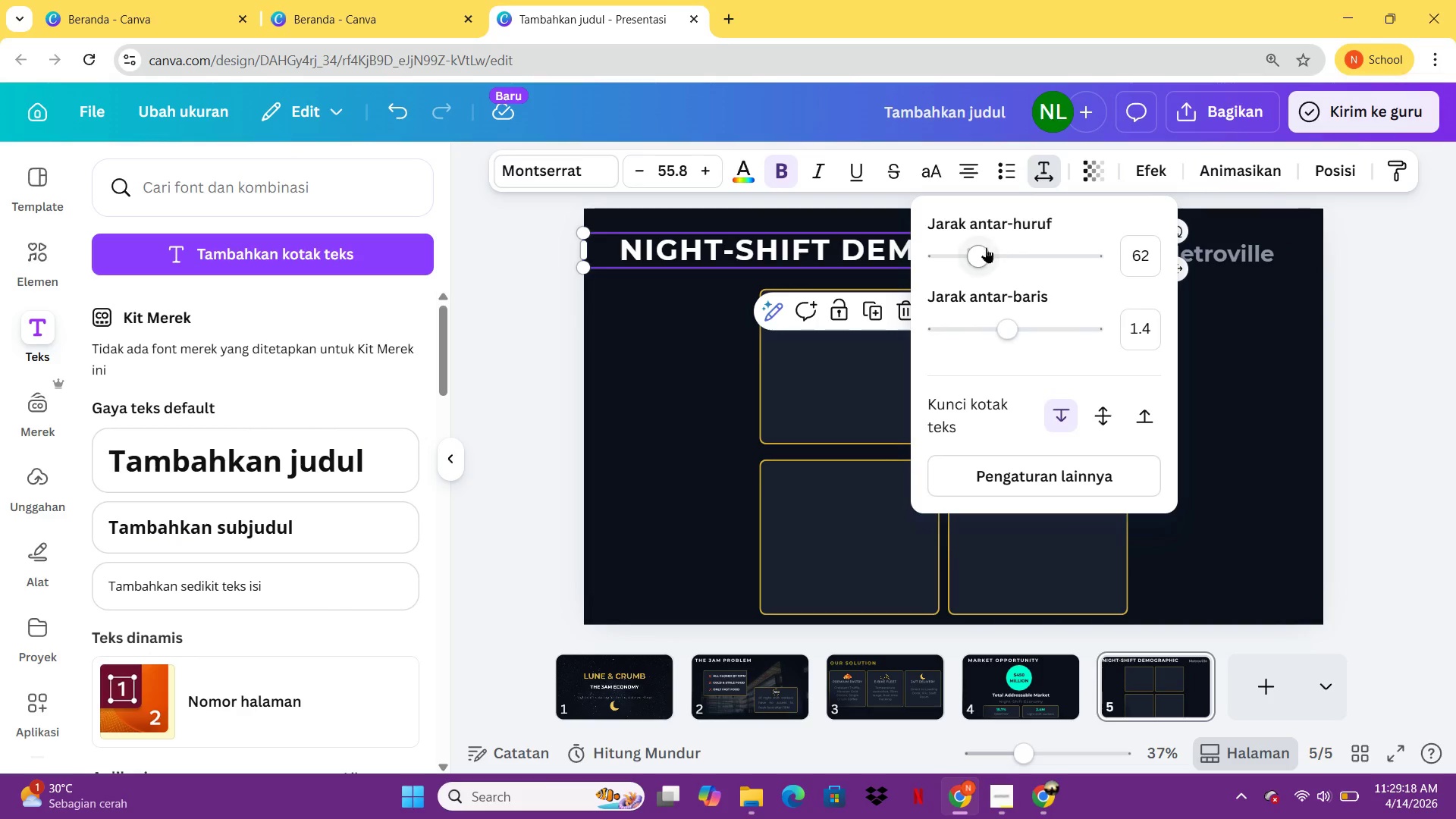 
left_click_drag(start_coordinate=[974, 251], to_coordinate=[963, 251])
 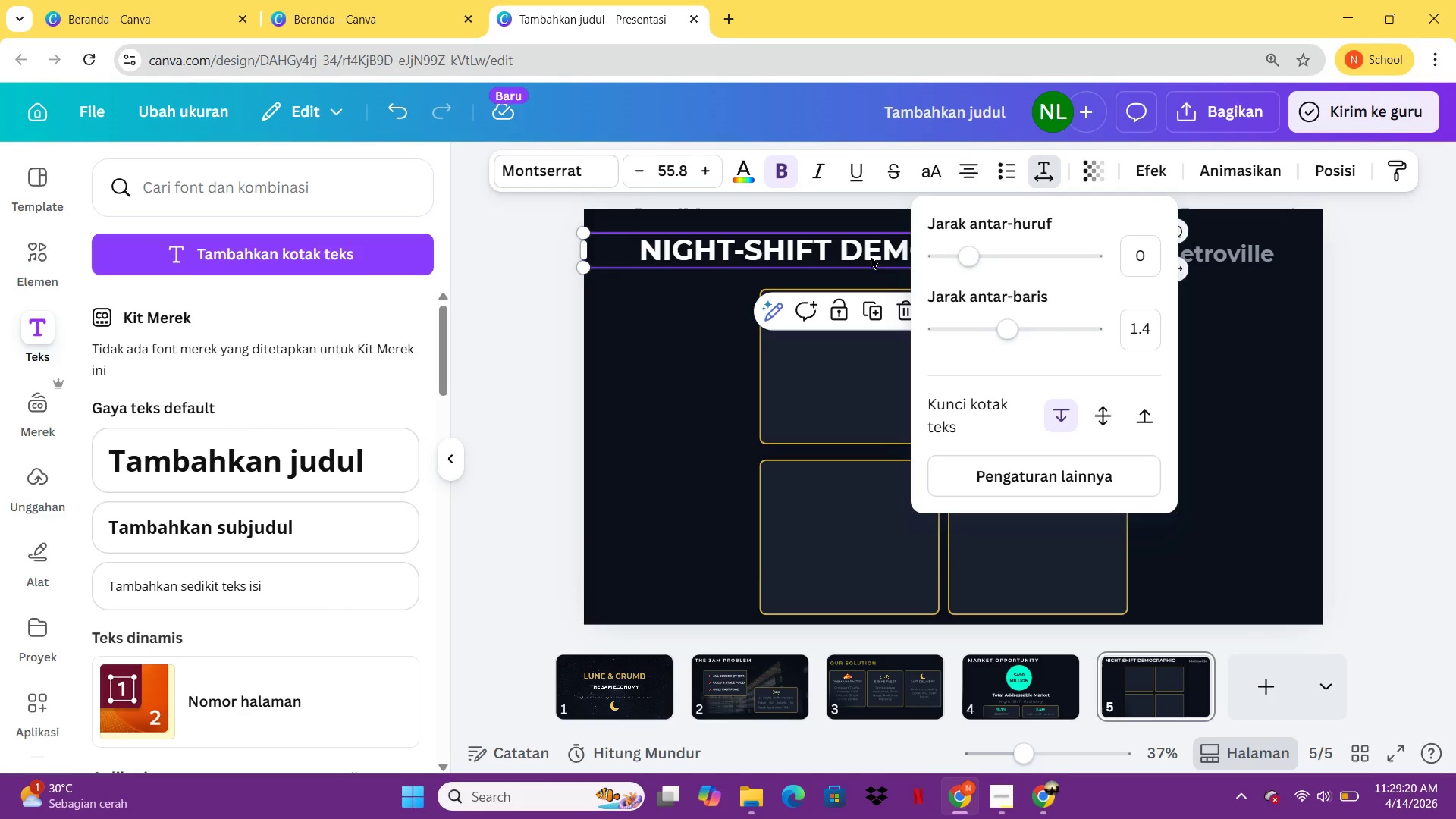 
left_click_drag(start_coordinate=[864, 254], to_coordinate=[848, 254])
 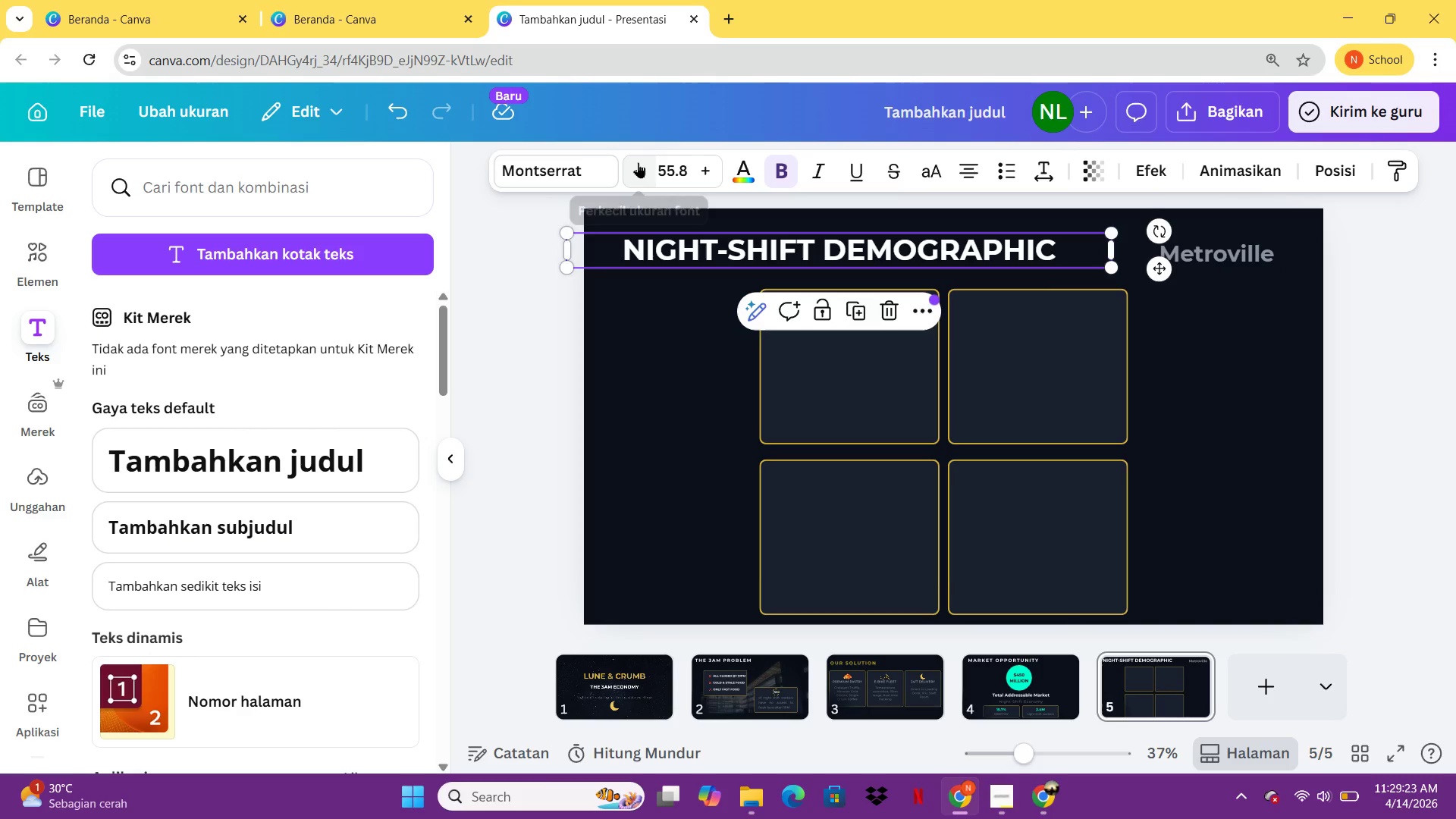 
double_click([639, 162])
 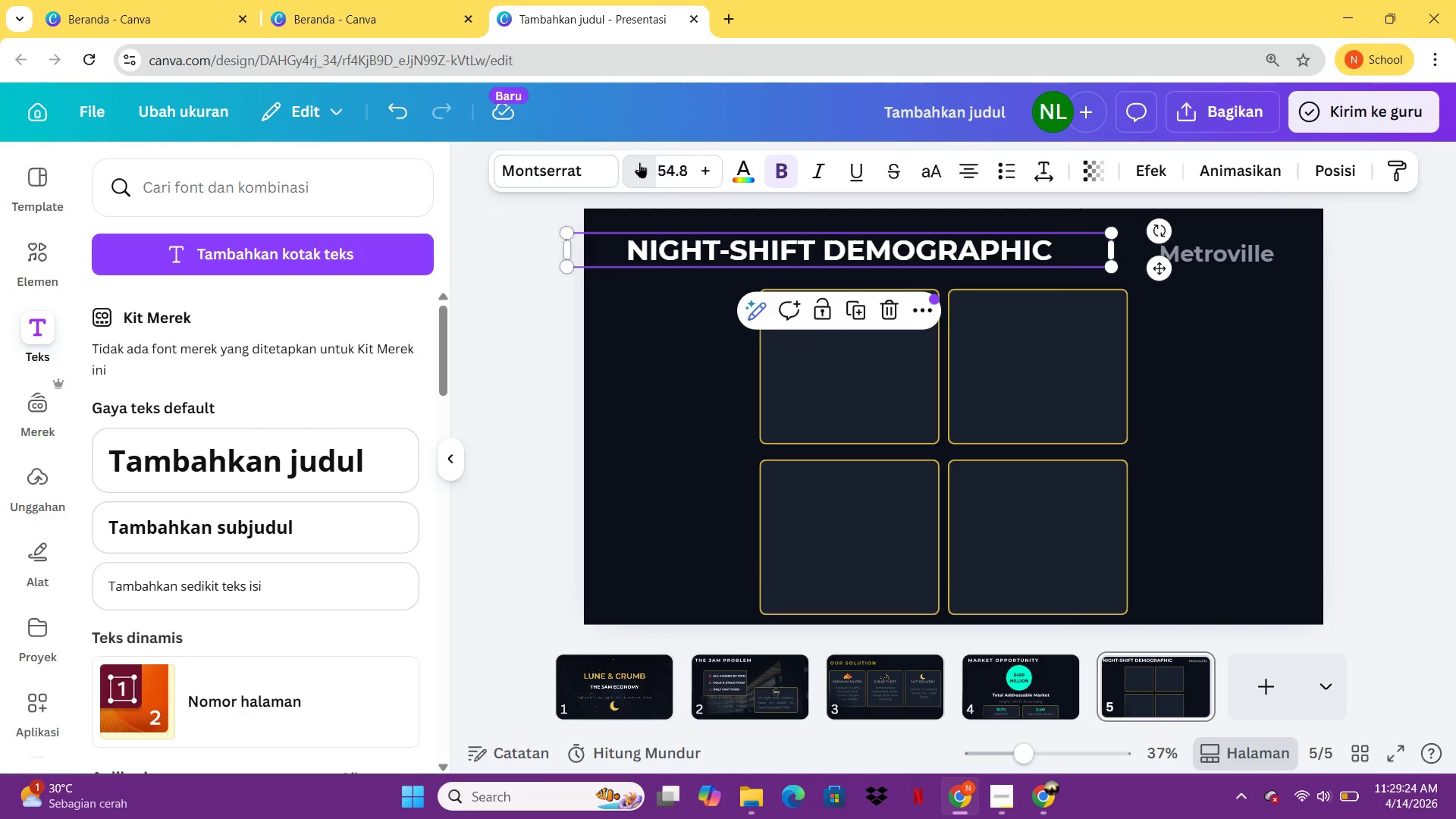 
triple_click([639, 162])
 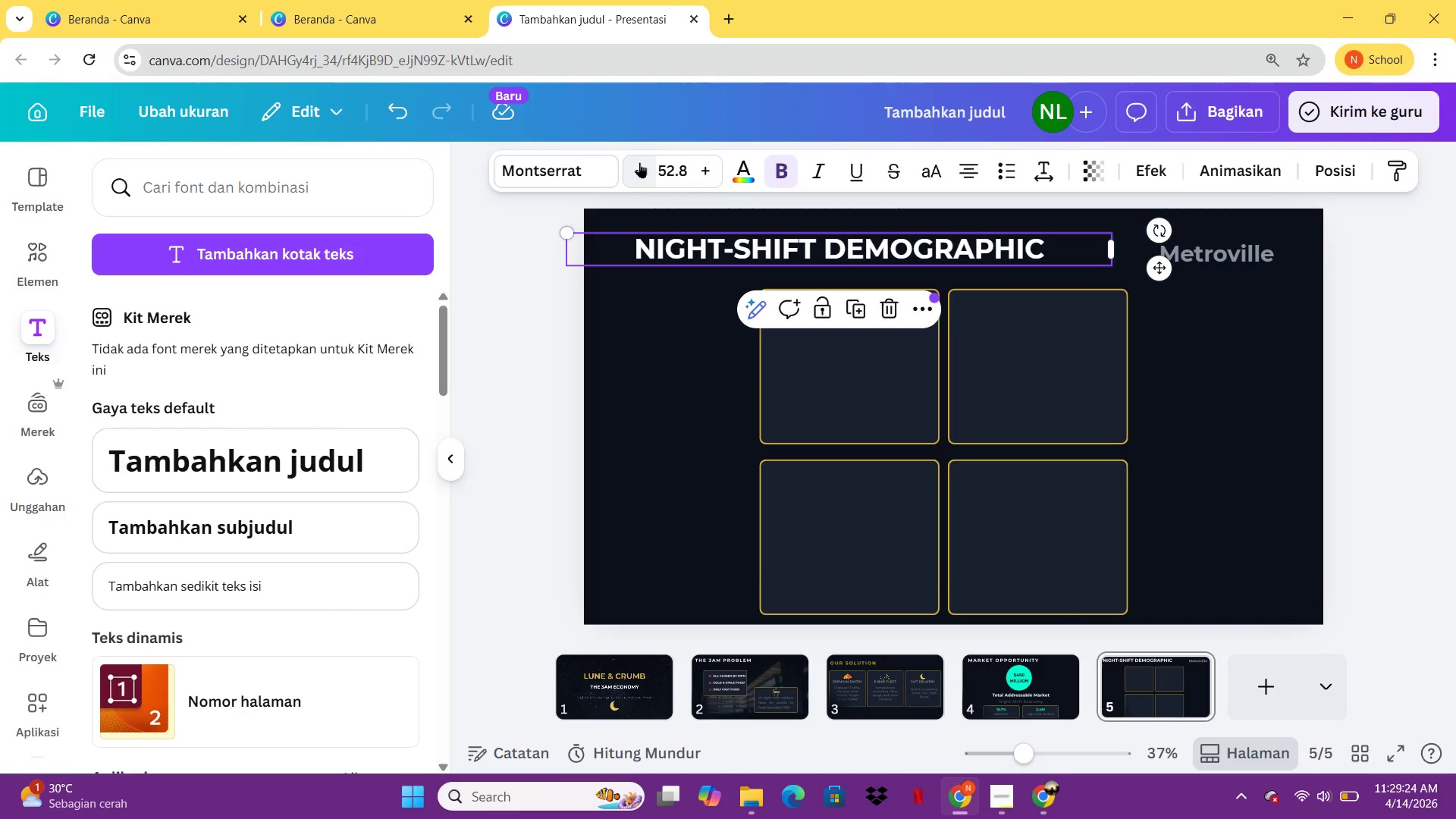 
triple_click([639, 162])
 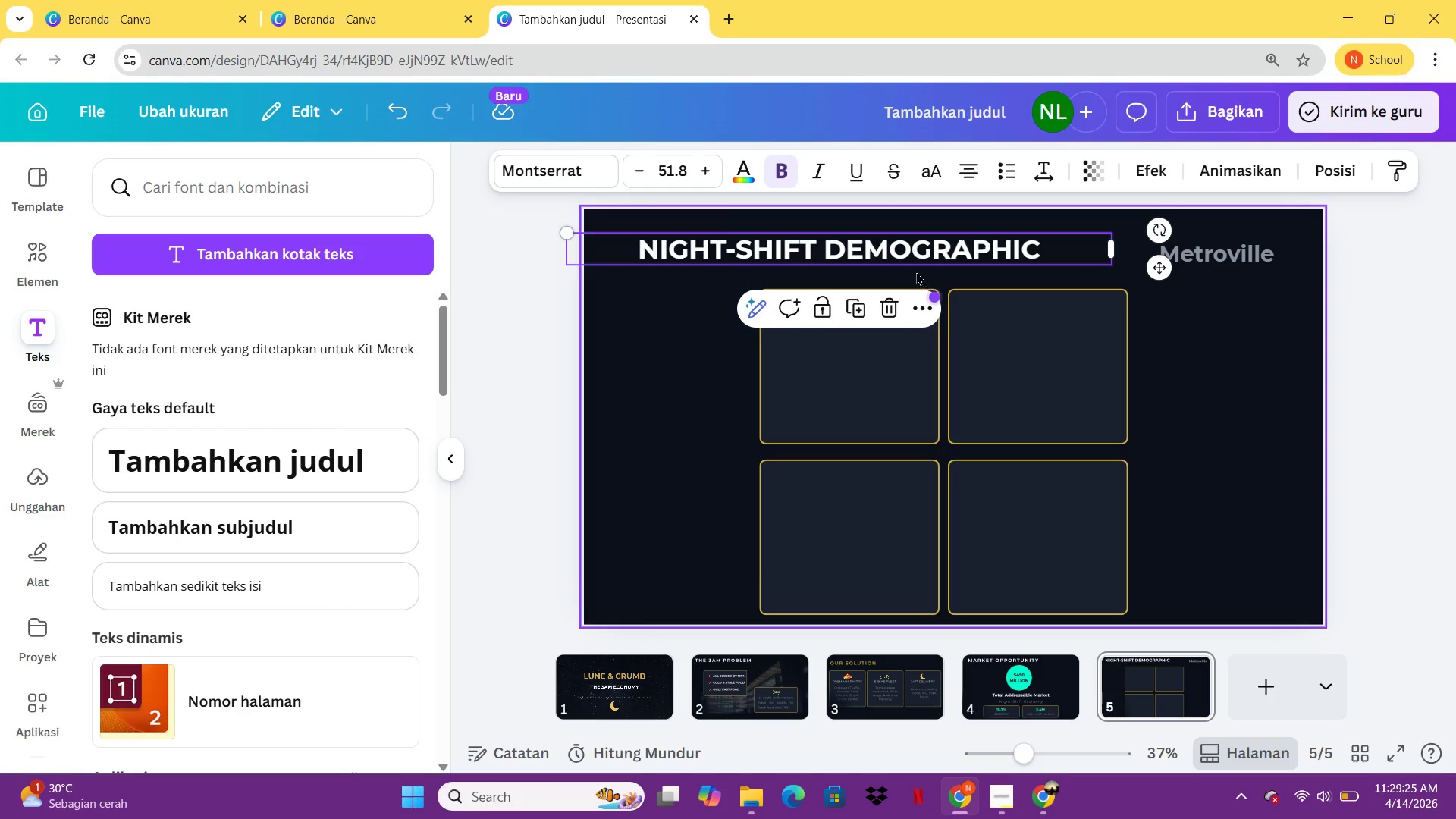 
left_click_drag(start_coordinate=[899, 249], to_coordinate=[883, 243])
 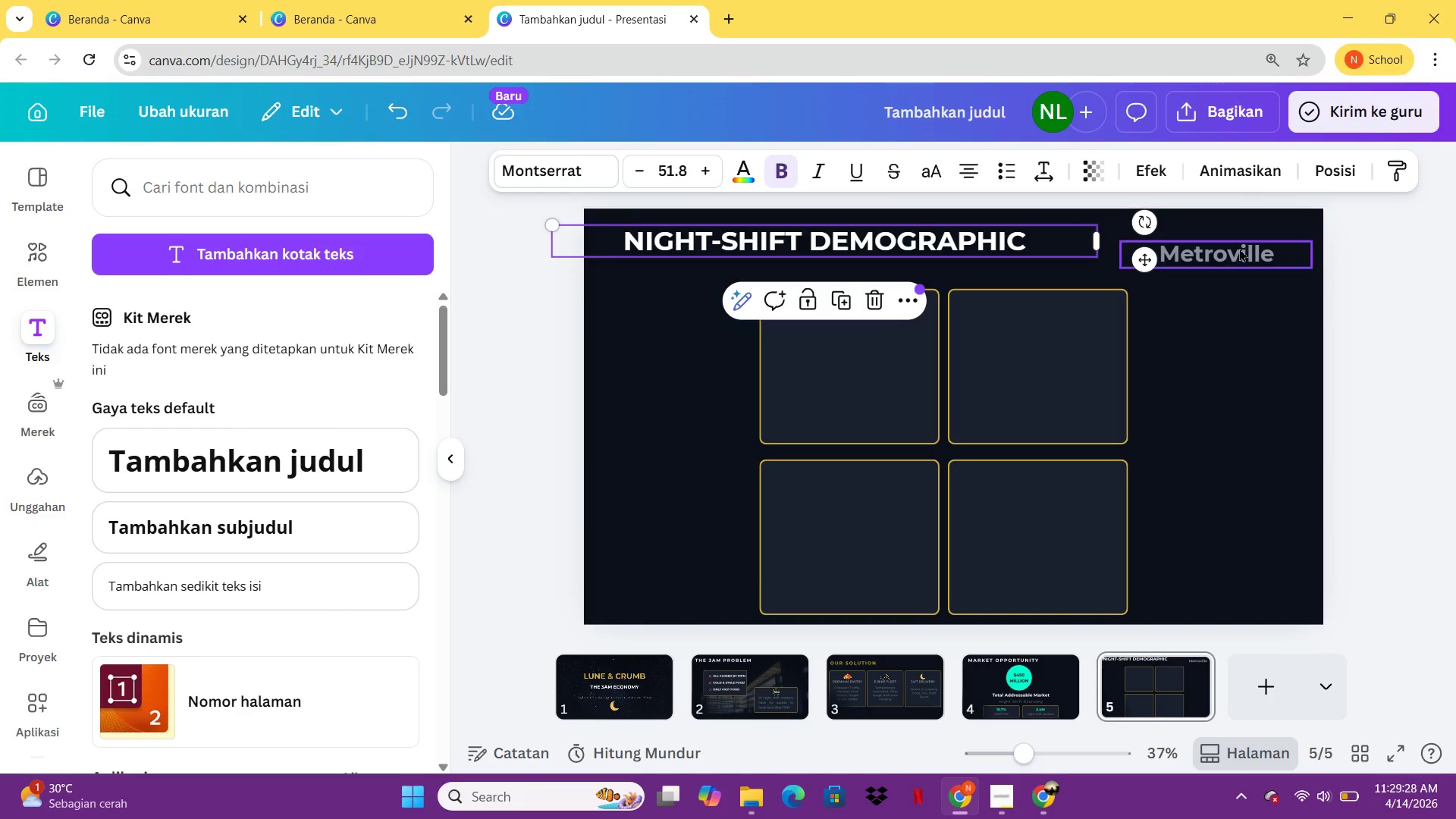 
left_click_drag(start_coordinate=[1238, 248], to_coordinate=[1266, 239])
 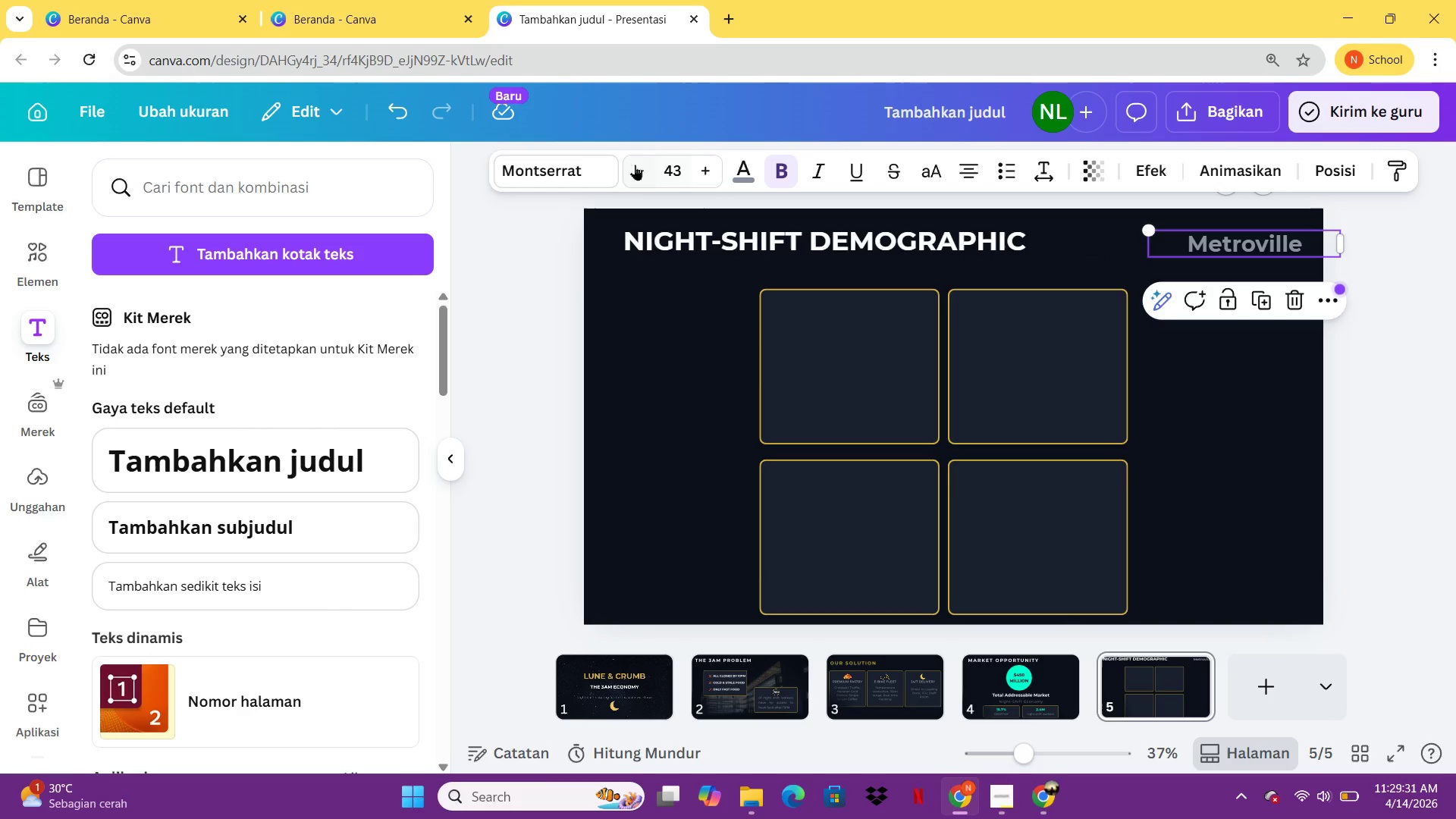 
double_click([635, 164])
 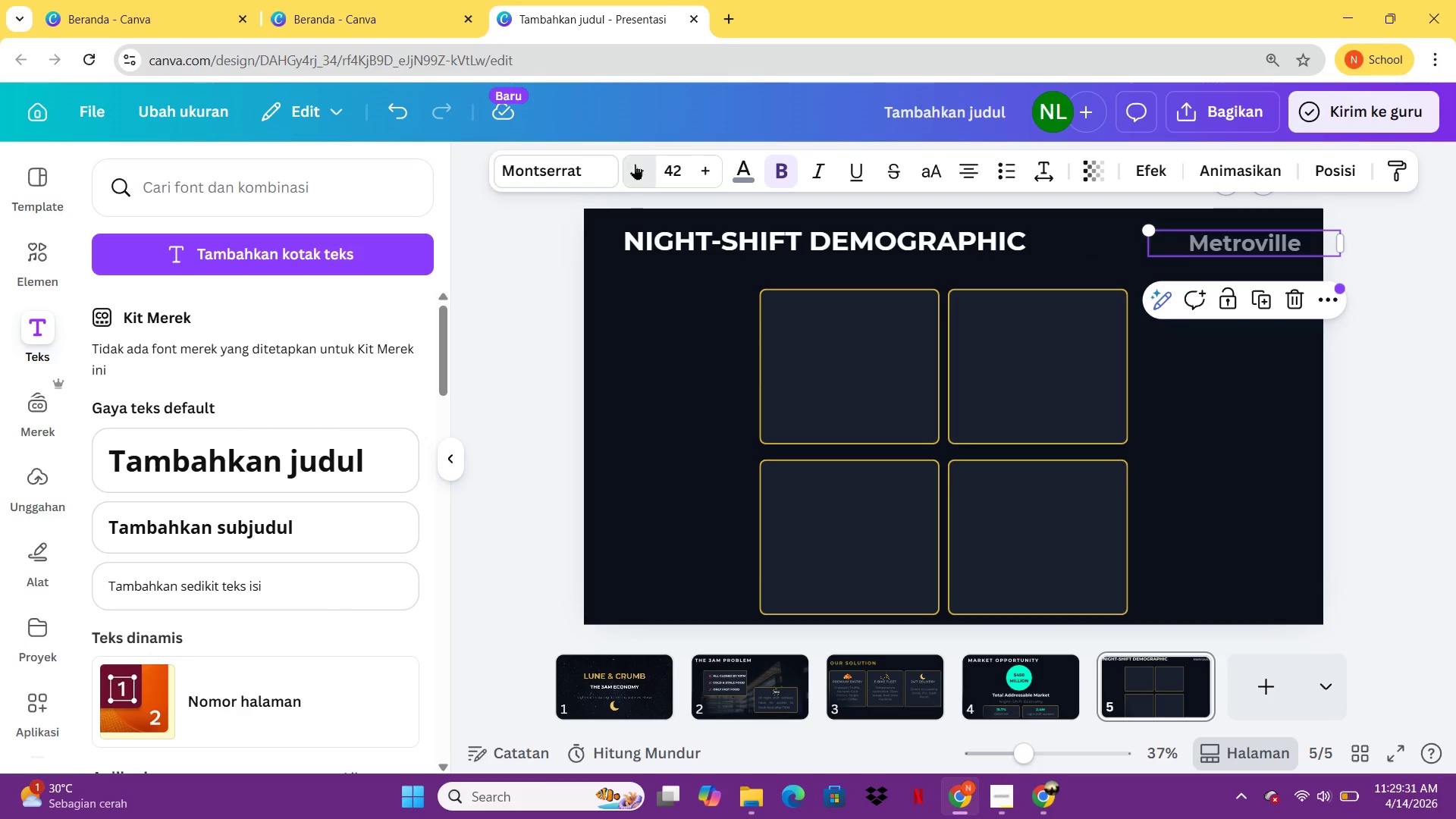 
triple_click([635, 164])
 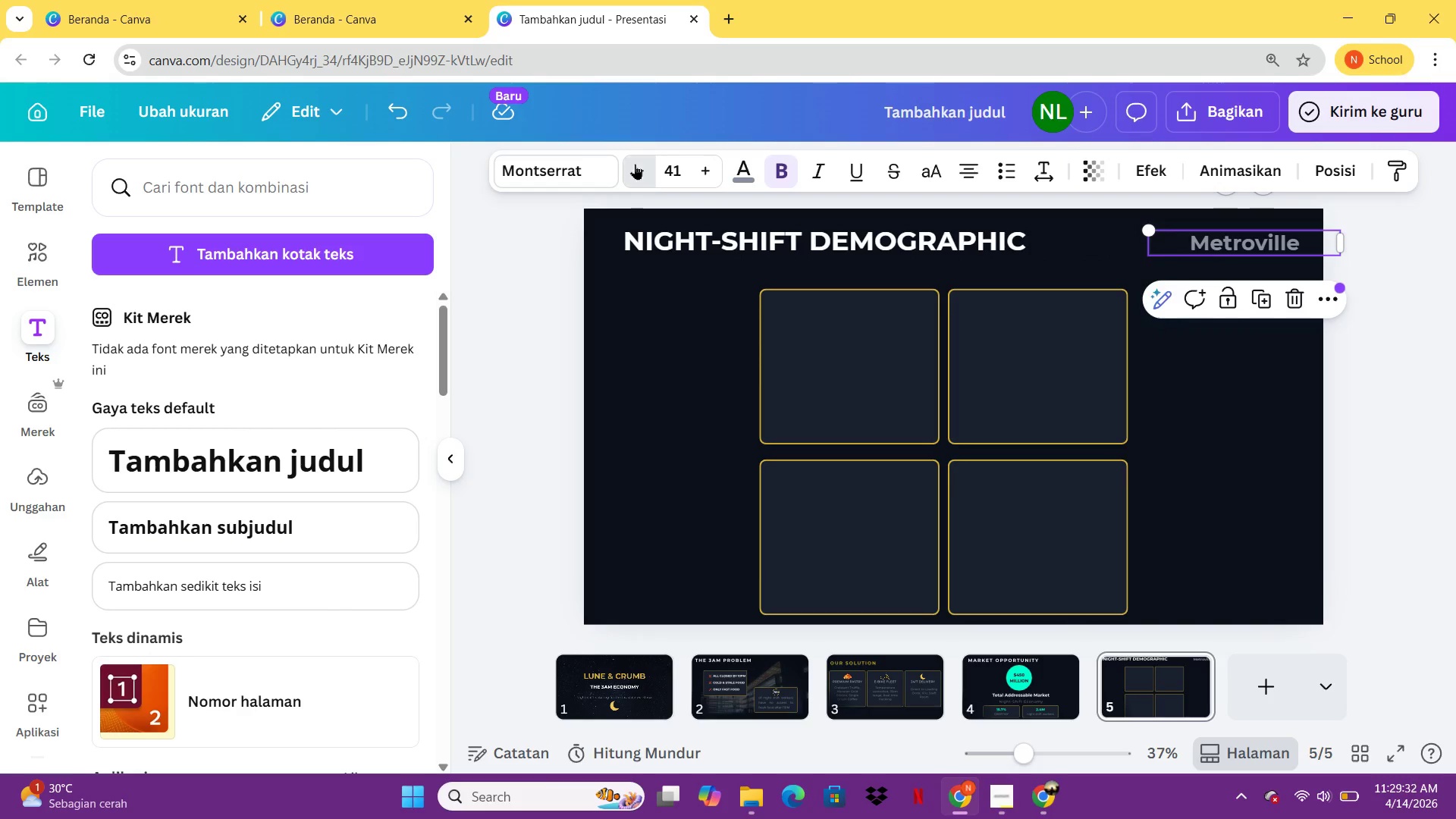 
triple_click([635, 164])
 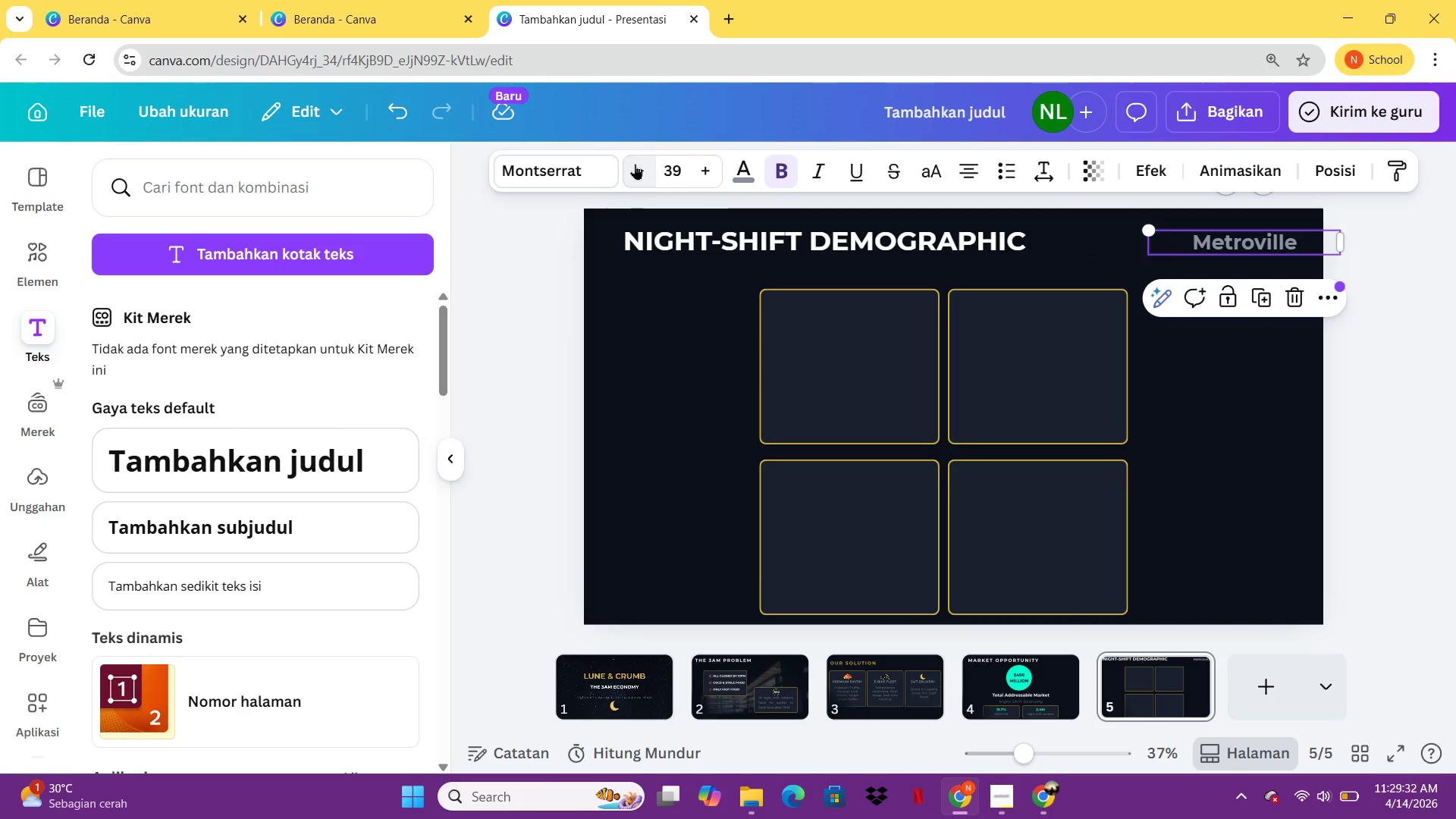 
triple_click([635, 164])
 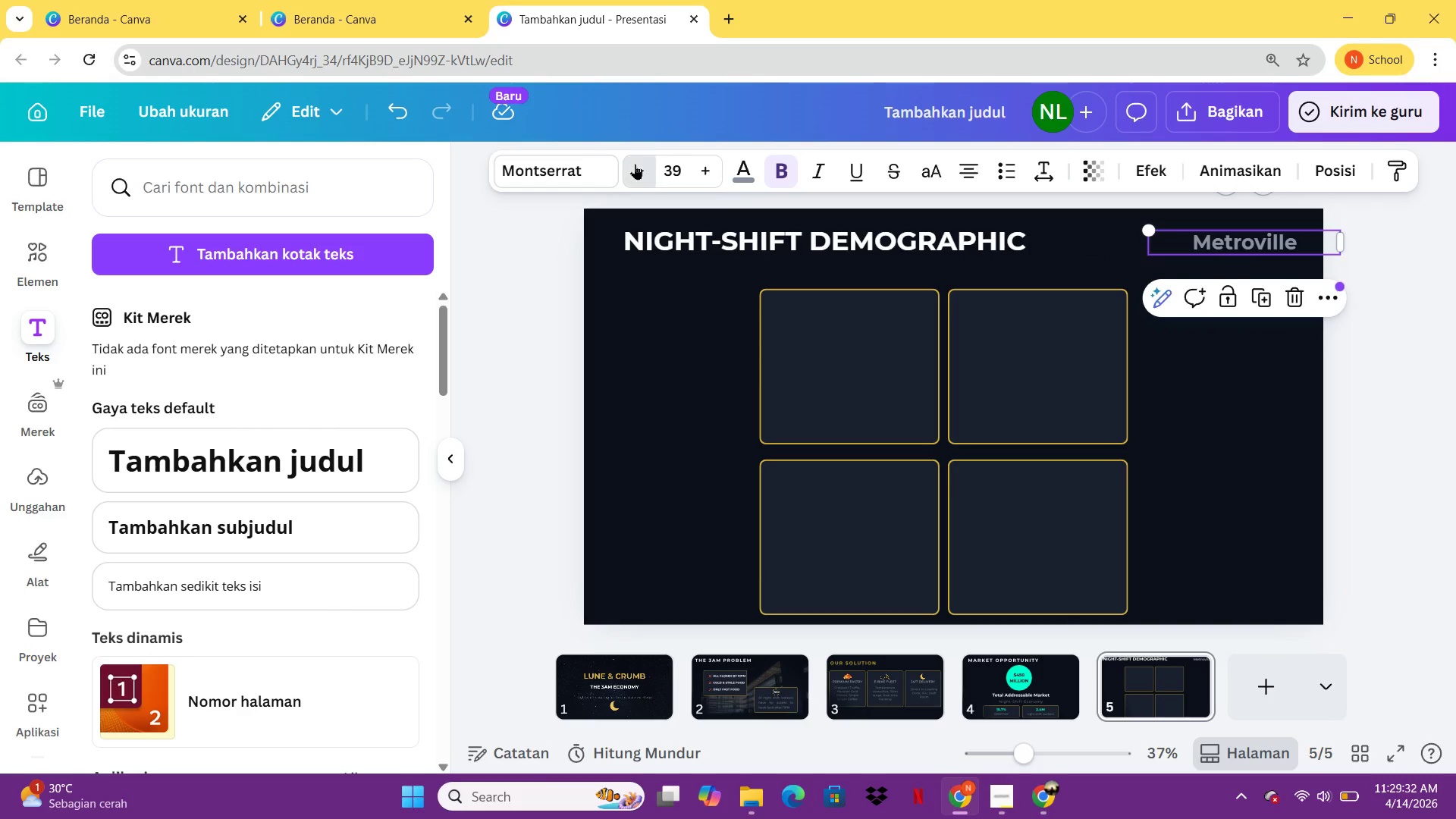 
triple_click([635, 164])
 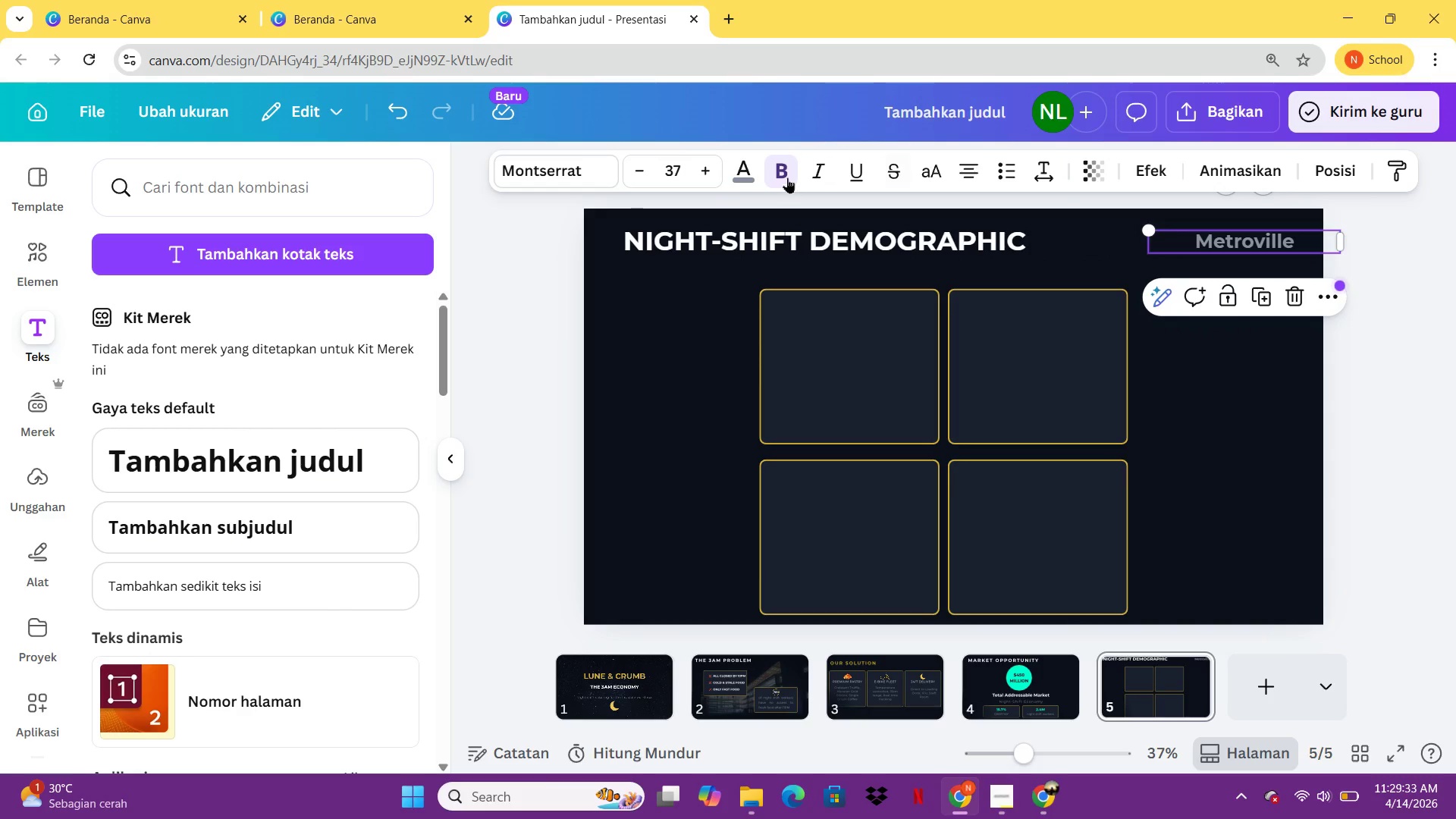 
left_click([781, 174])
 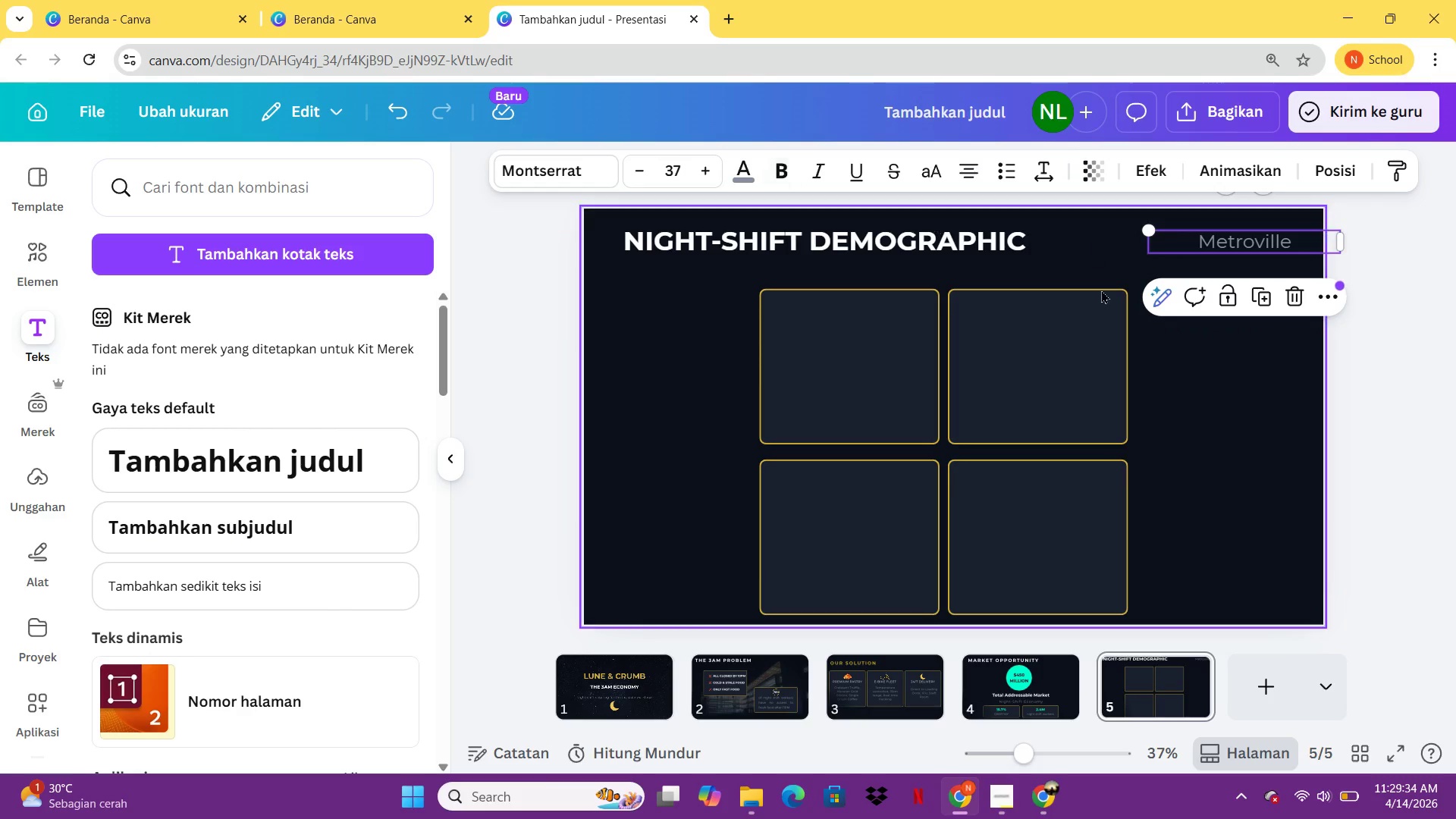 
left_click([1235, 428])
 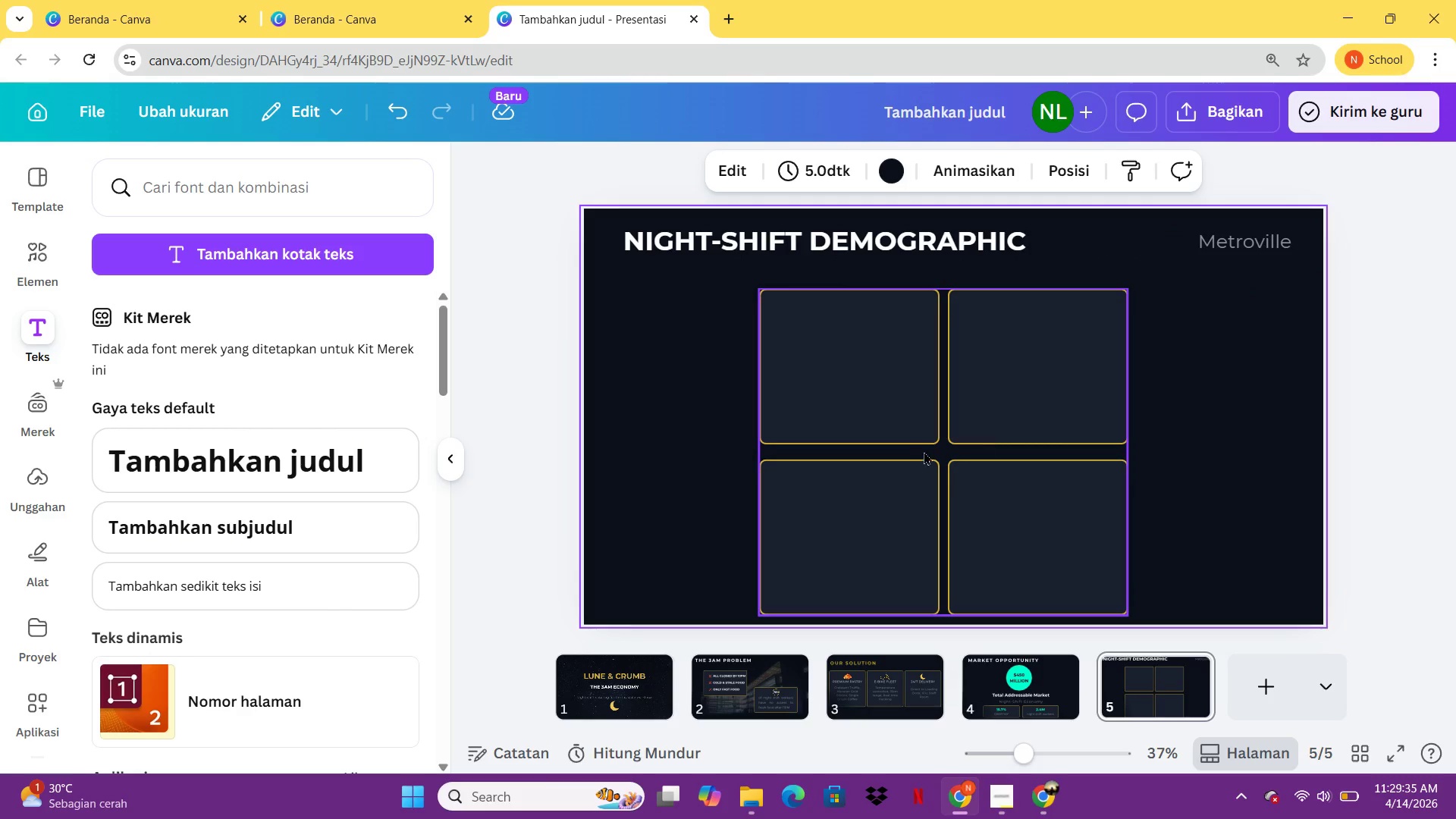 
left_click_drag(start_coordinate=[918, 452], to_coordinate=[930, 435])
 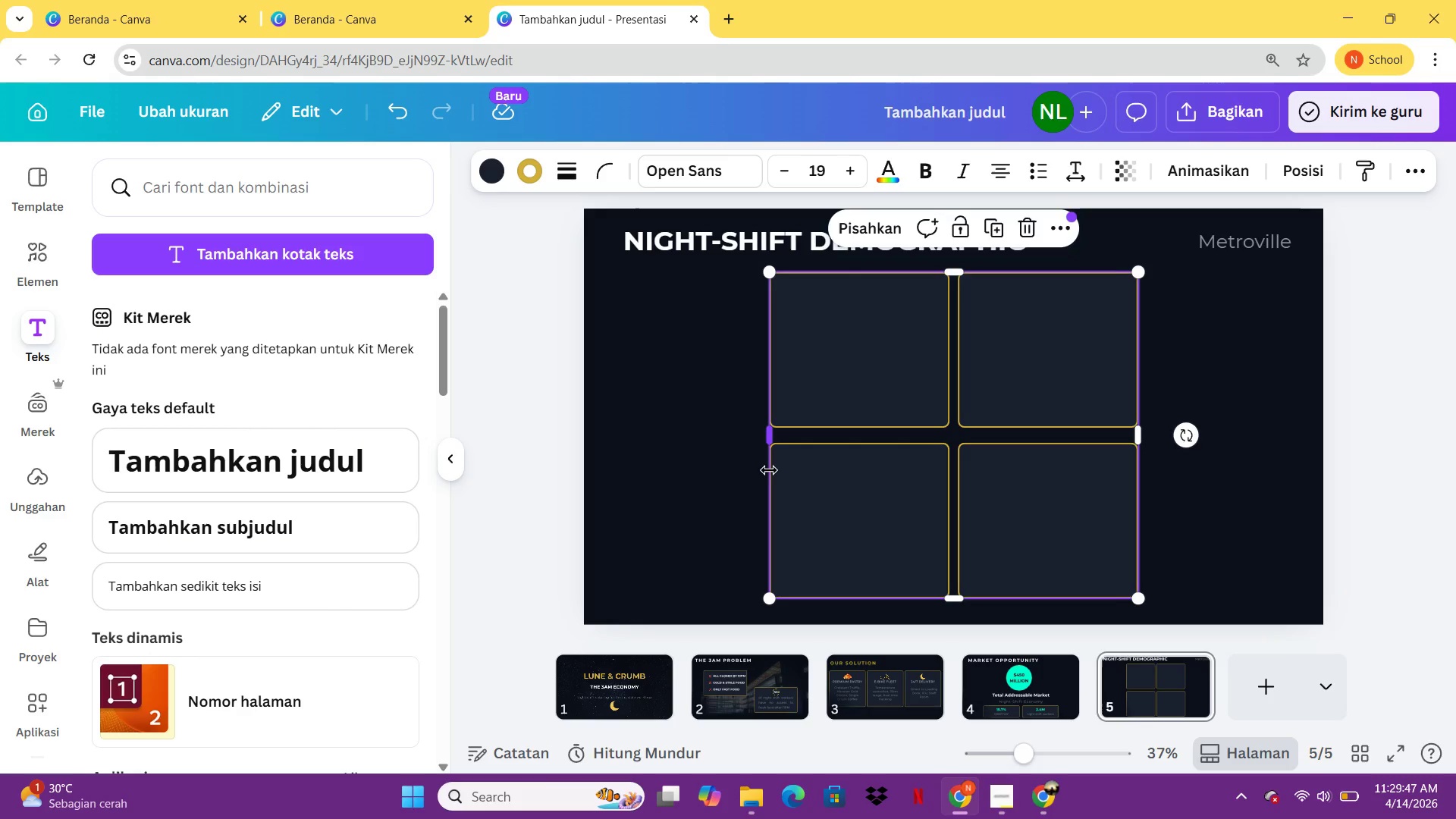 
wait(15.06)
 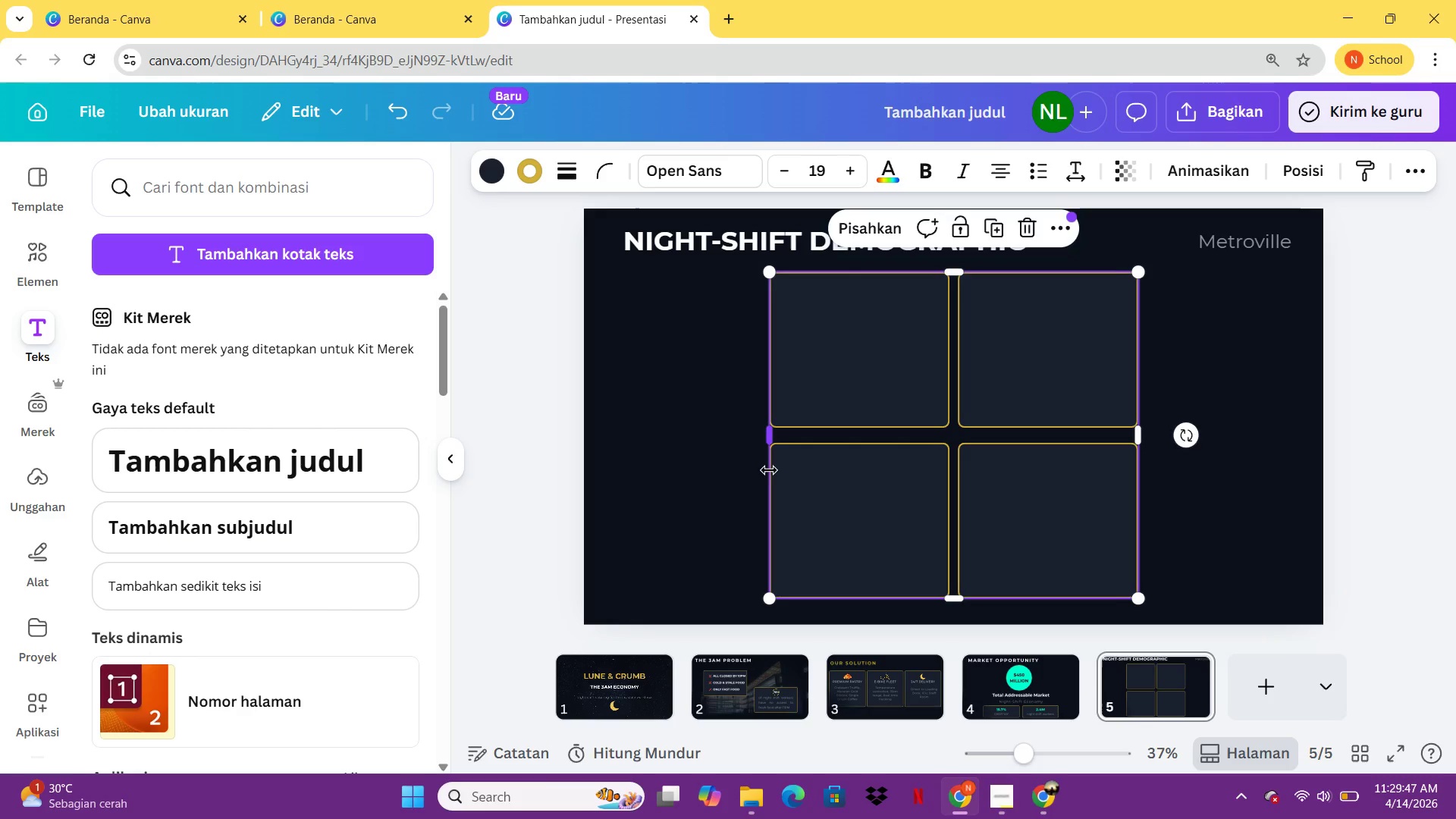 
left_click([38, 271])
 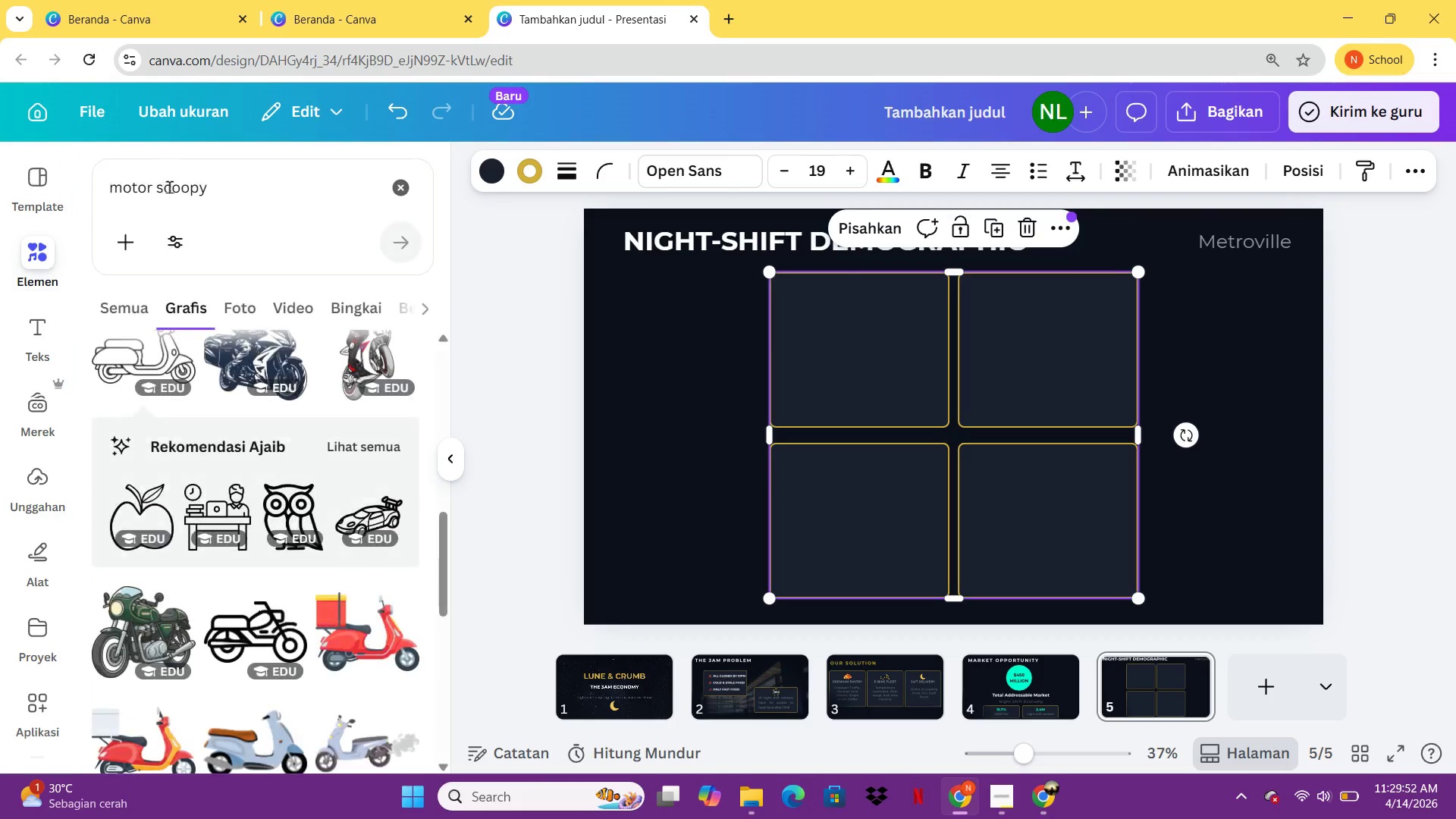 
left_click([171, 187])
 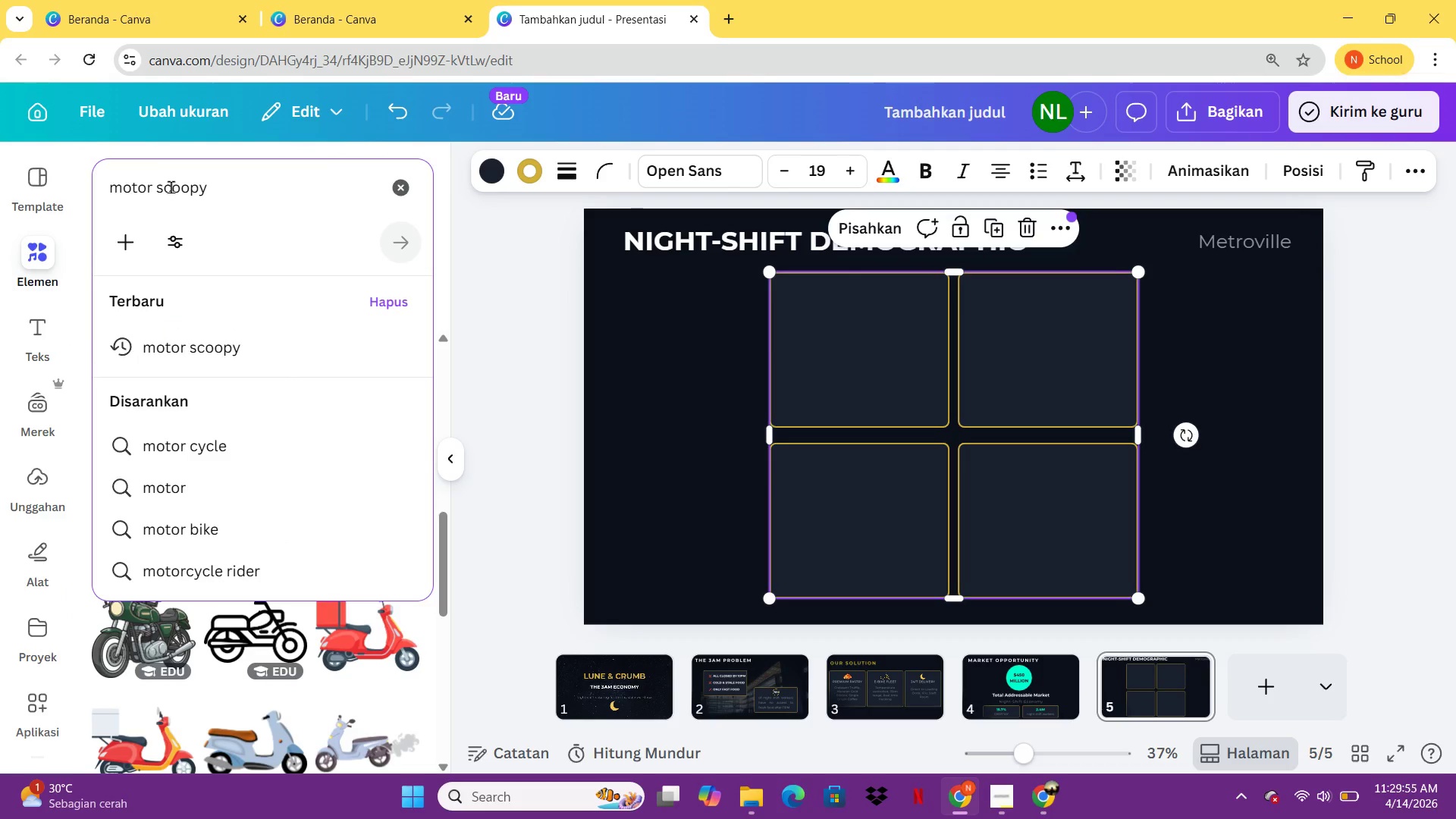 
key(Control+A)
 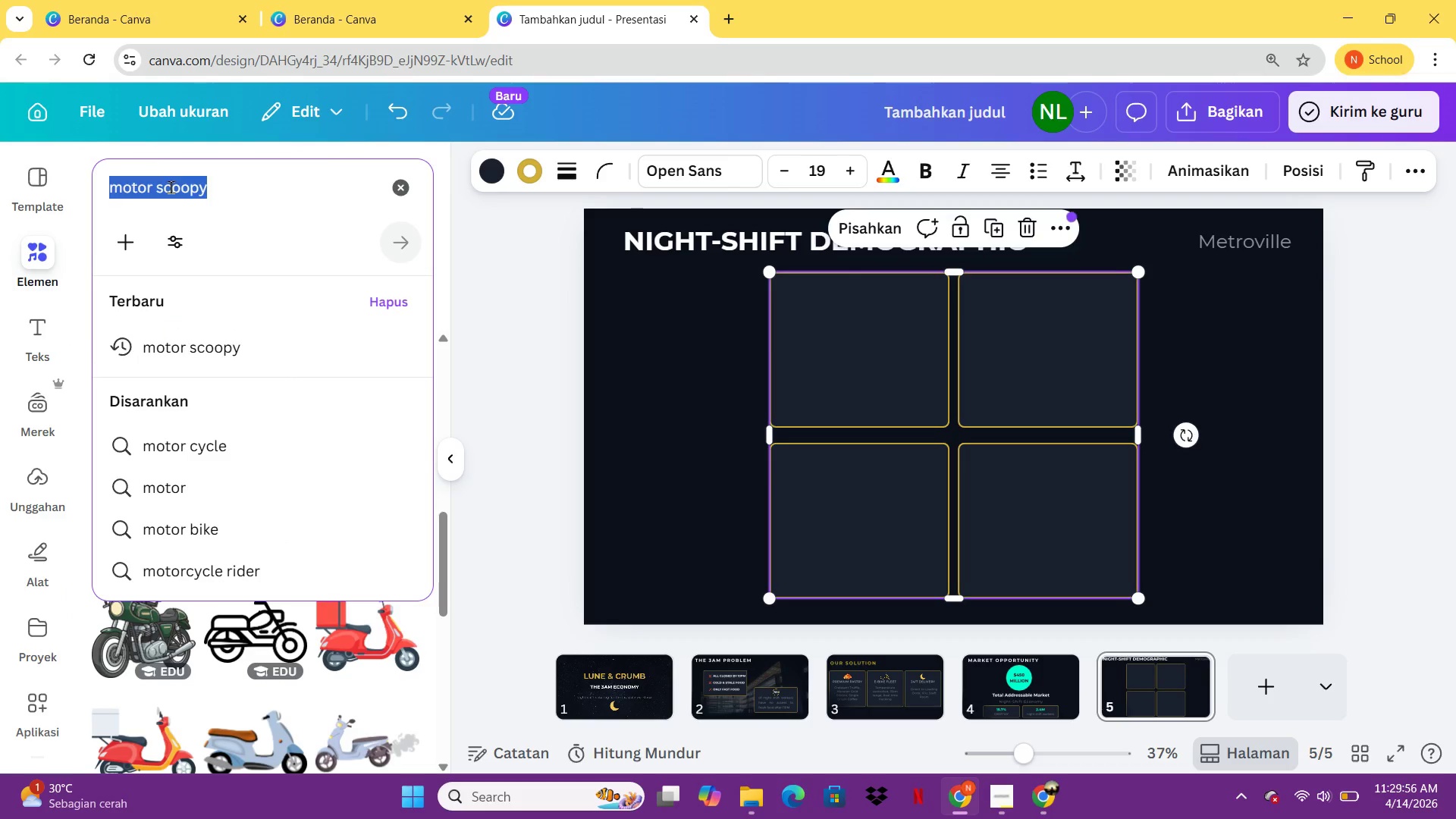 
type(hop)
key(Backspace)
type(spital)
 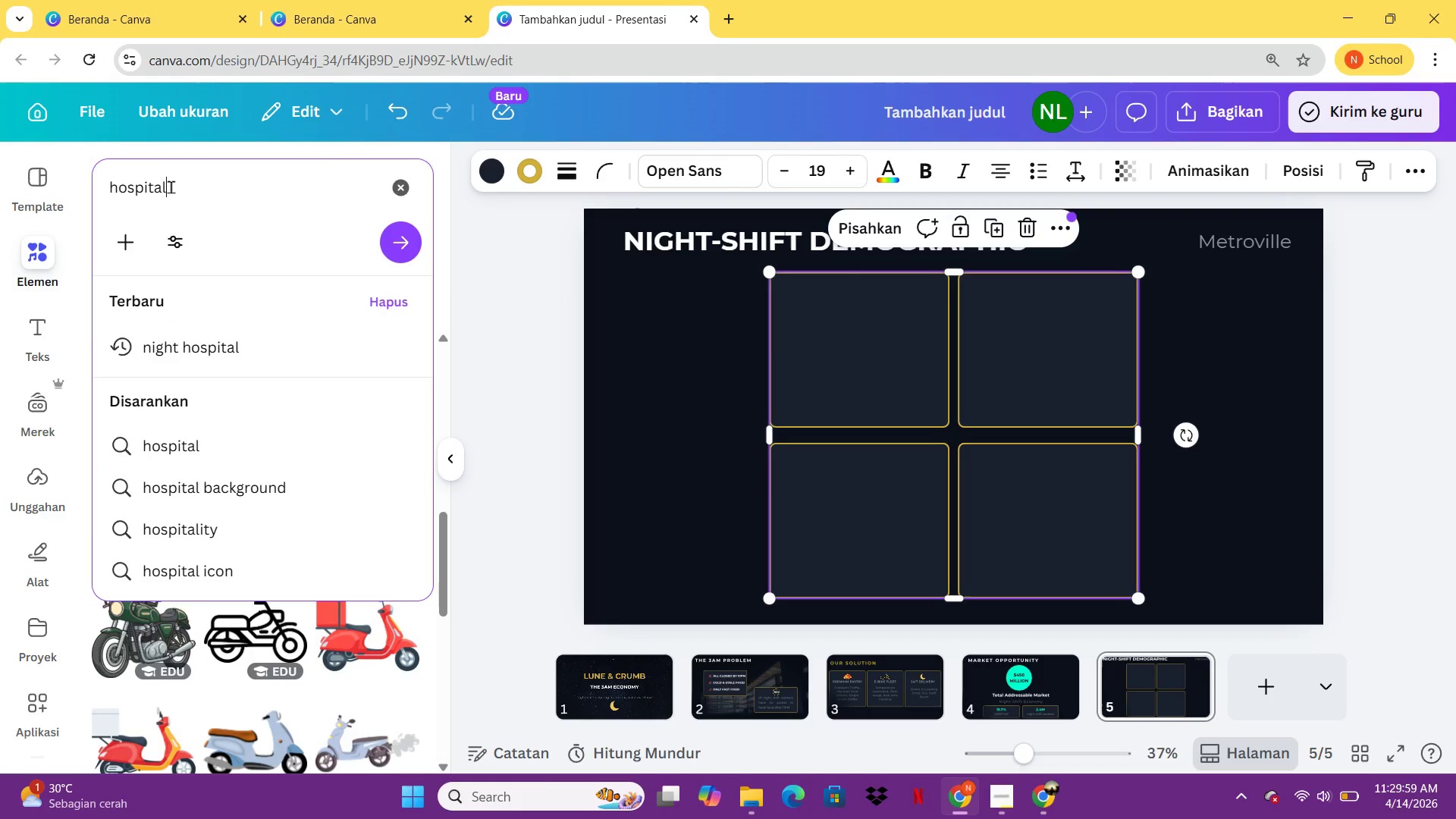 
key(Enter)
 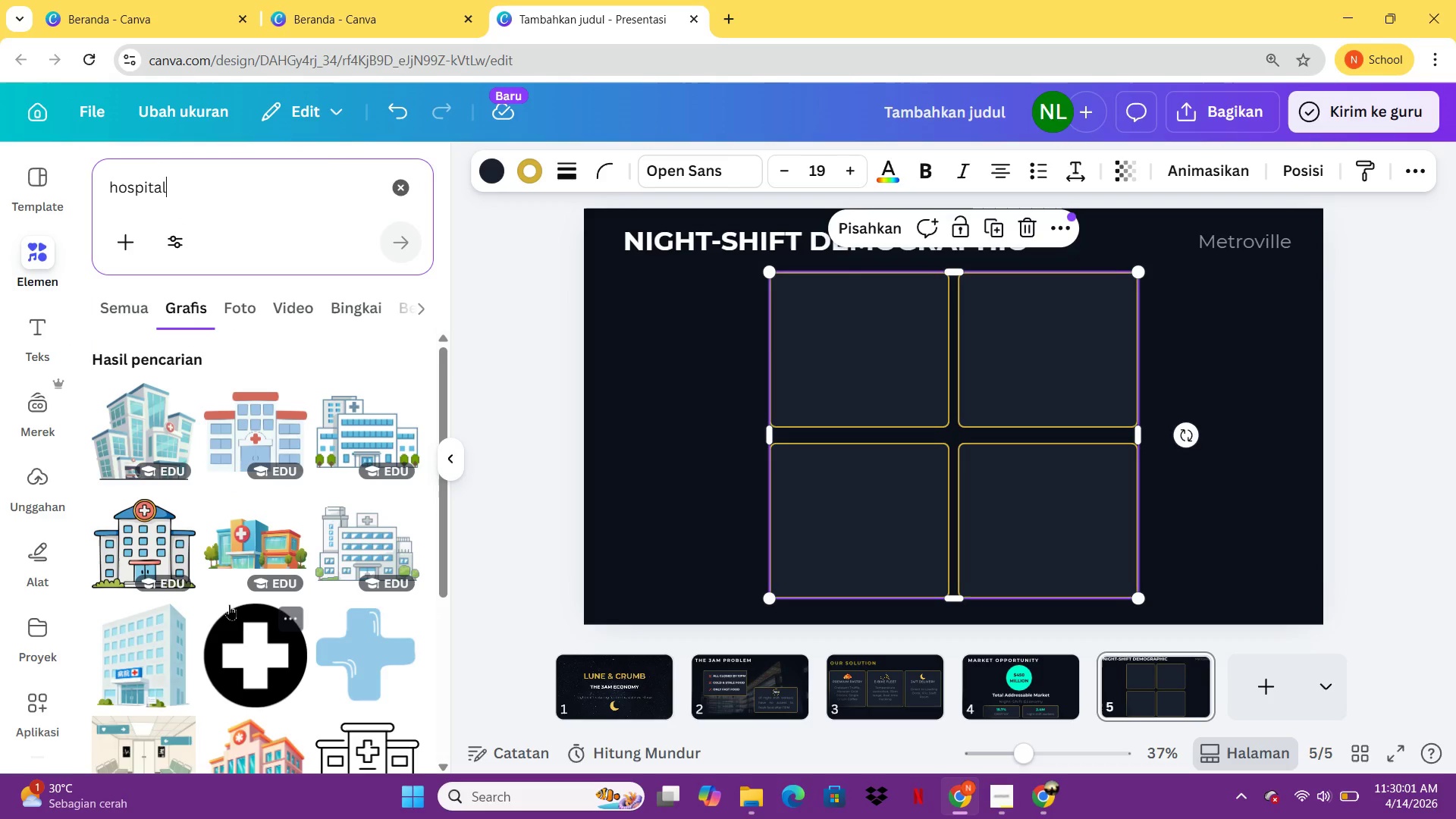 
left_click([266, 439])
 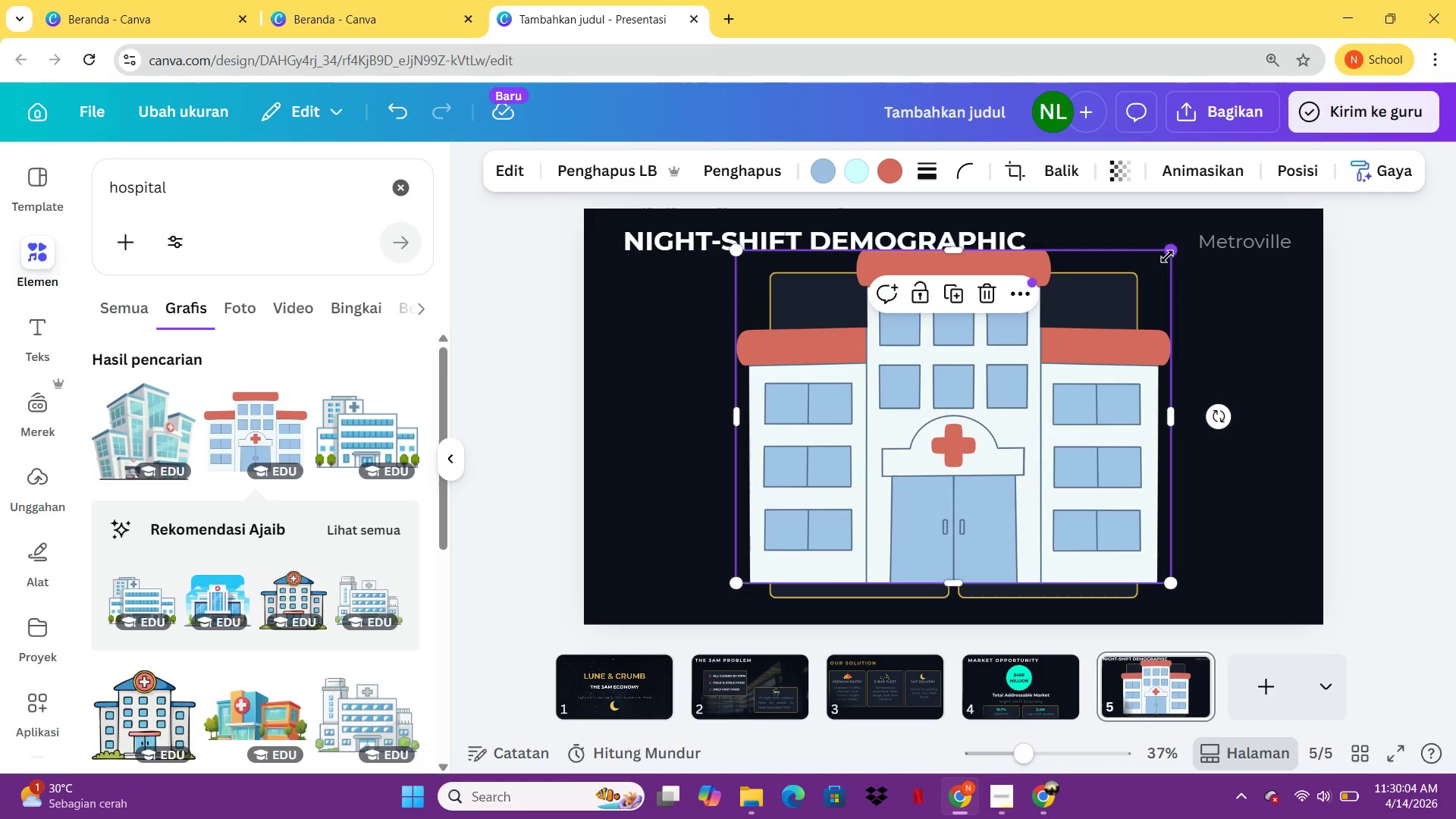 
left_click_drag(start_coordinate=[1170, 253], to_coordinate=[815, 595])
 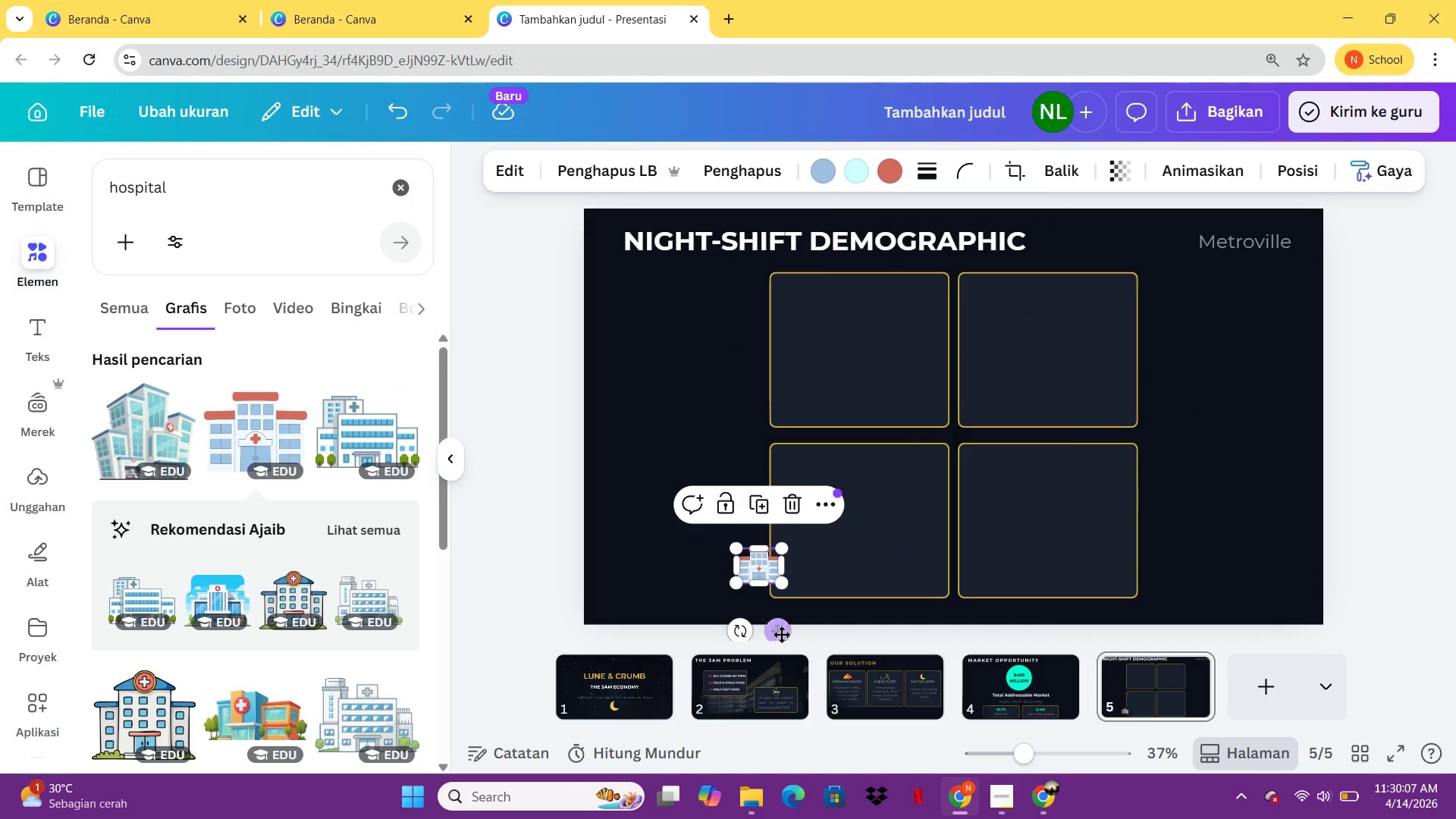 
left_click_drag(start_coordinate=[779, 634], to_coordinate=[879, 364])
 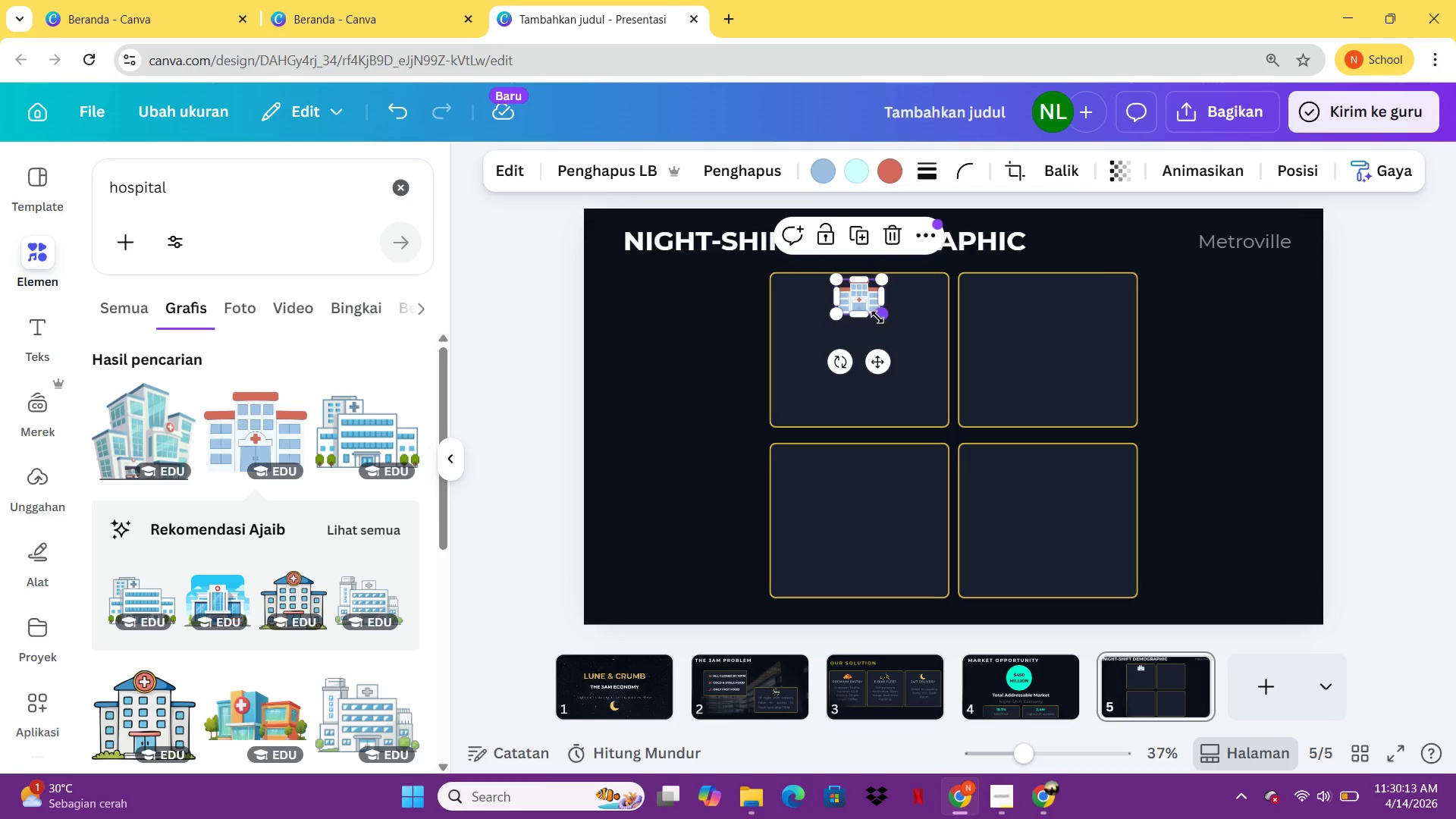 
left_click_drag(start_coordinate=[877, 317], to_coordinate=[869, 309])
 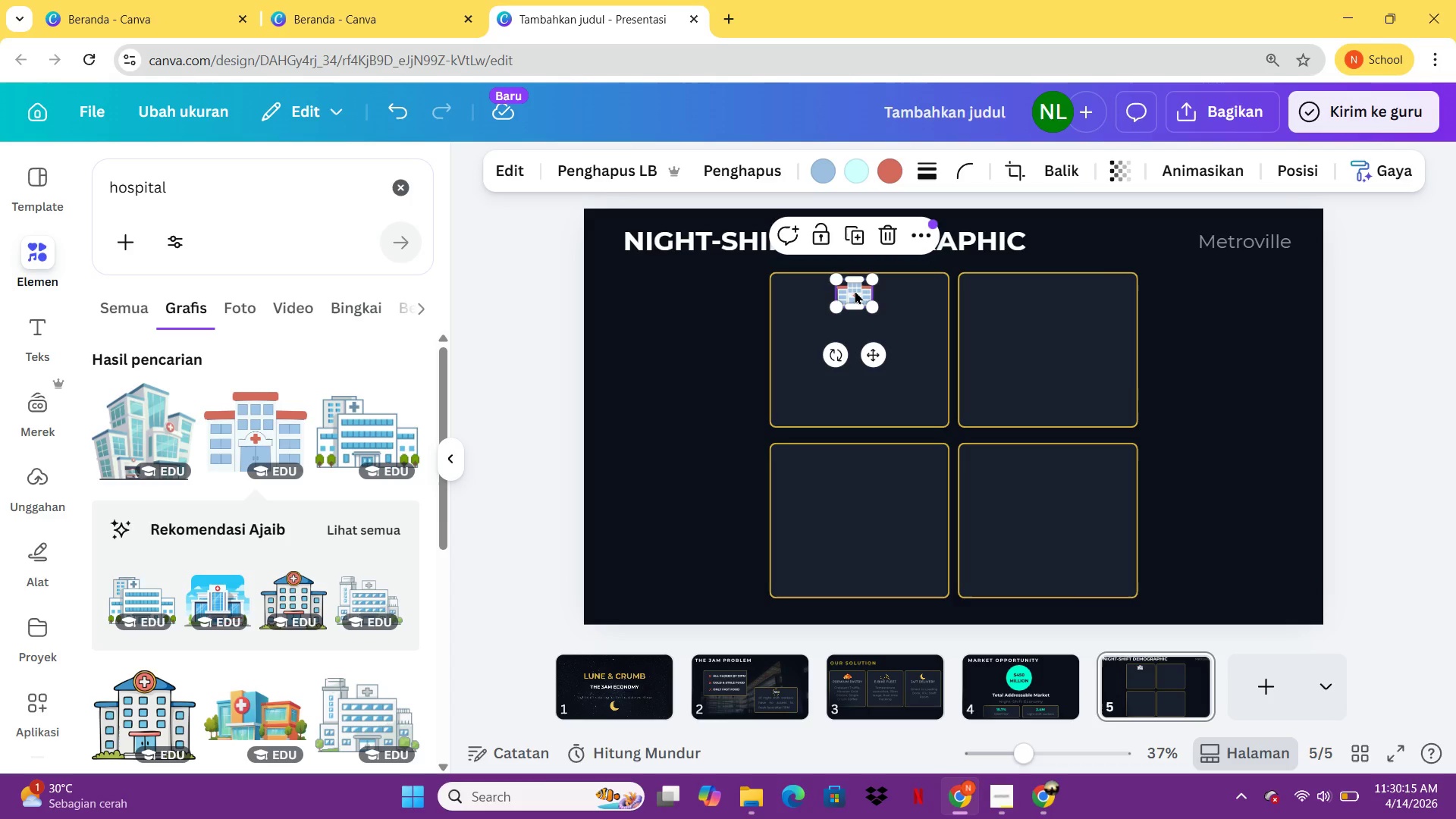 
left_click_drag(start_coordinate=[855, 290], to_coordinate=[860, 290])
 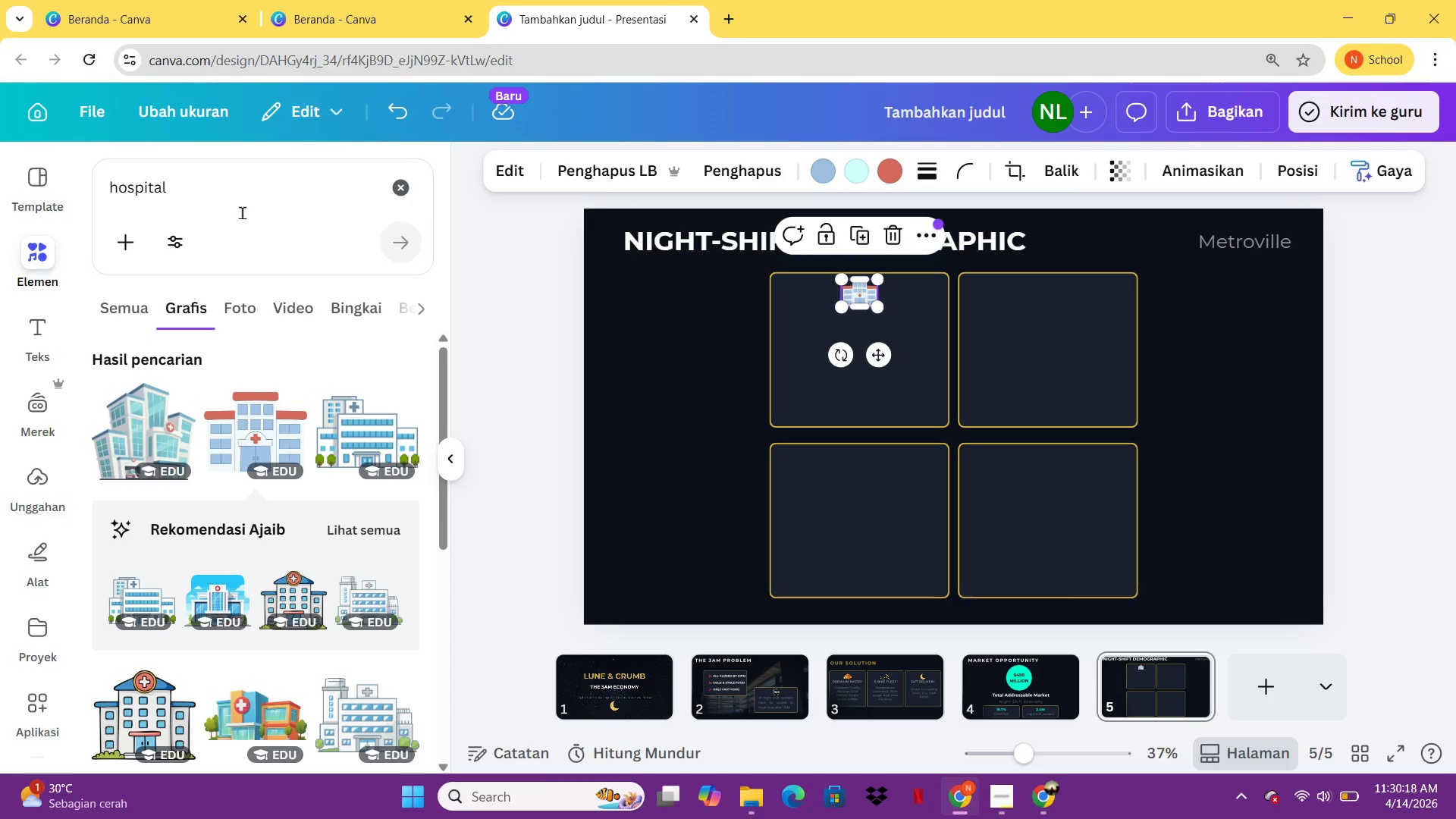 
left_click_drag(start_coordinate=[242, 199], to_coordinate=[89, 203])
 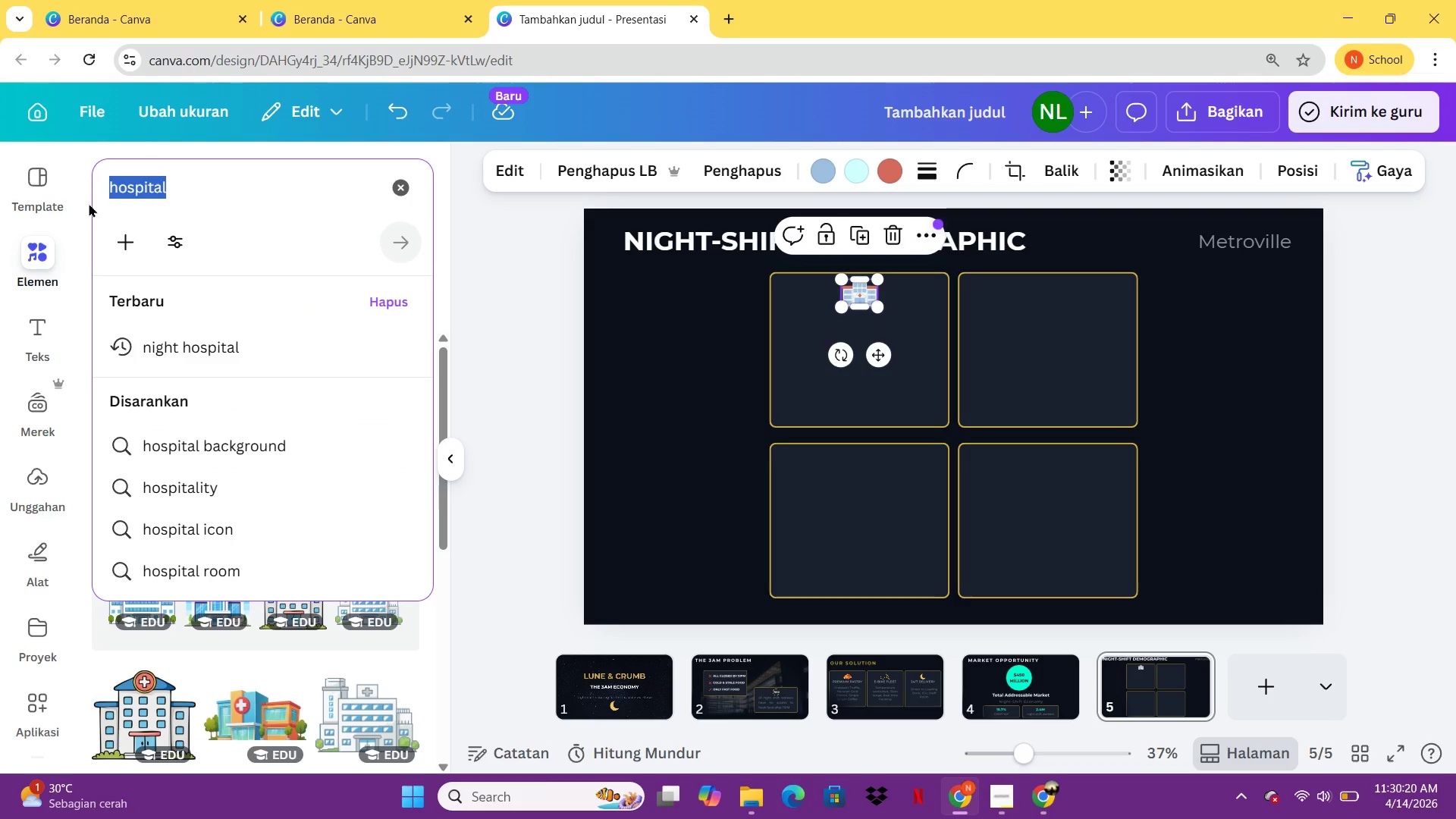 
type(factory)
 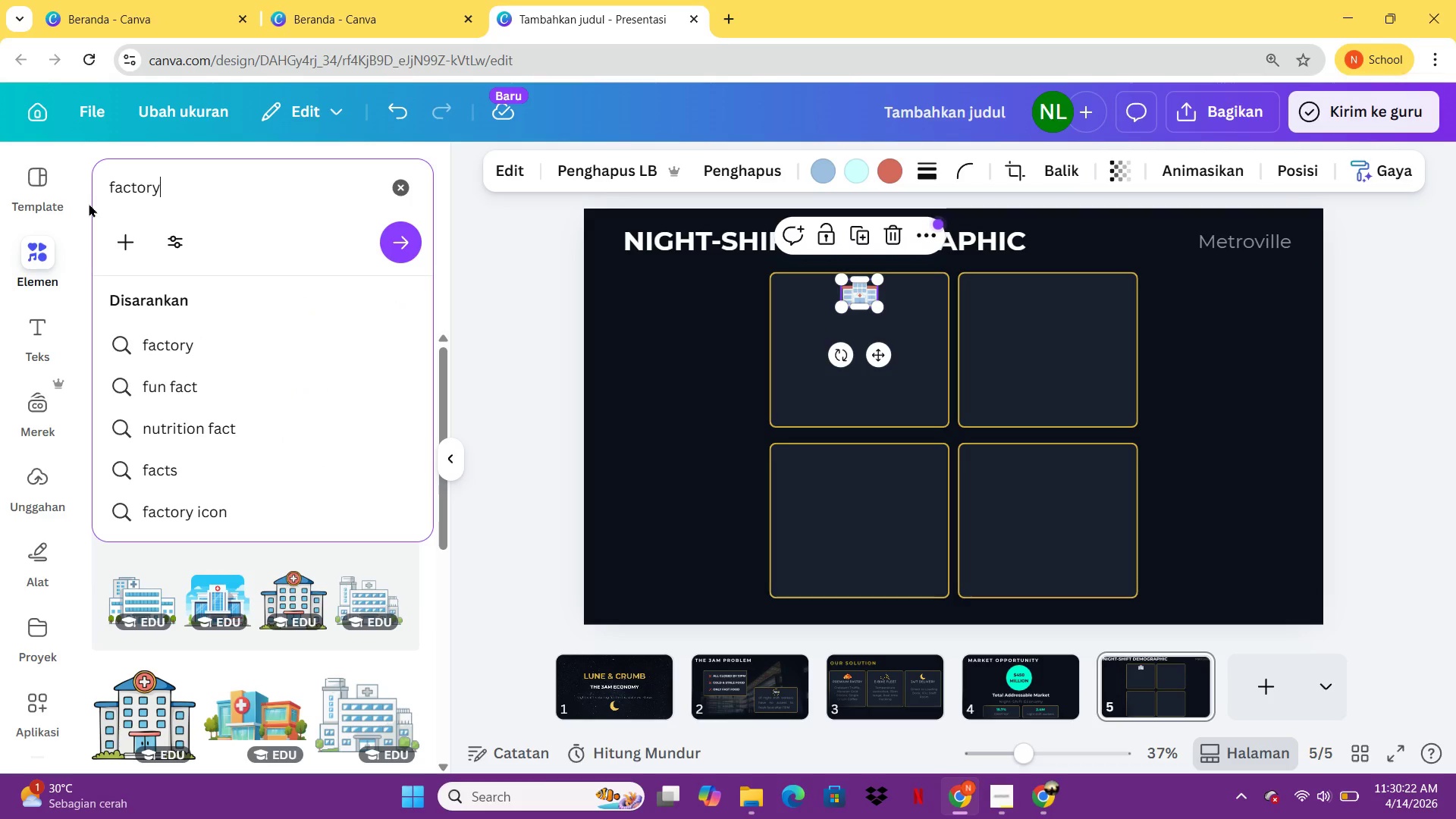 
key(Enter)
 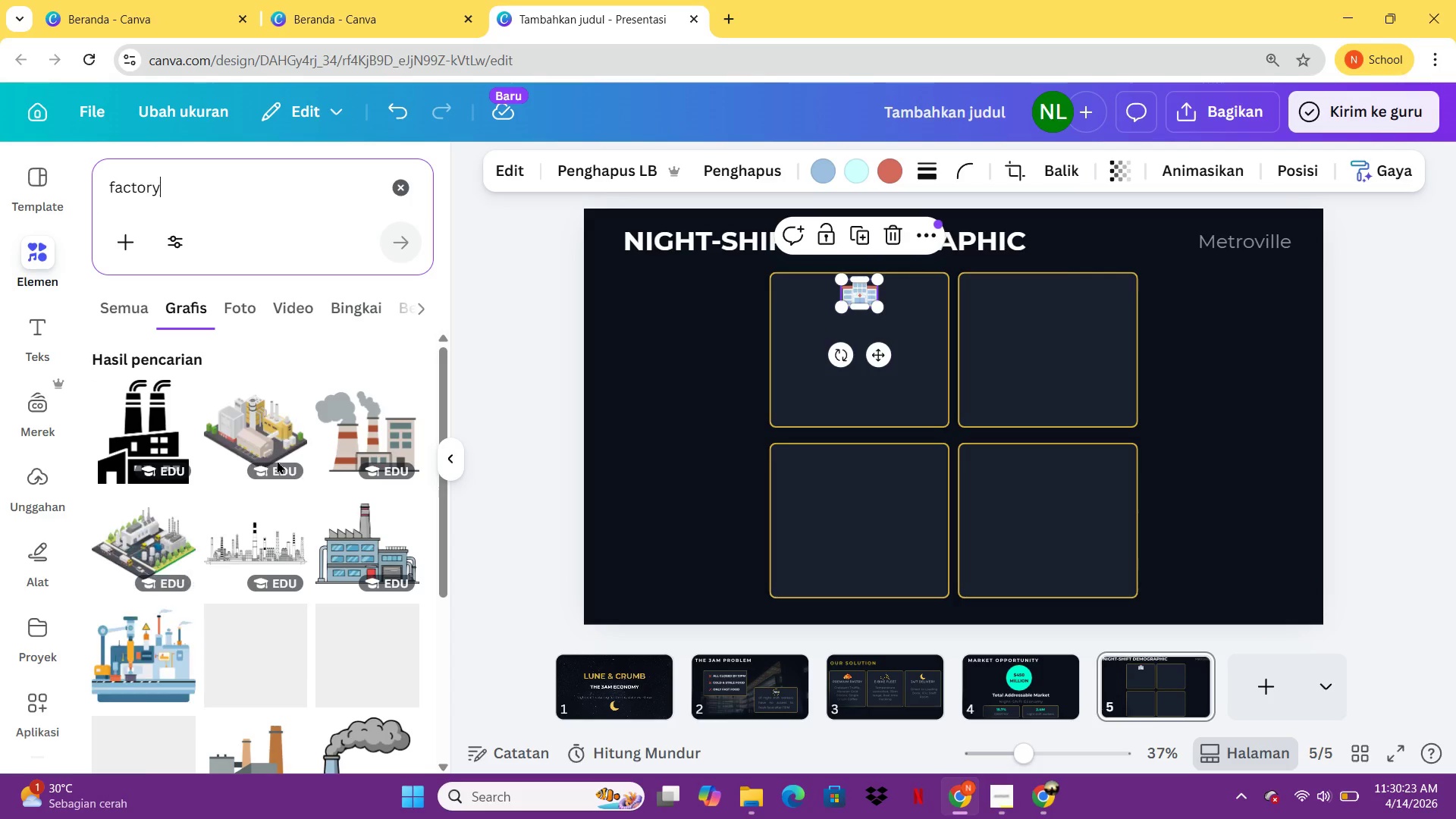 
mouse_move([236, 576])
 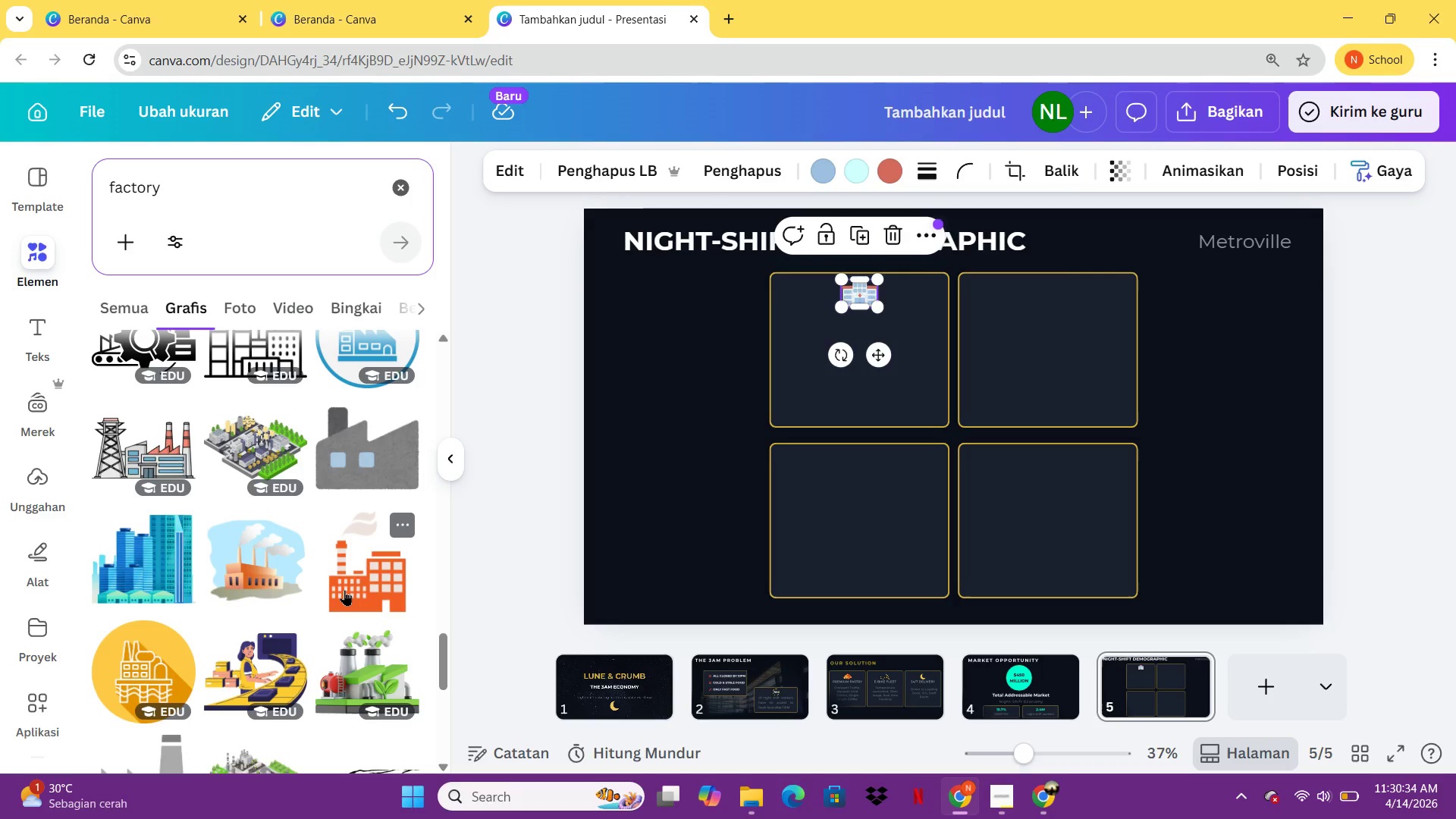 
left_click([344, 590])
 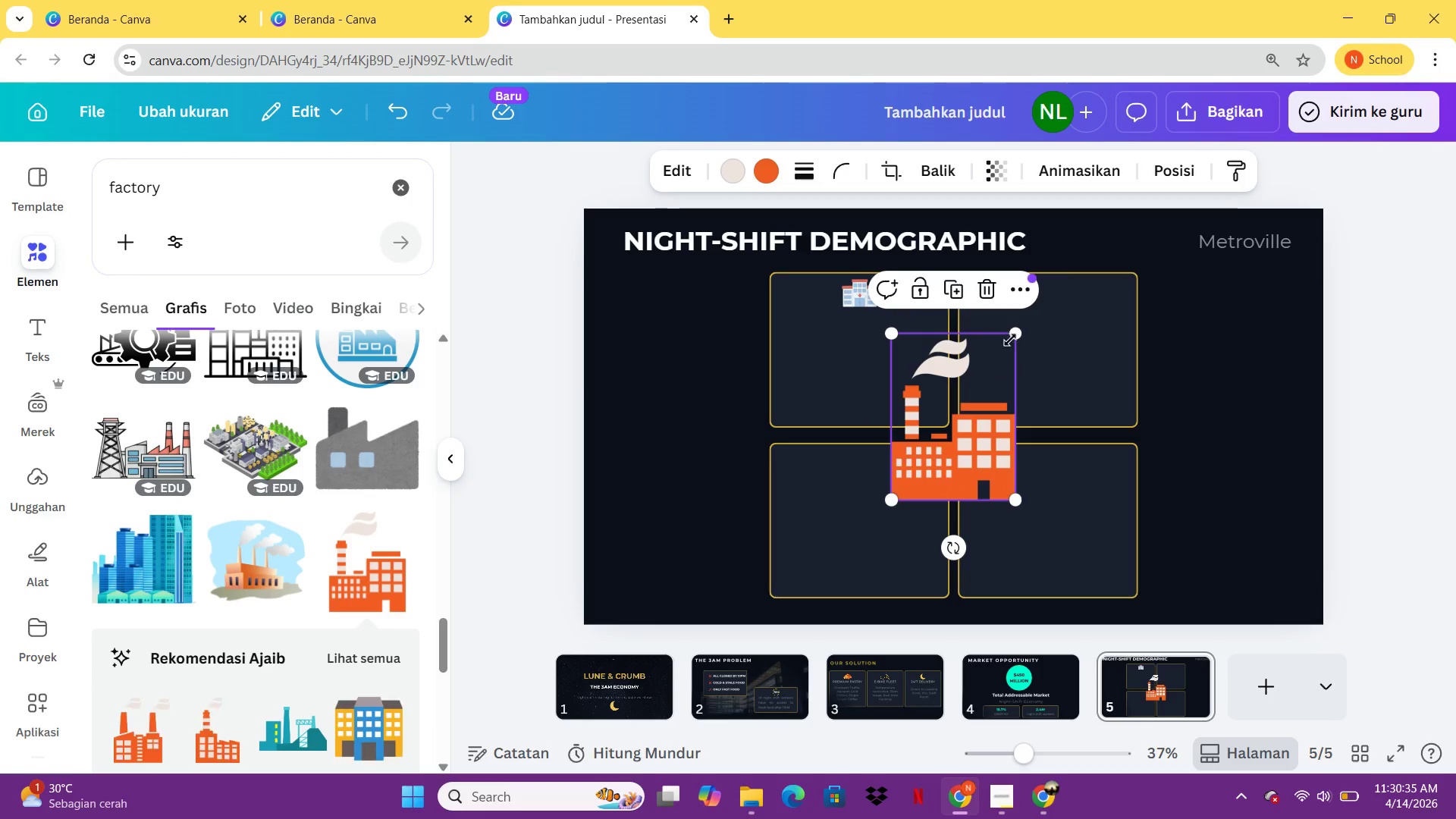 
left_click_drag(start_coordinate=[1012, 338], to_coordinate=[935, 489])
 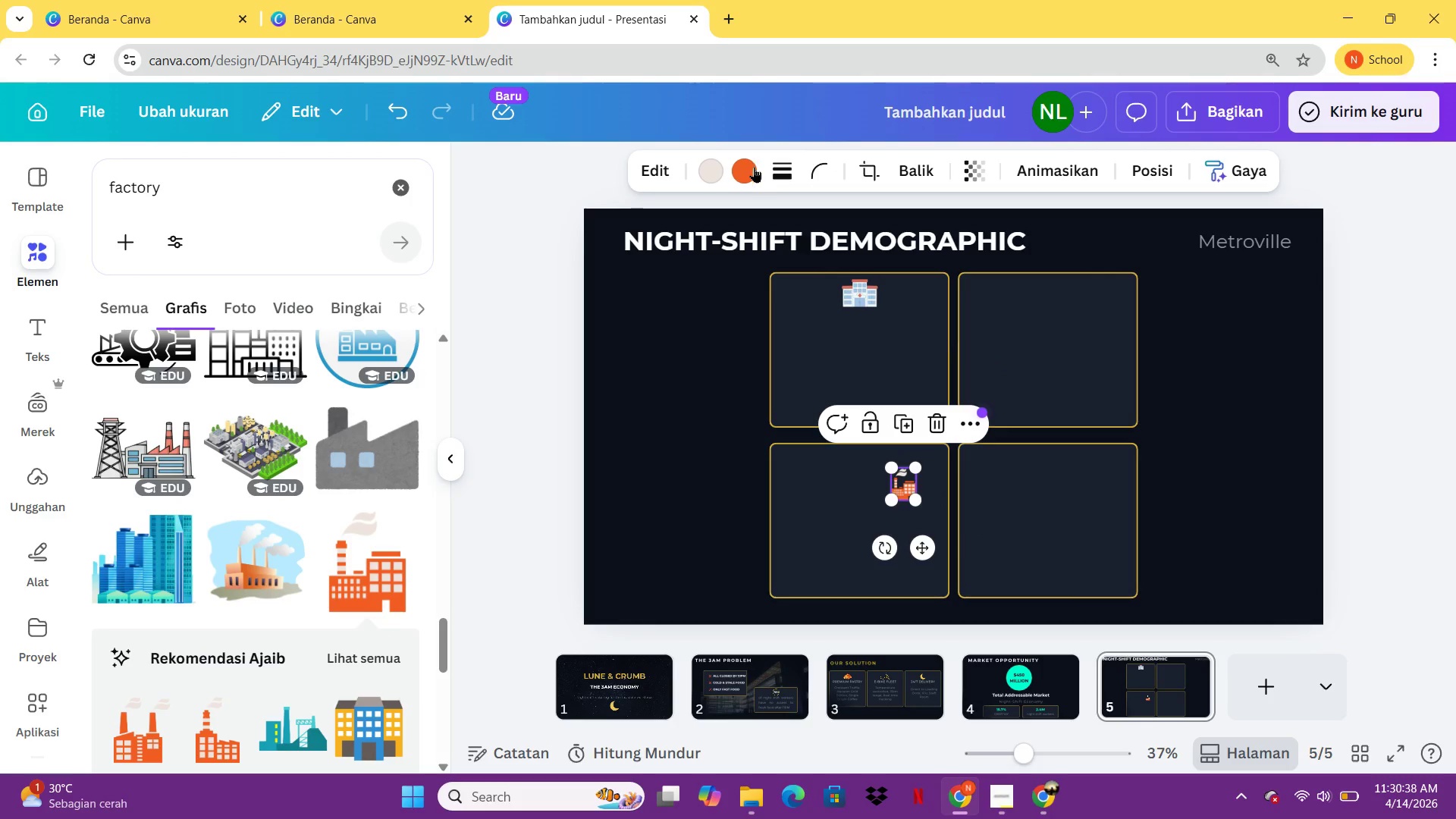 
left_click([753, 169])
 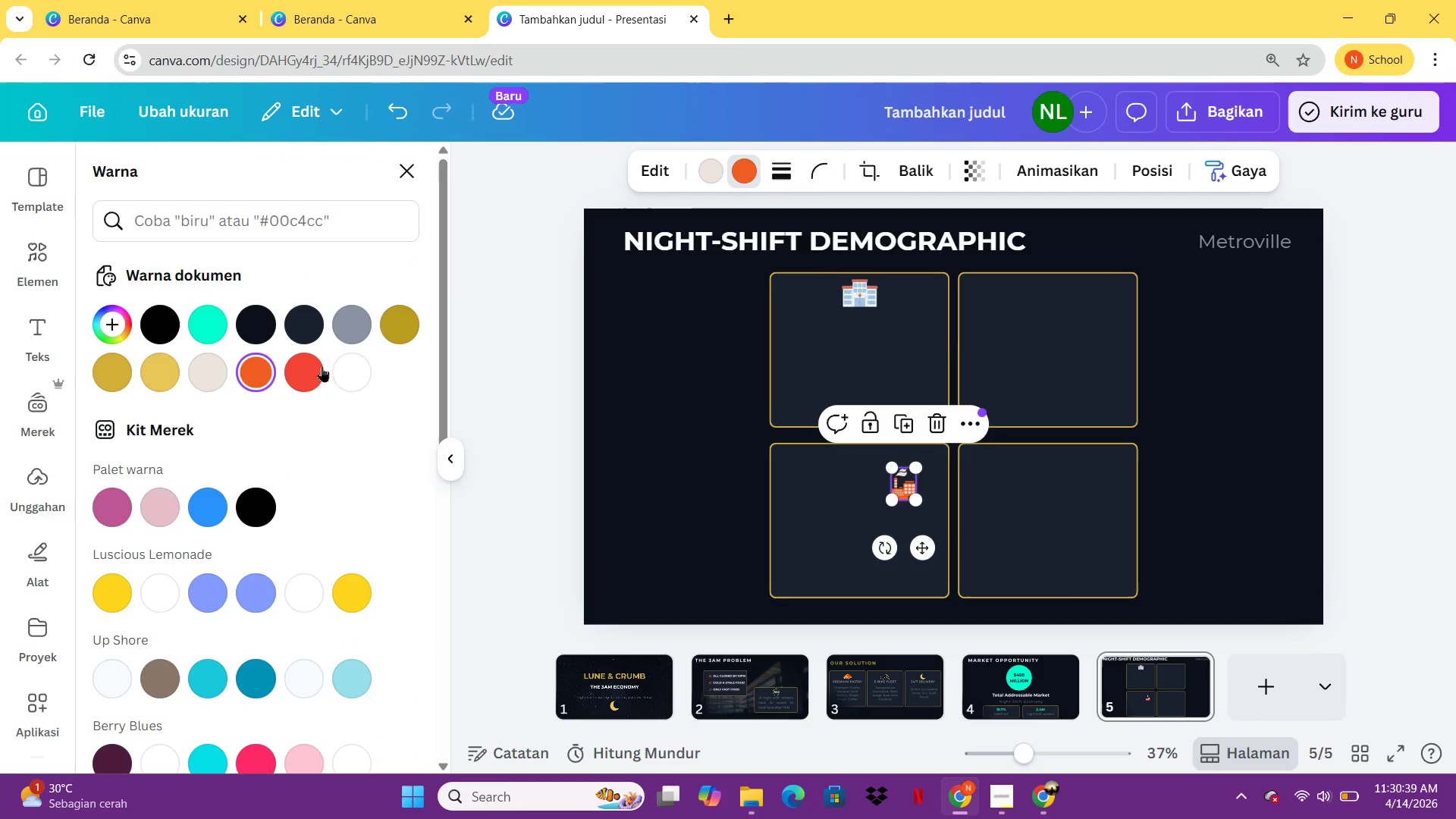 
left_click([407, 310])
 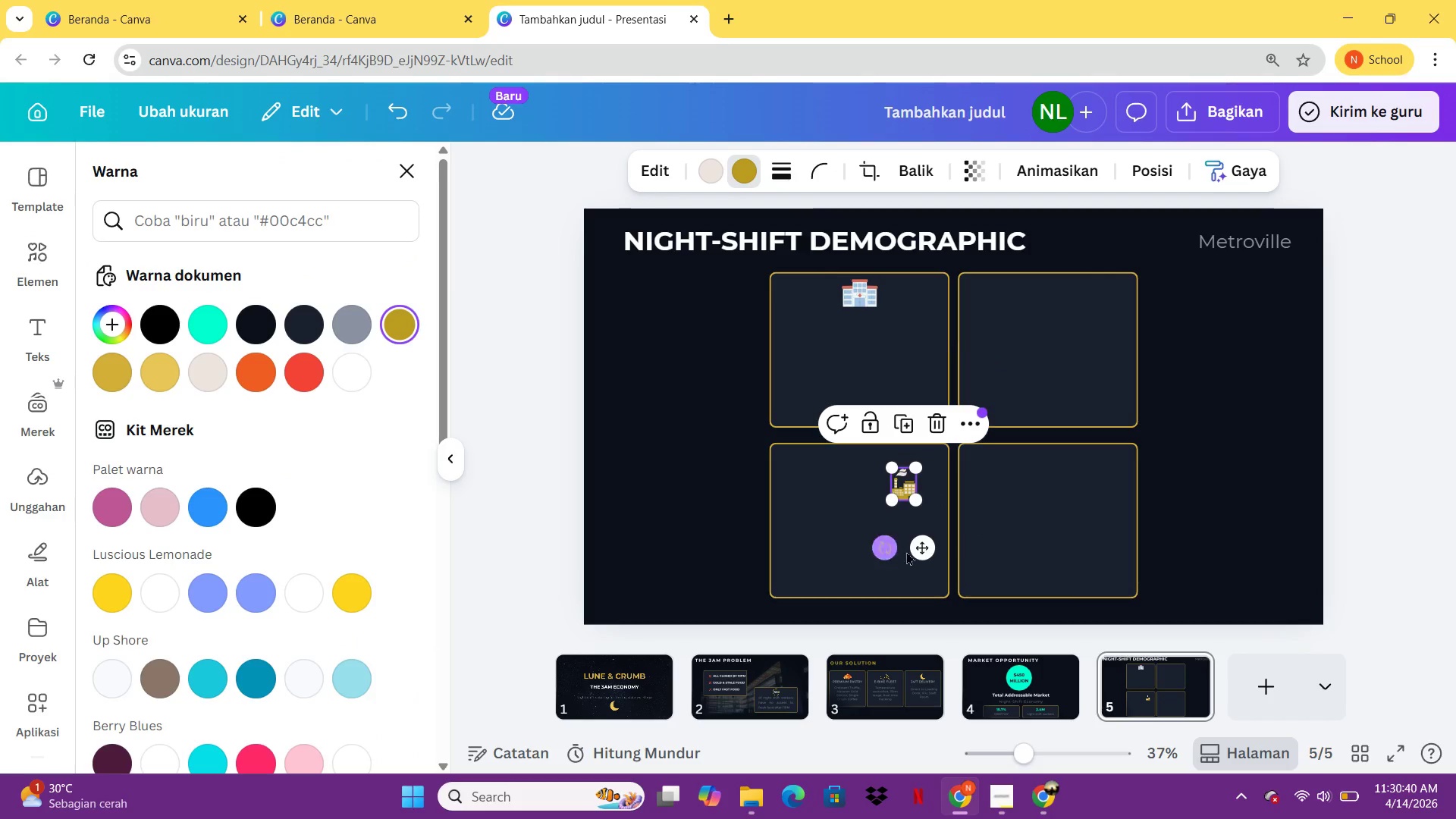 
left_click_drag(start_coordinate=[922, 551], to_coordinate=[1065, 359])
 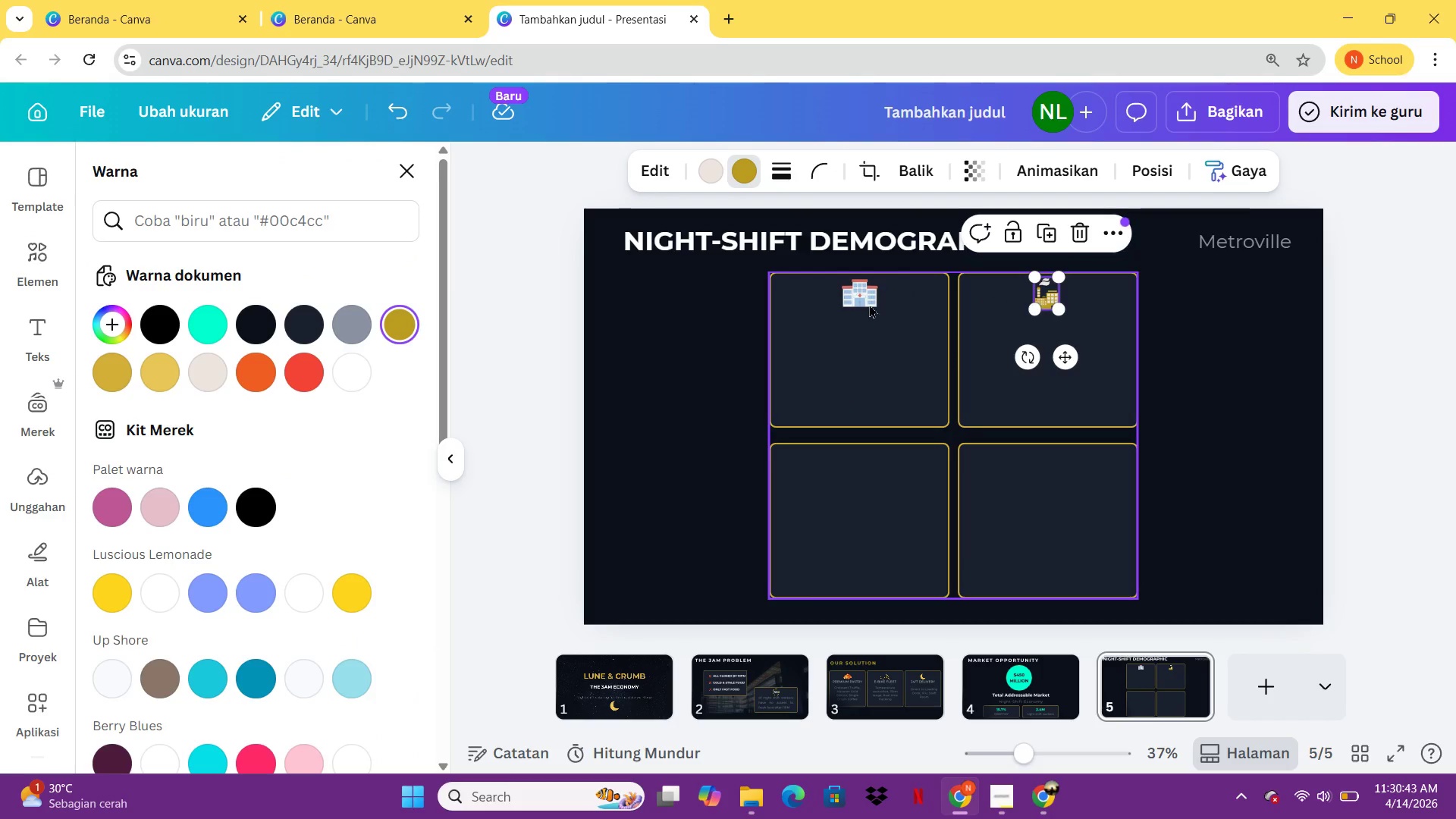 
left_click([868, 301])
 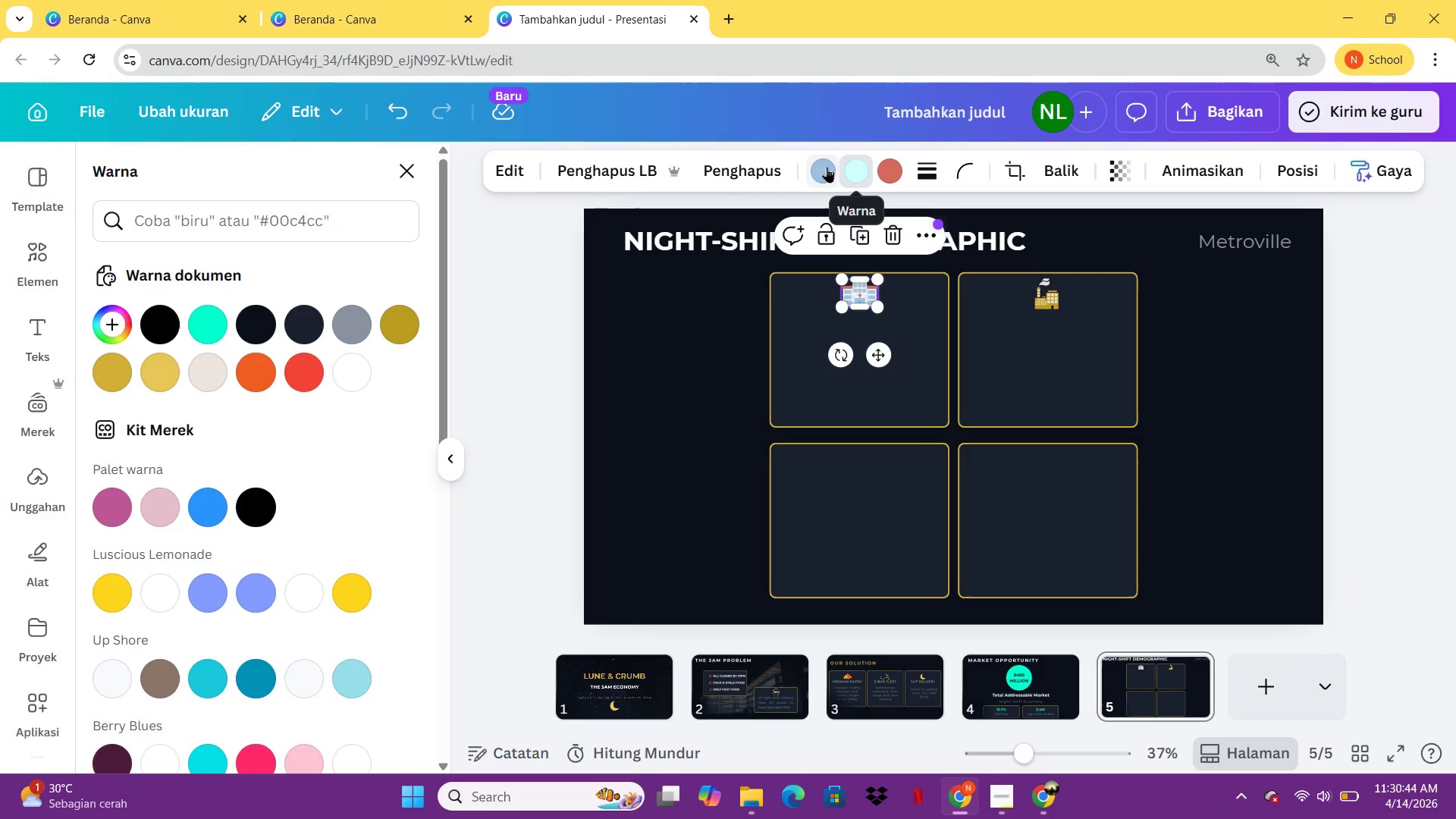 
left_click([827, 167])
 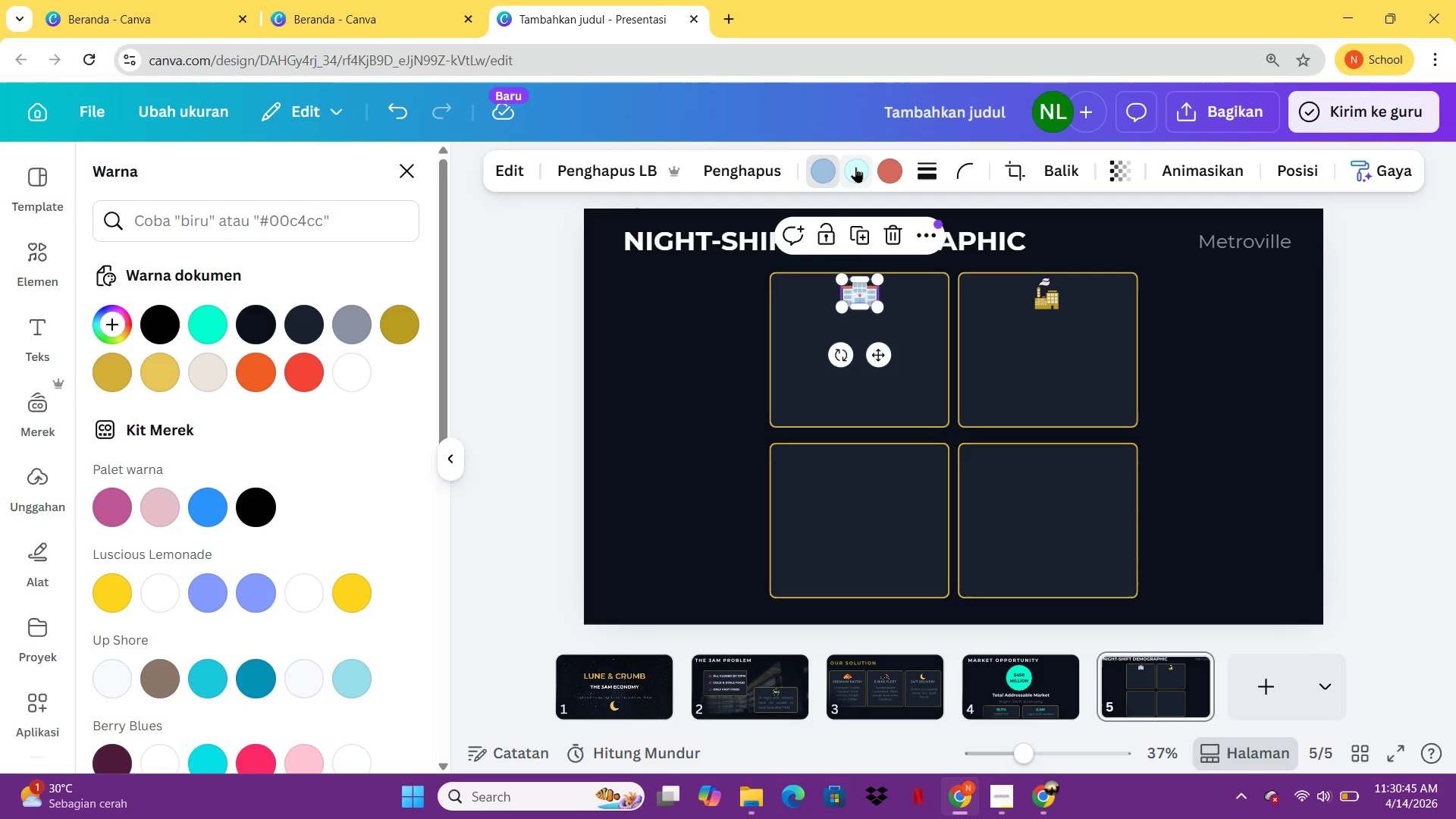 
left_click([857, 167])
 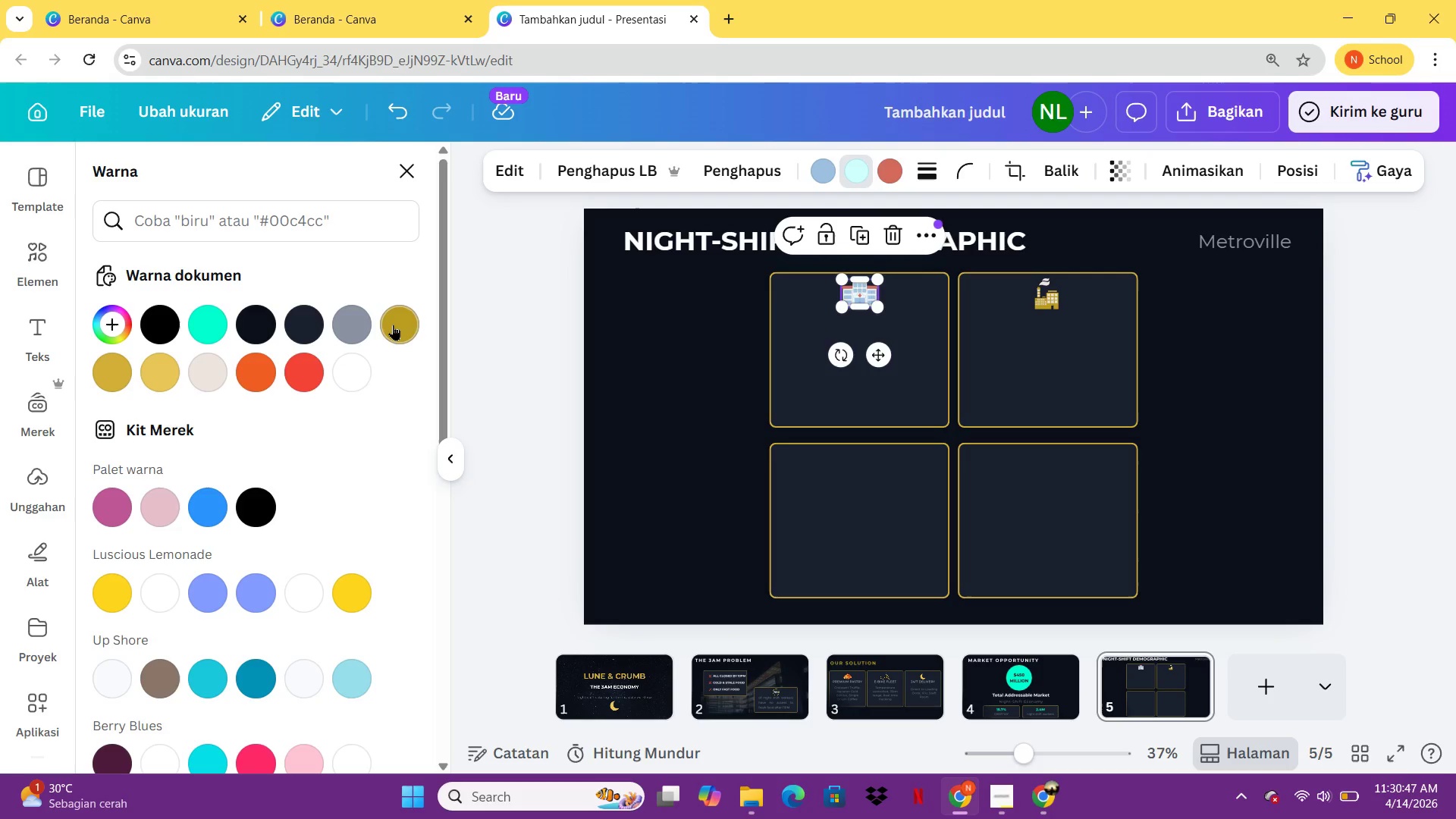 
left_click([393, 325])
 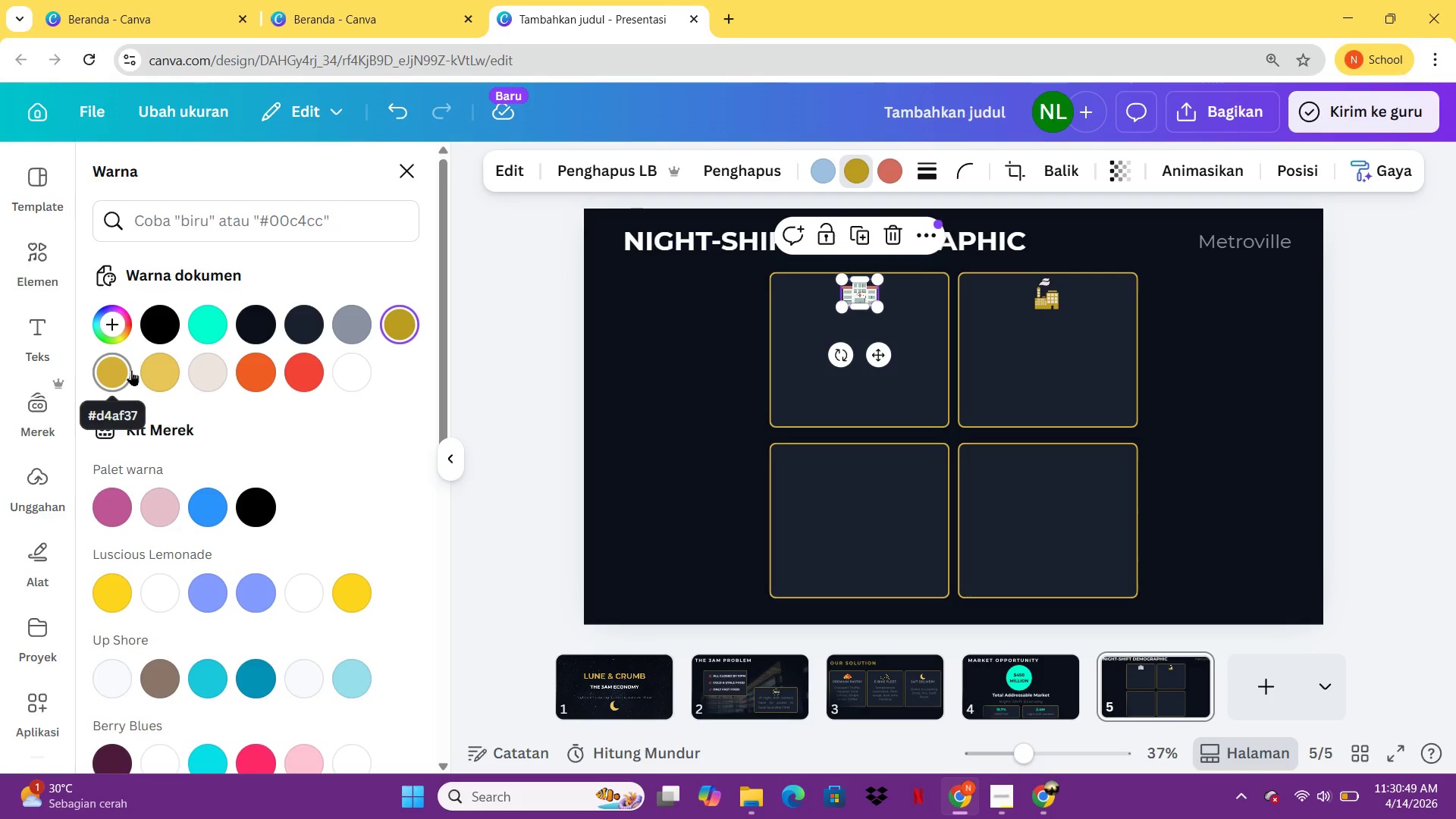 
left_click([131, 370])
 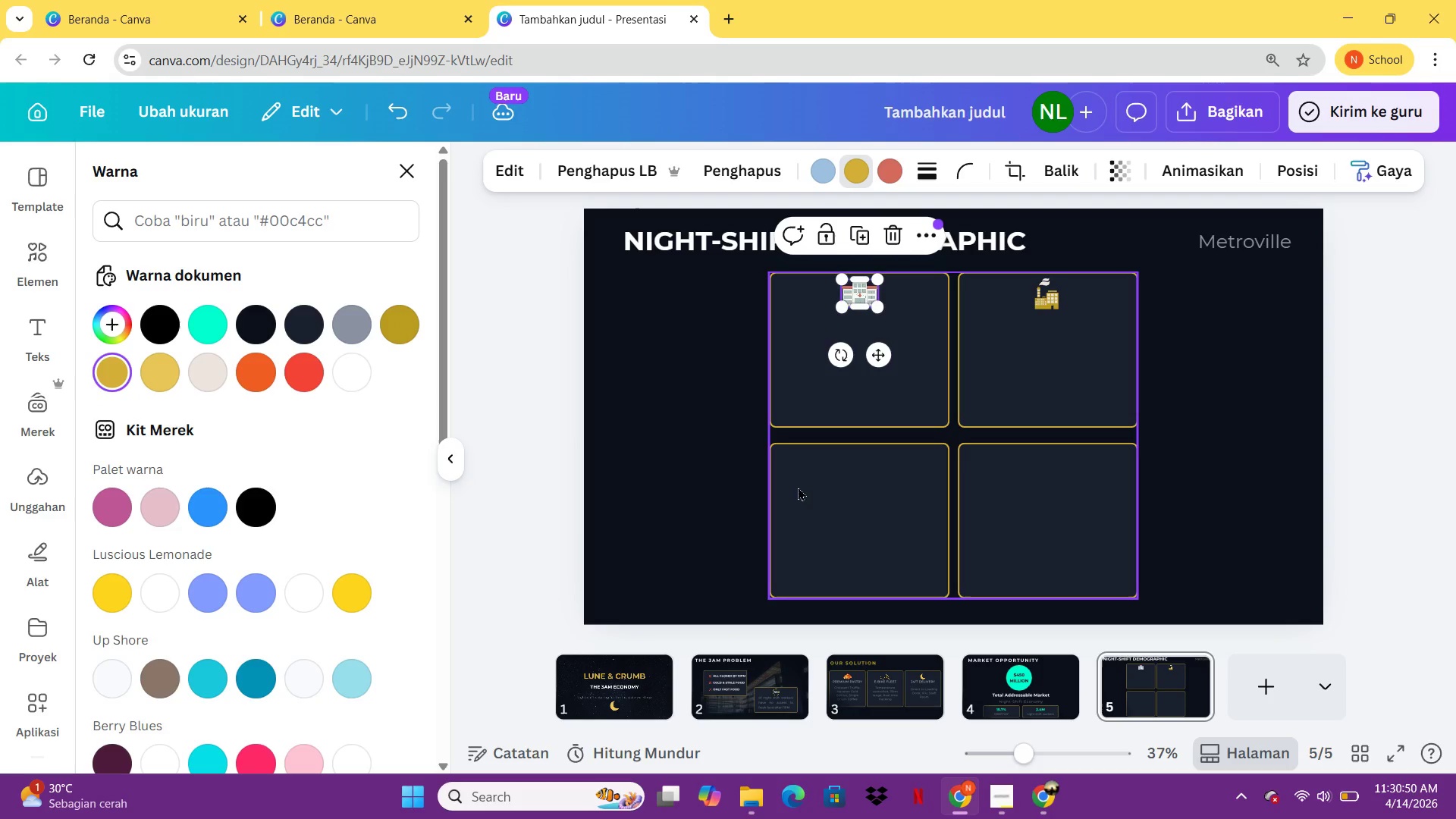 
left_click([804, 494])
 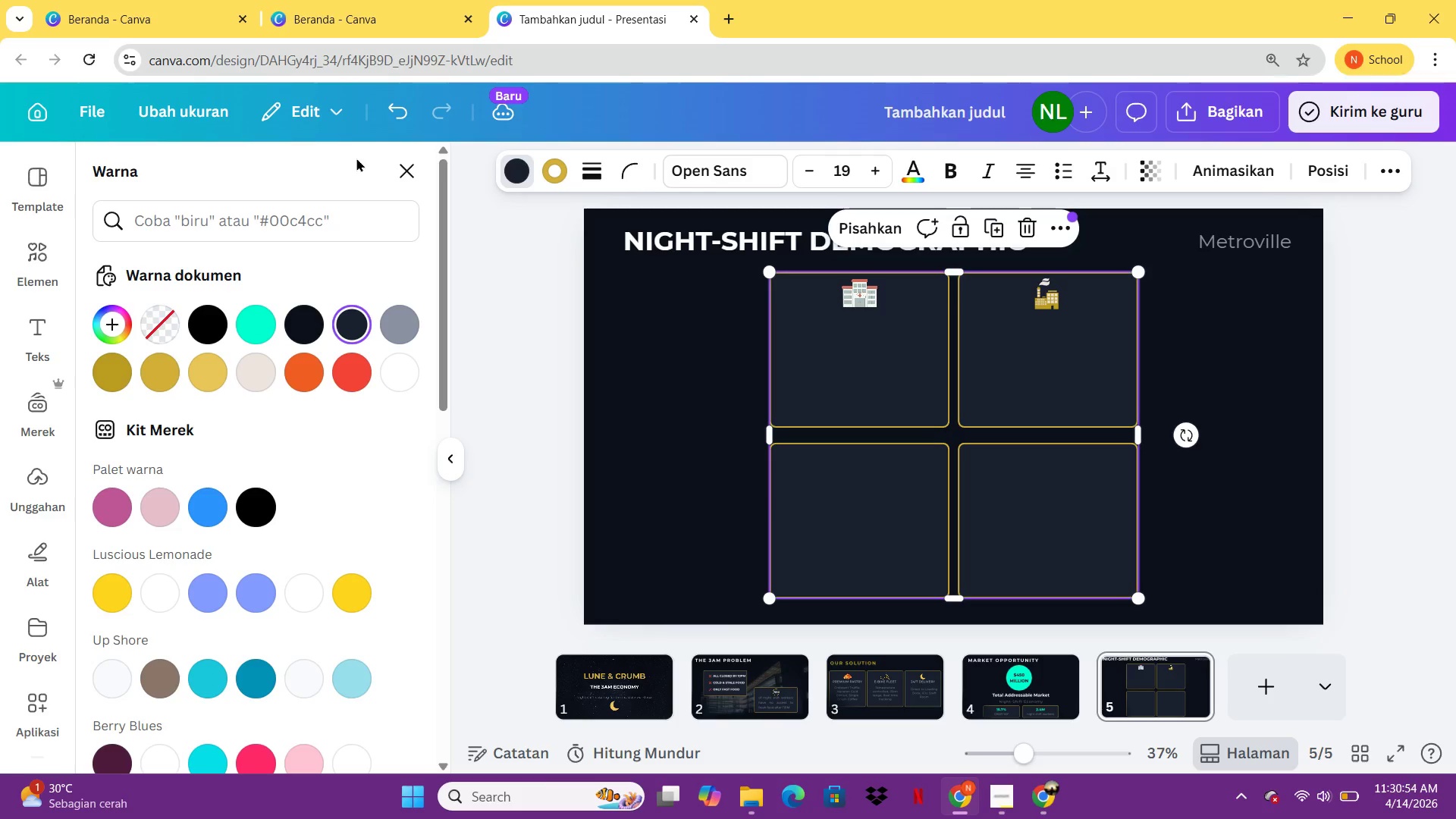 
left_click([56, 239])
 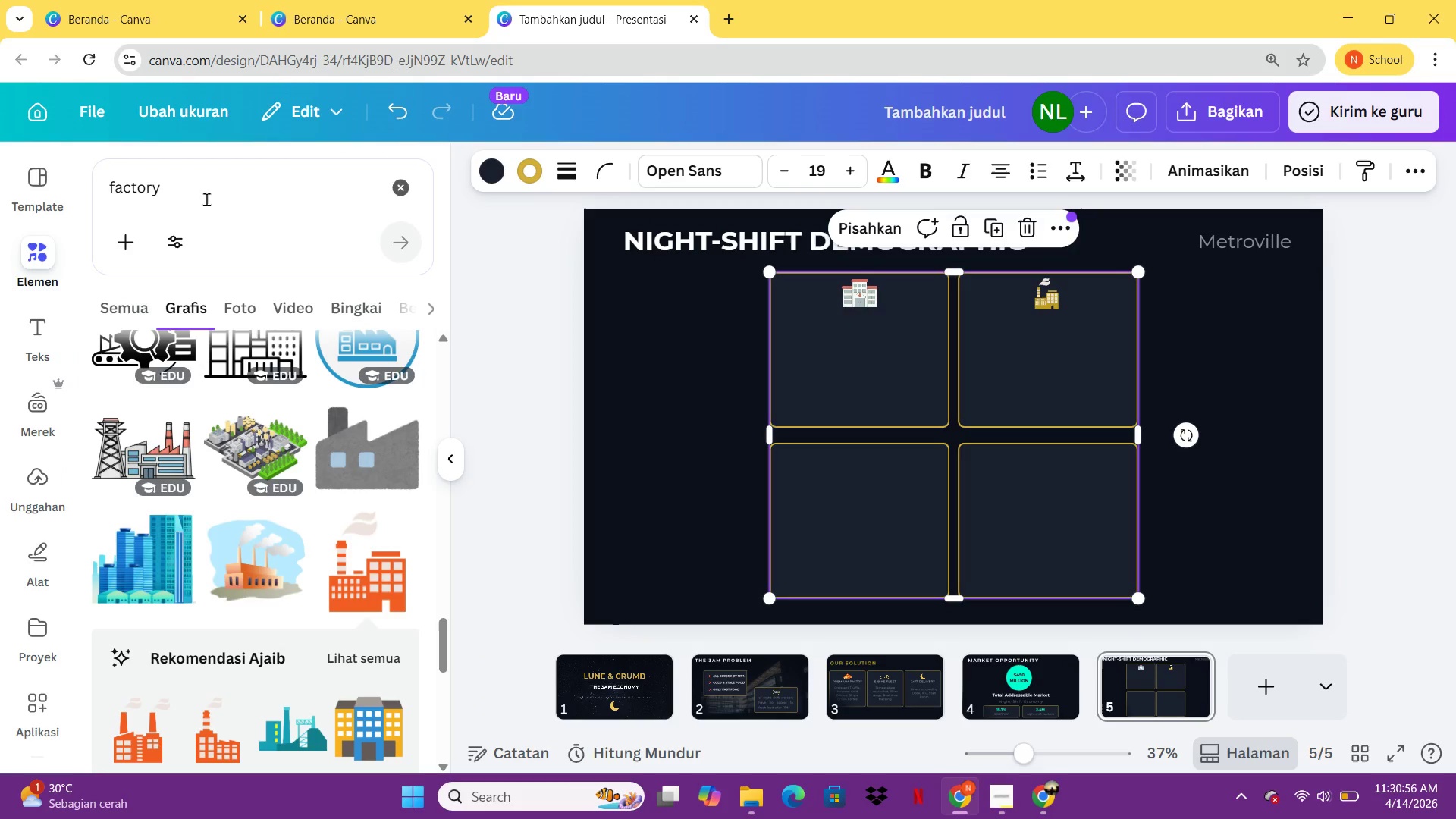 
left_click_drag(start_coordinate=[206, 199], to_coordinate=[55, 198])
 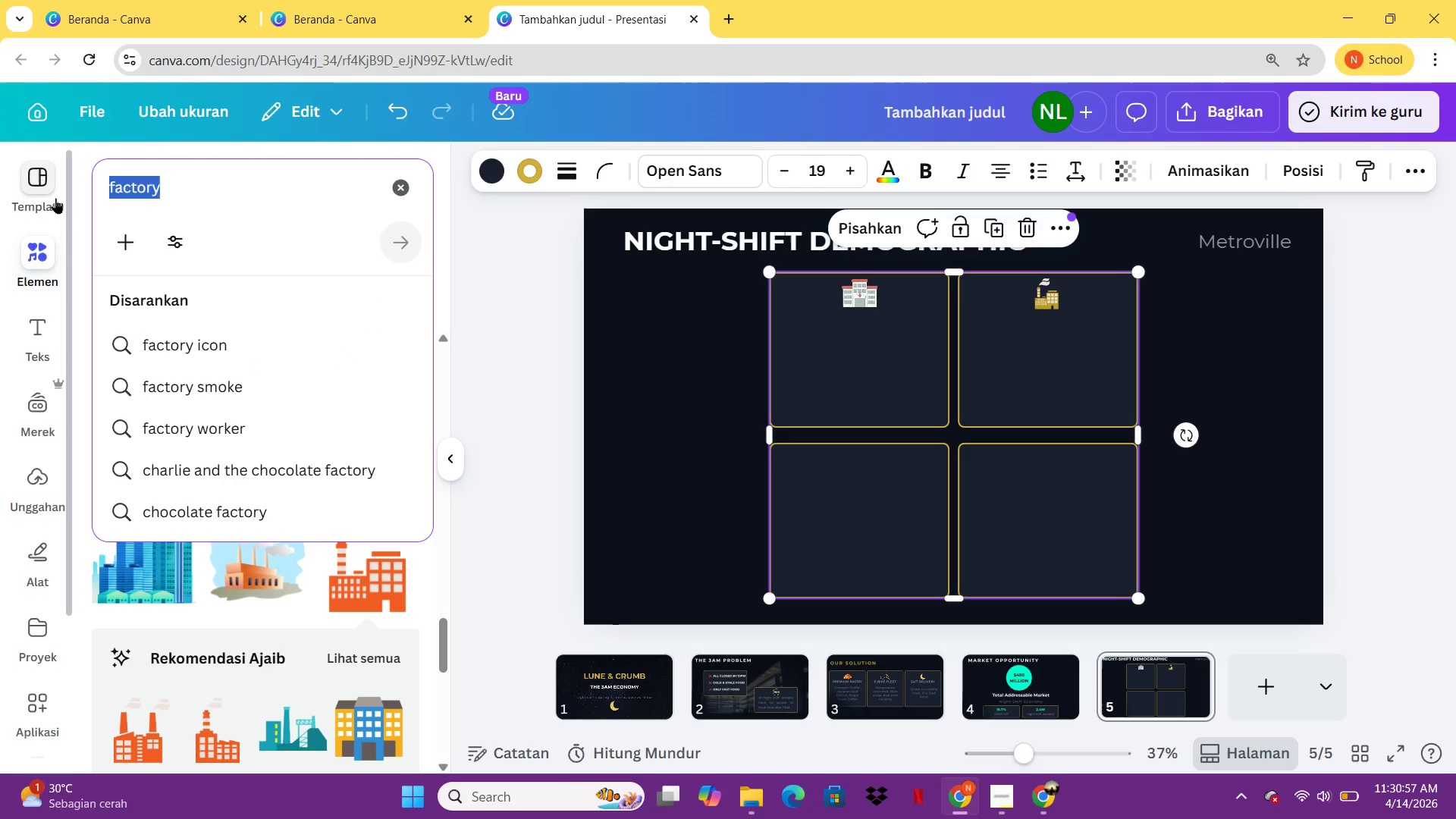 
type(lapo)
key(Backspace)
type(top)
 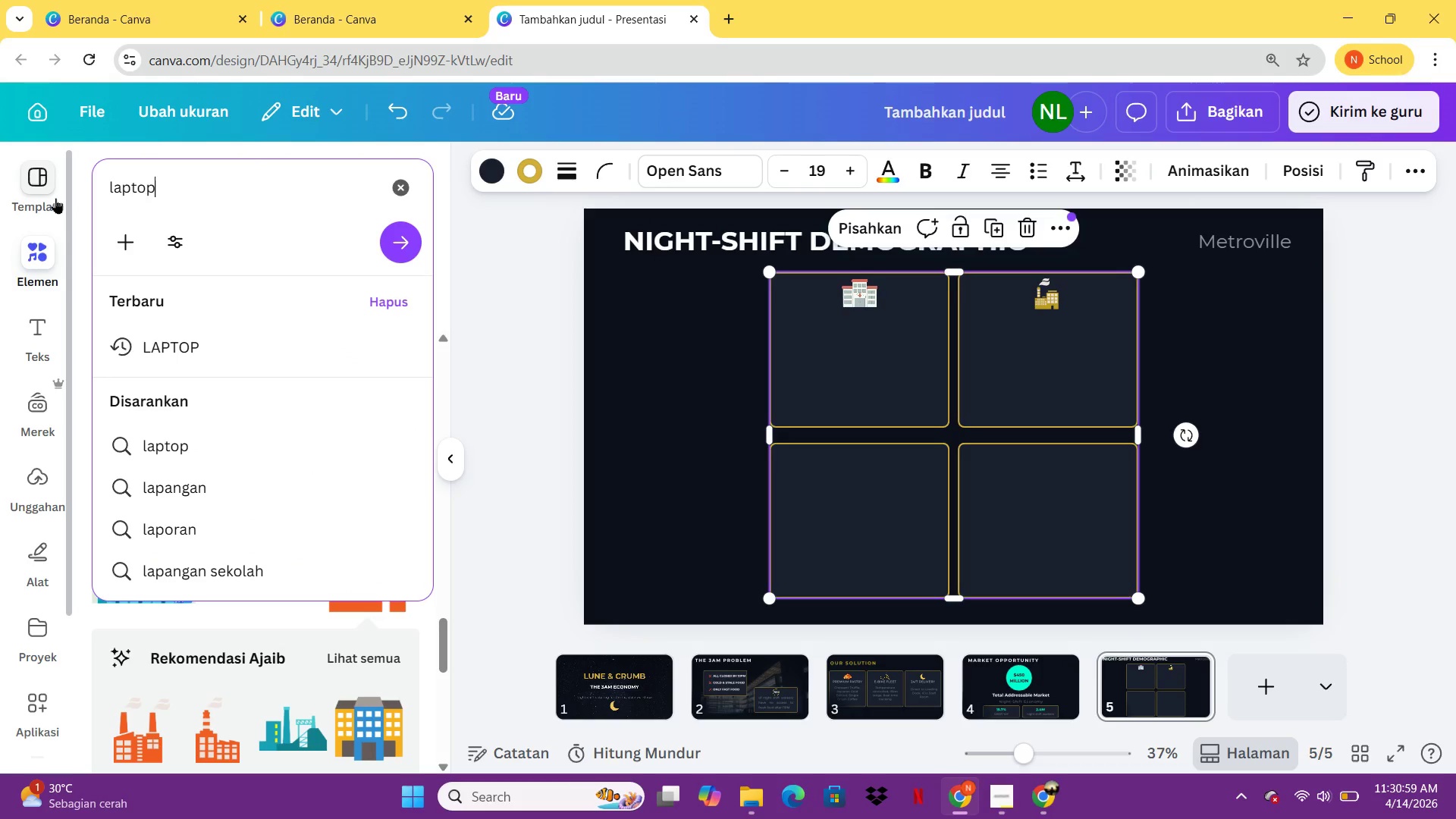 
key(Enter)
 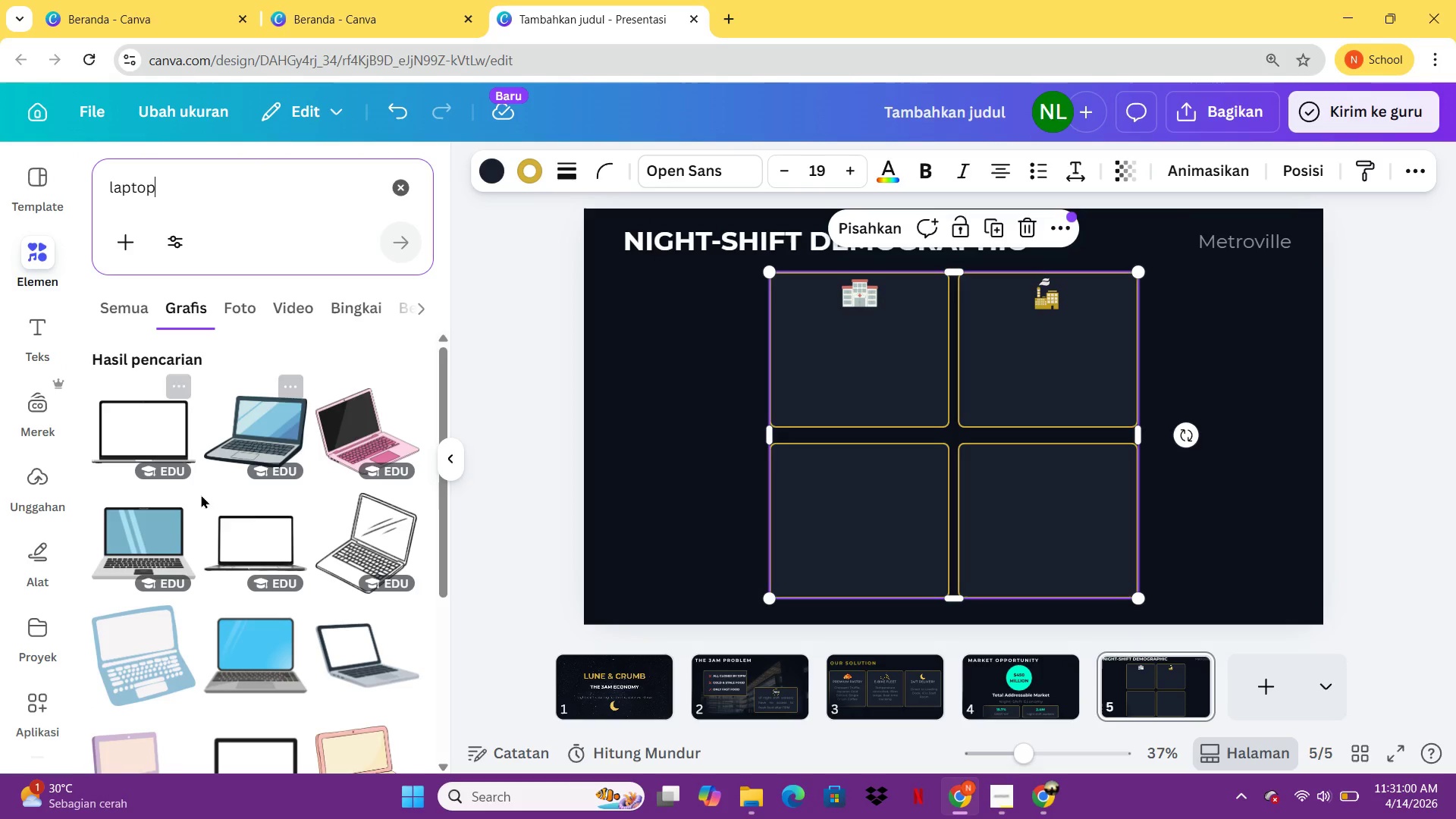 
mouse_move([270, 564])
 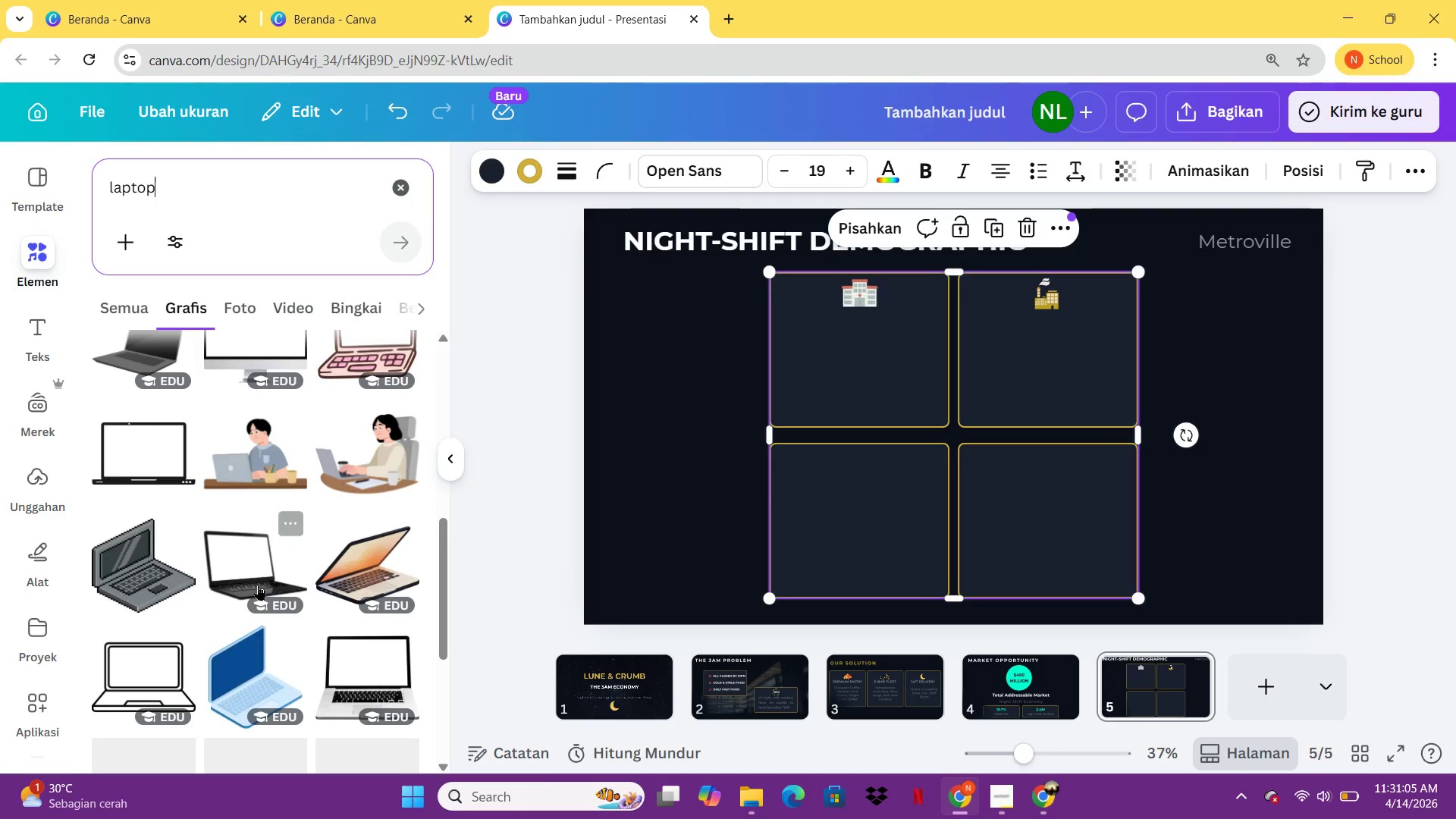 
left_click([239, 536])
 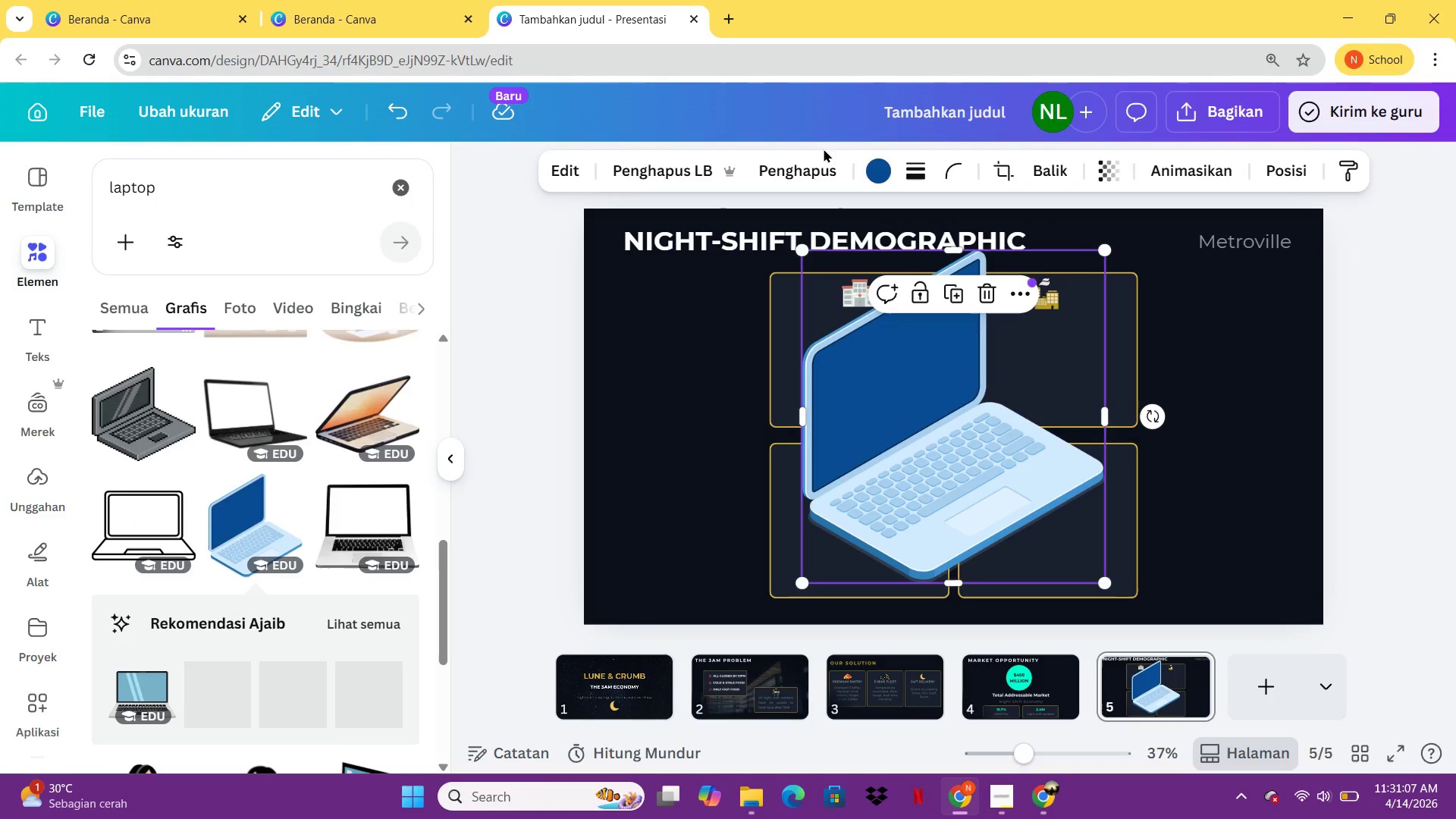 
left_click([883, 158])
 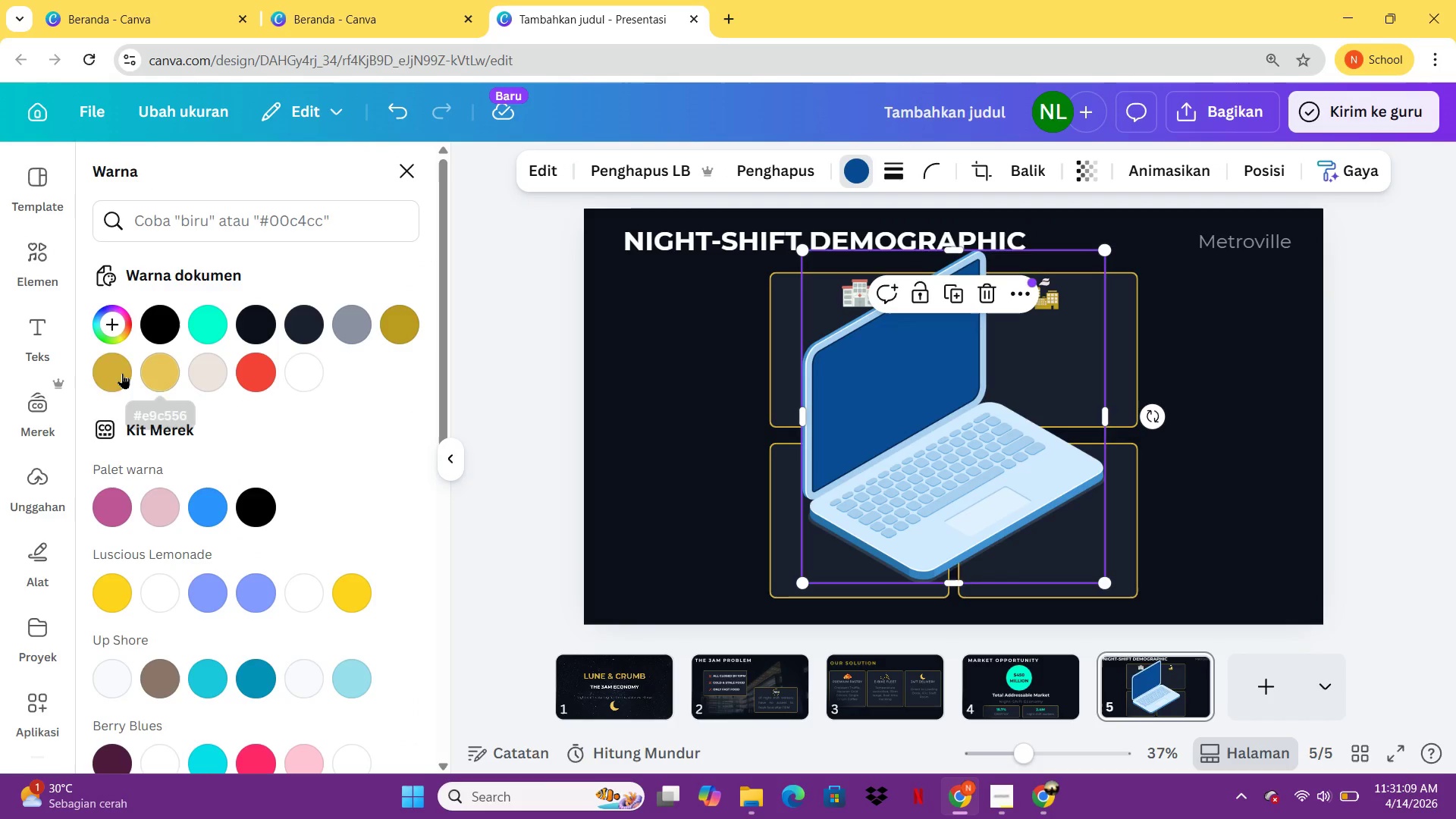 
left_click([121, 373])
 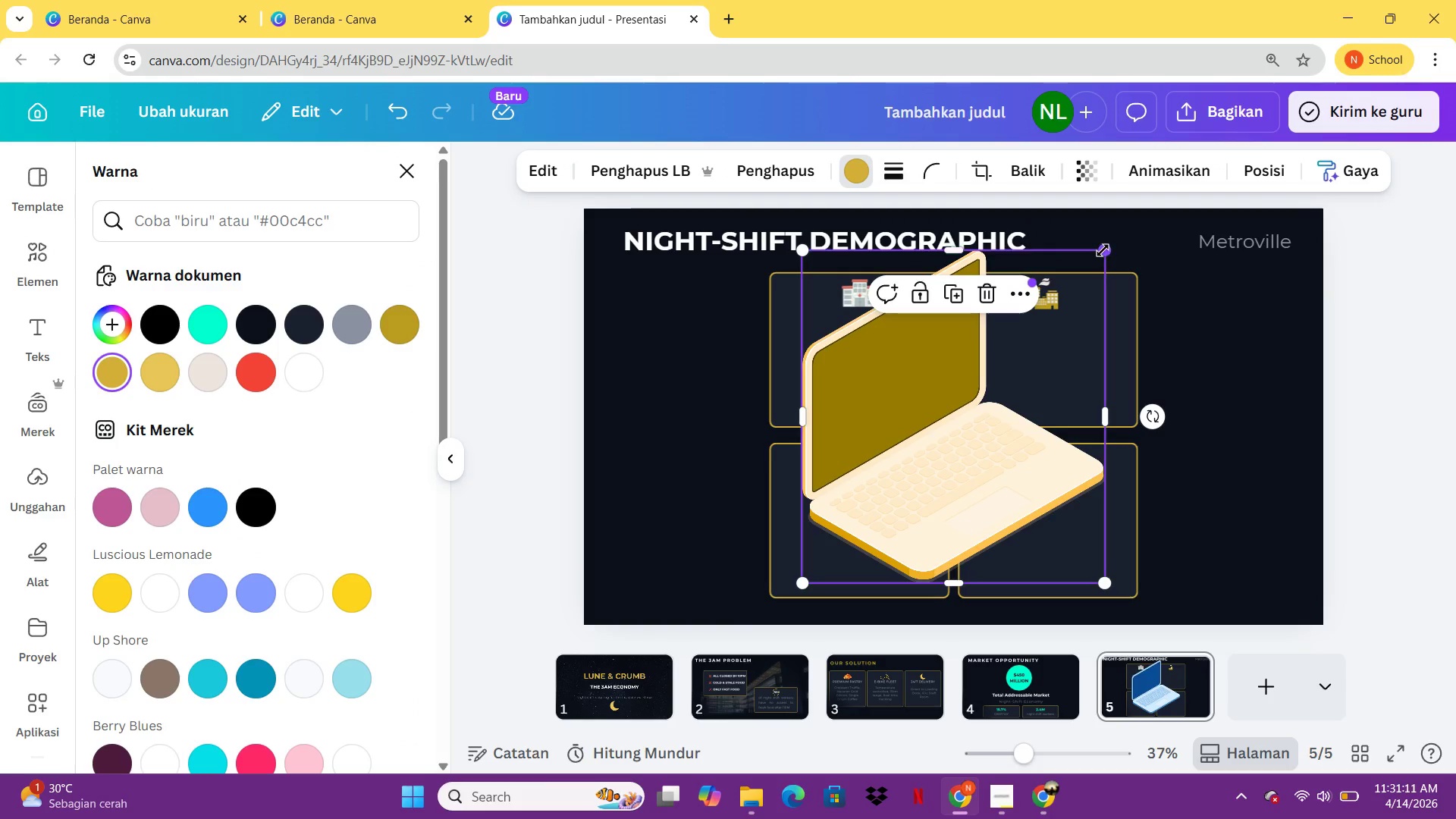 
left_click_drag(start_coordinate=[1103, 252], to_coordinate=[831, 546])
 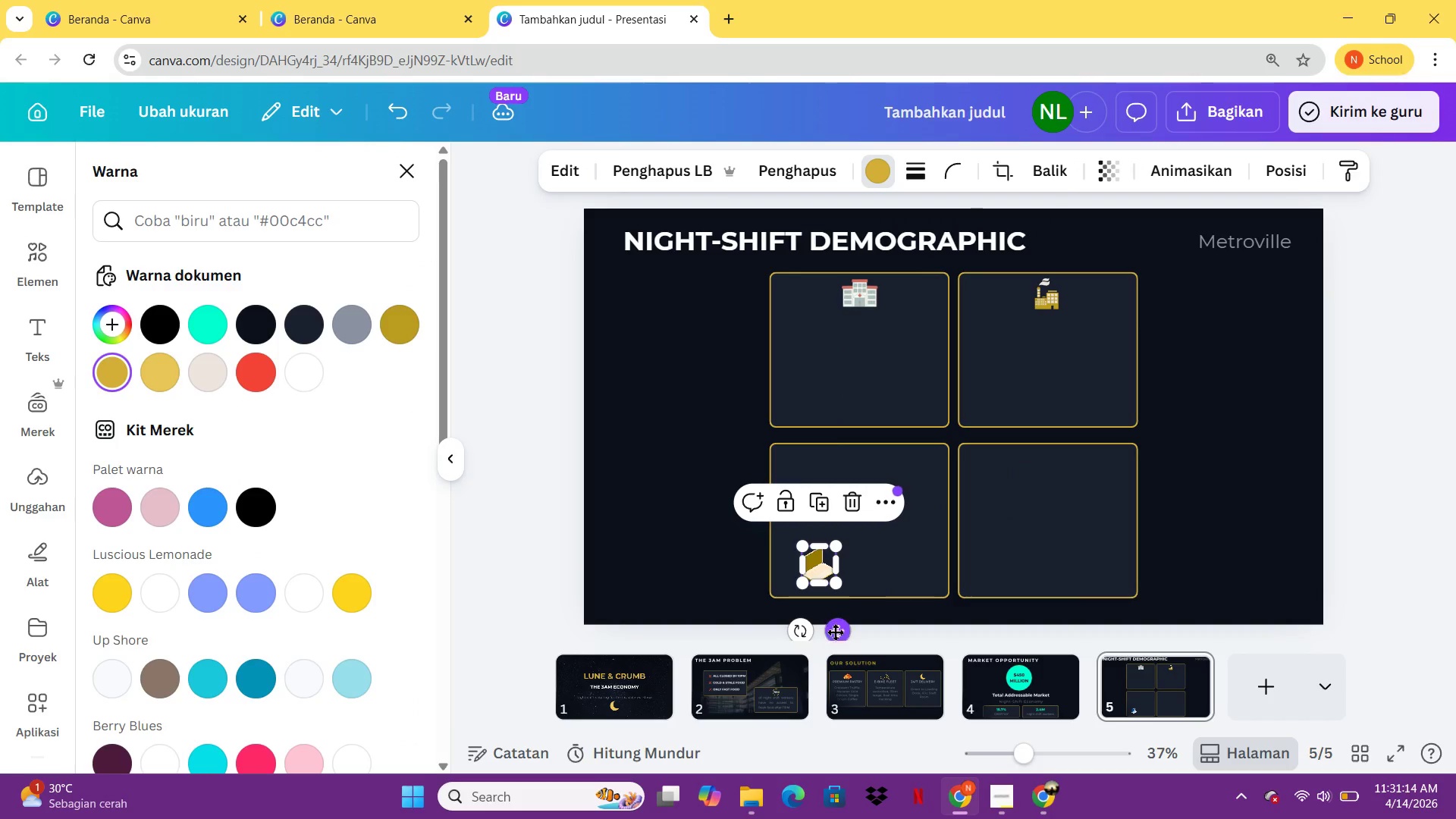 
left_click_drag(start_coordinate=[835, 634], to_coordinate=[879, 536])
 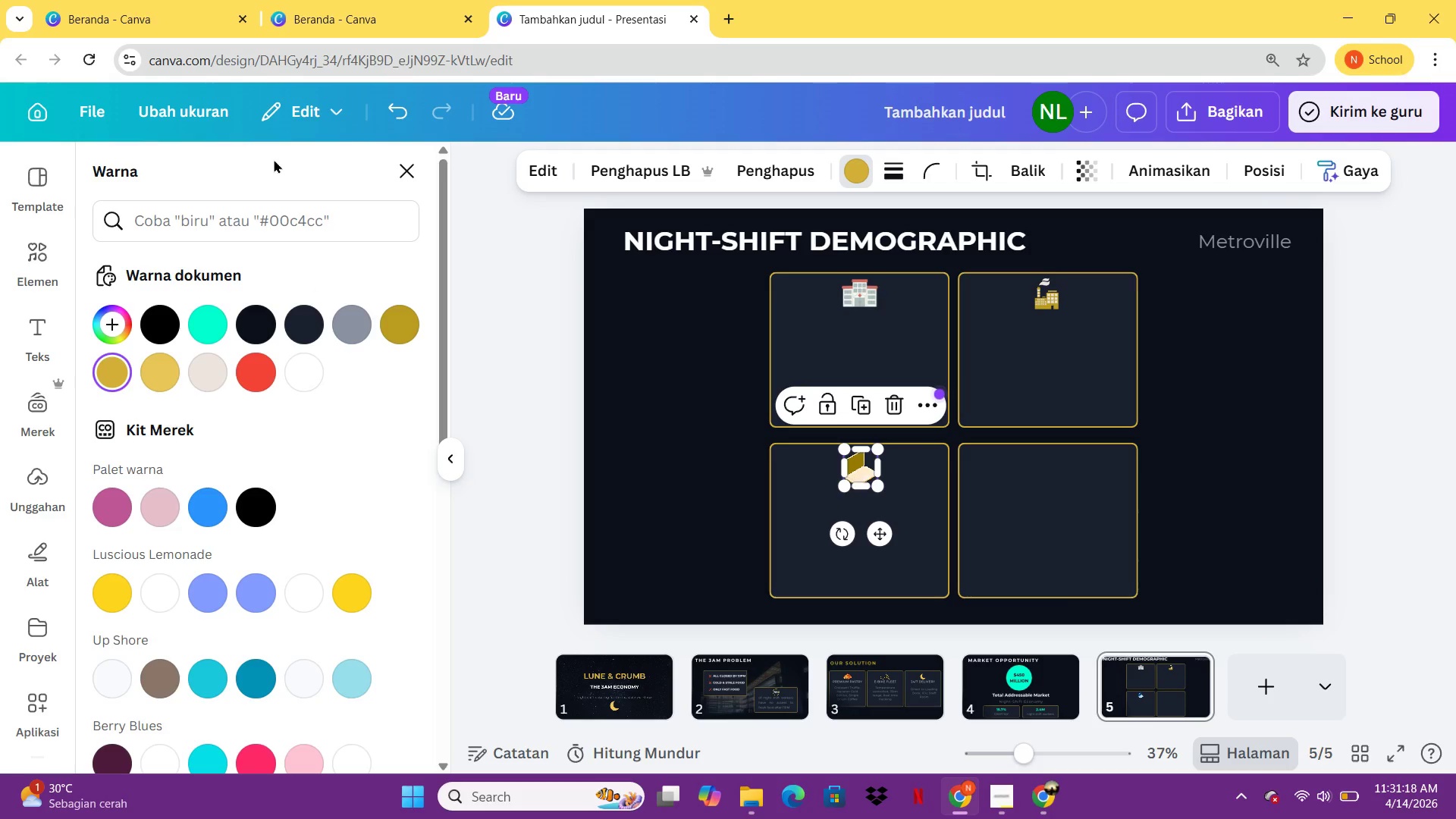 
left_click([52, 284])
 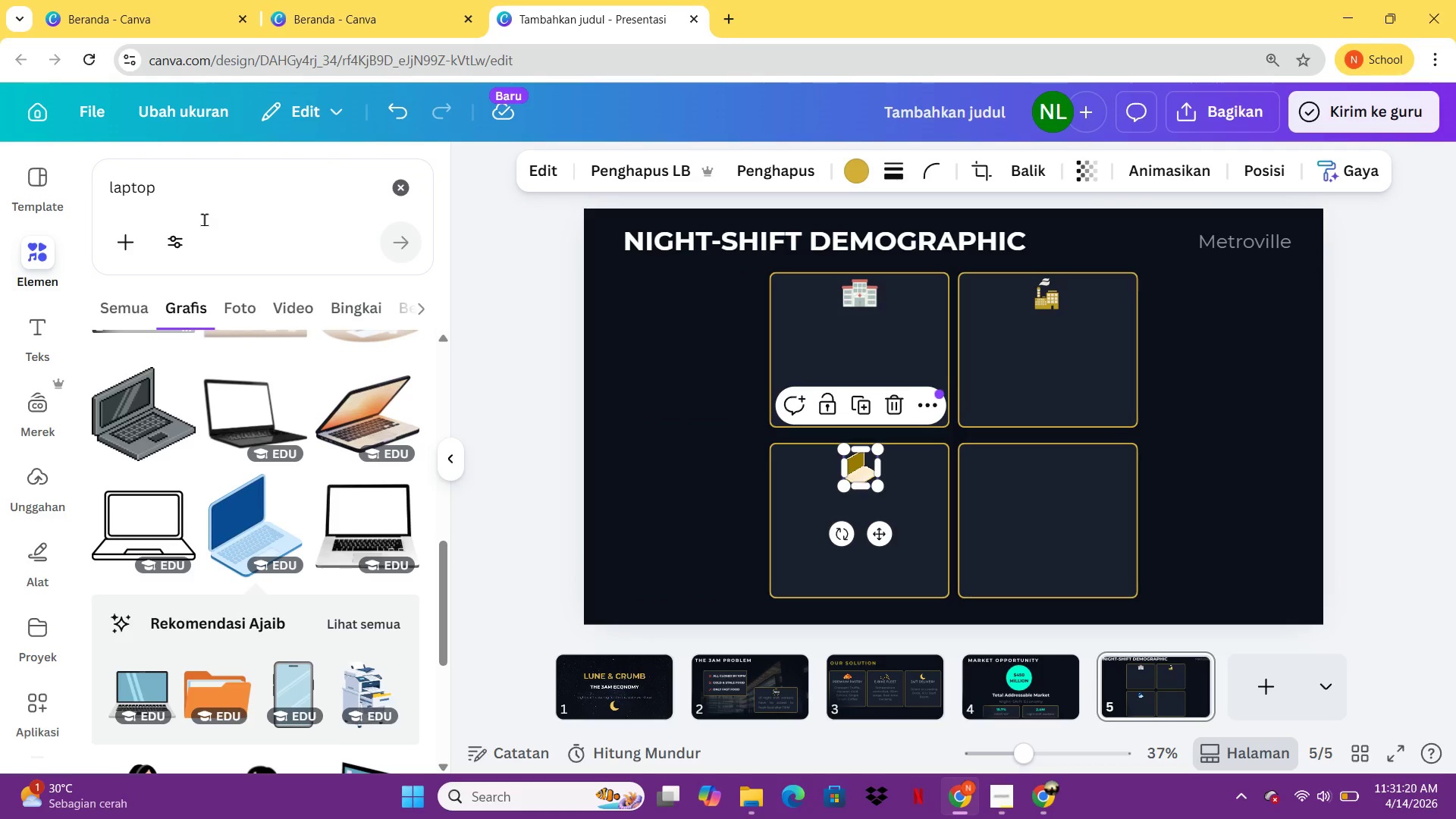 
left_click_drag(start_coordinate=[200, 204], to_coordinate=[82, 206])
 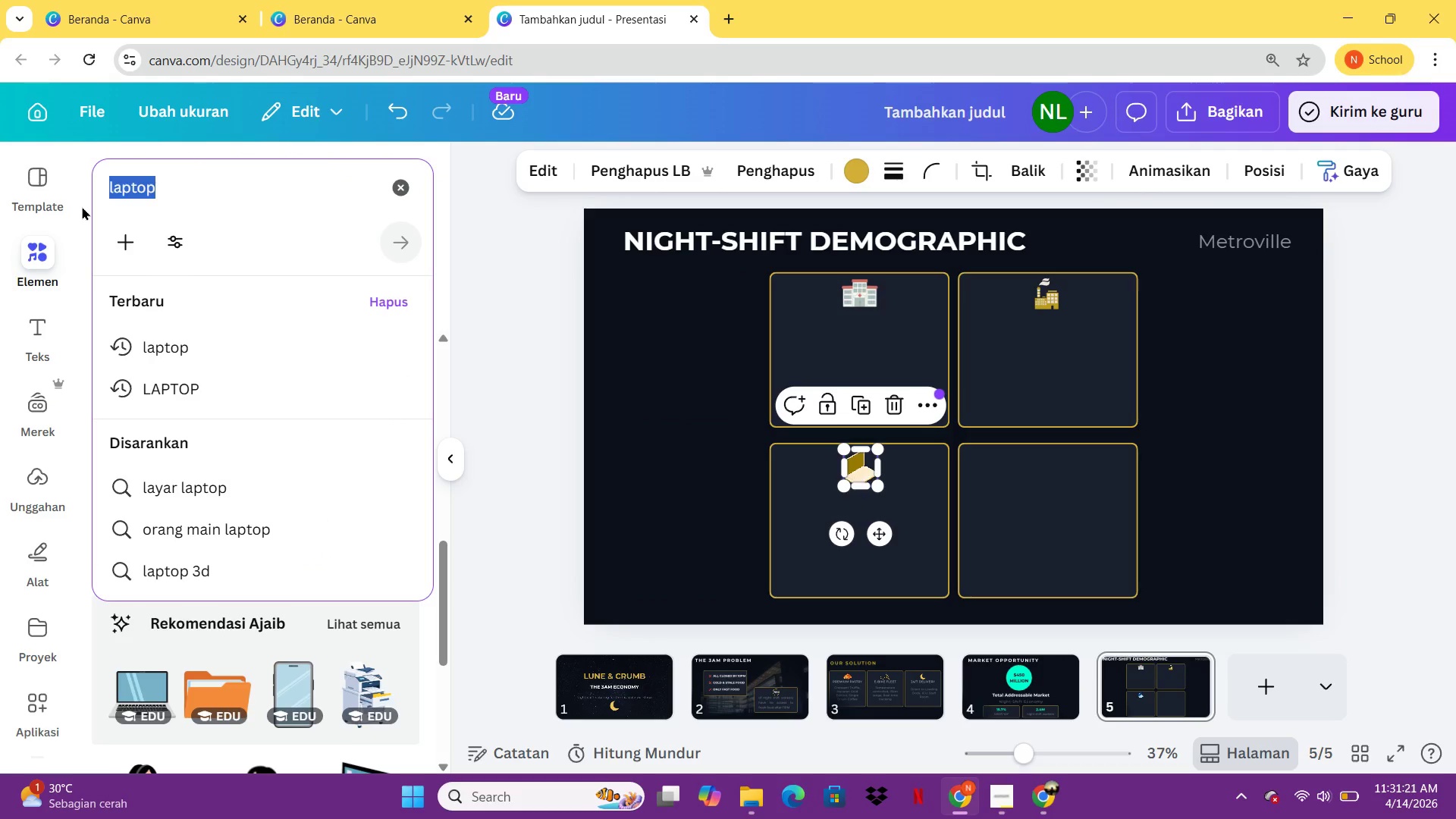 
type(lgistic)
 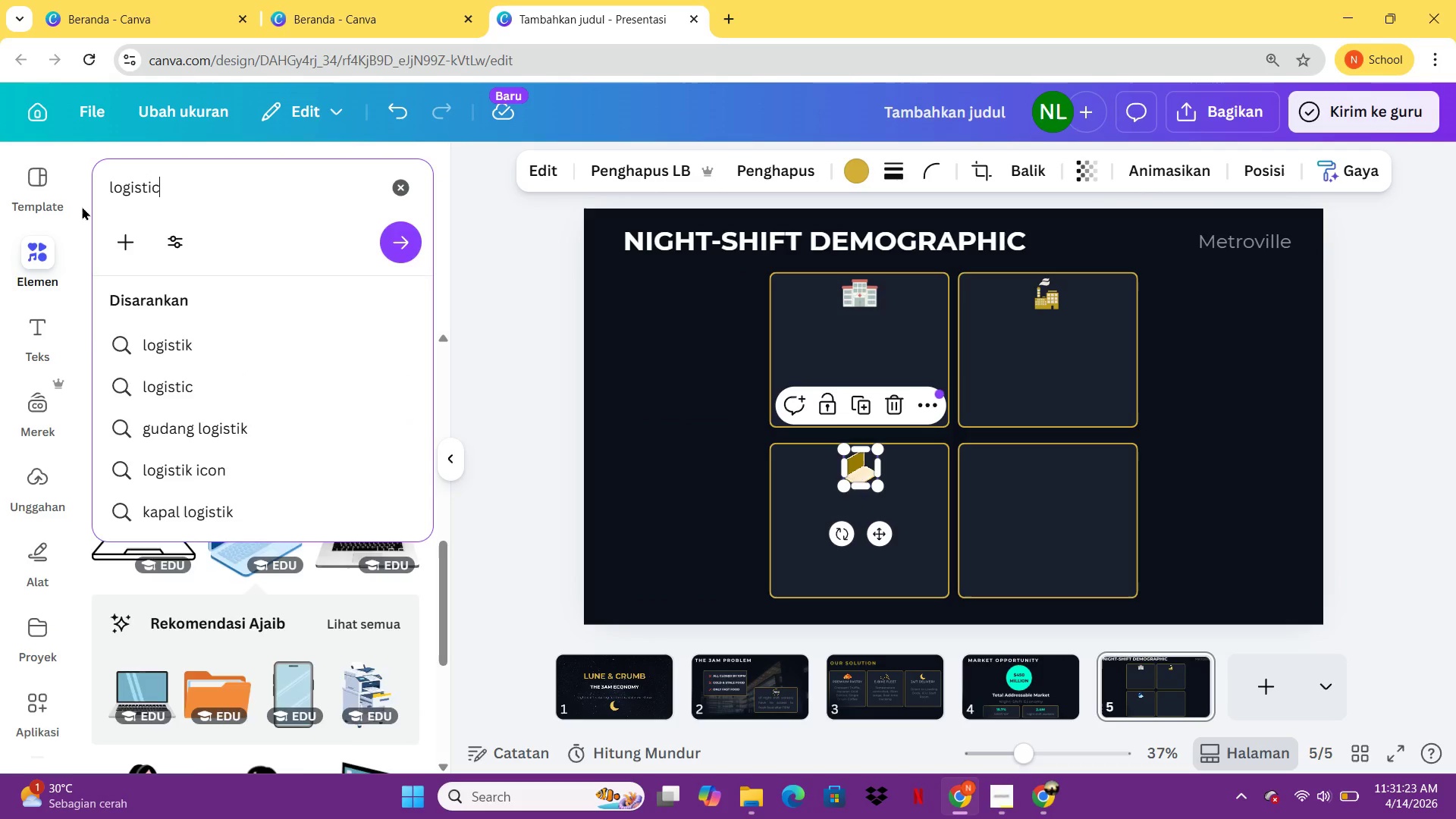 
key(Enter)
 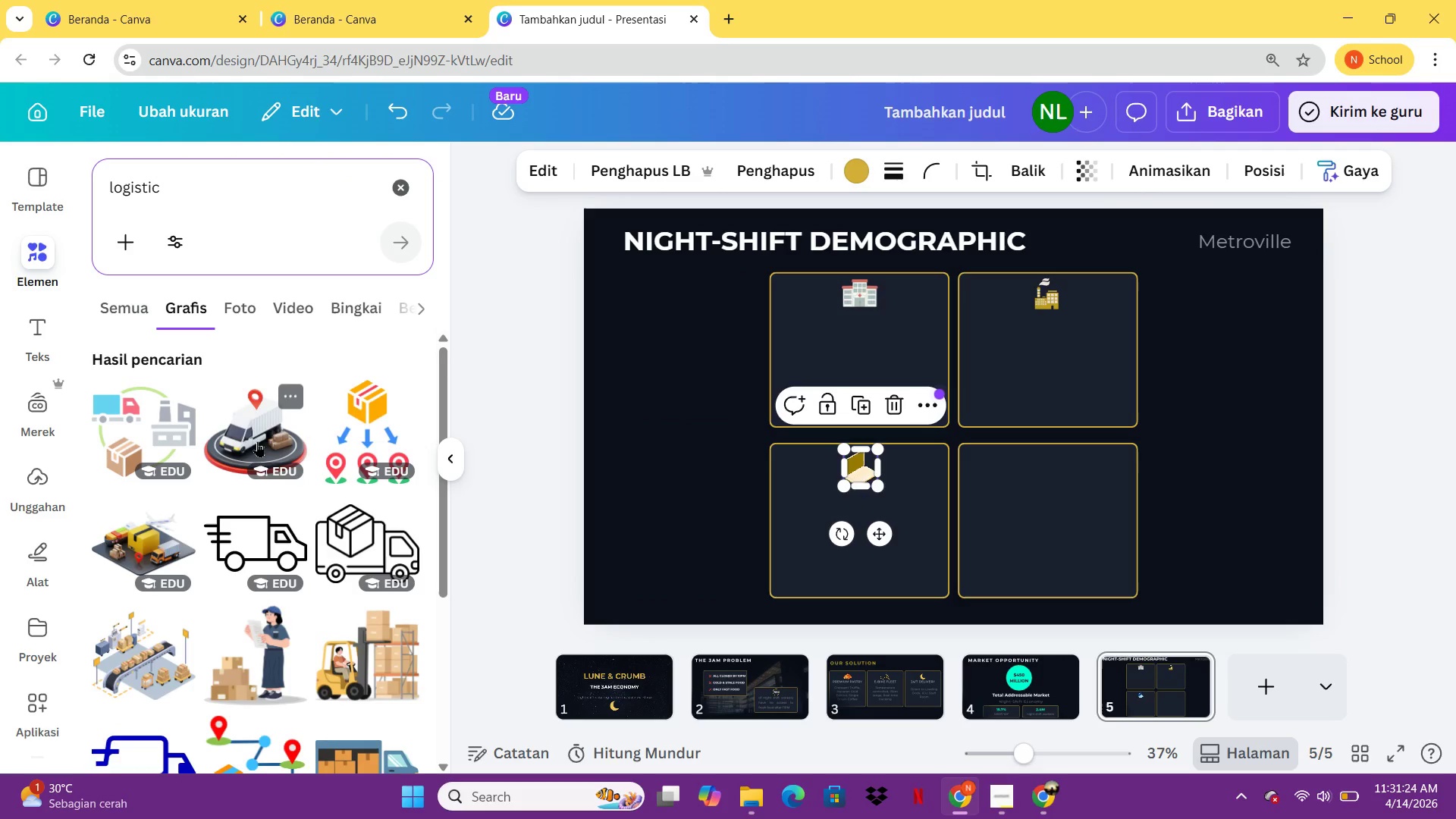 
mouse_move([285, 551])
 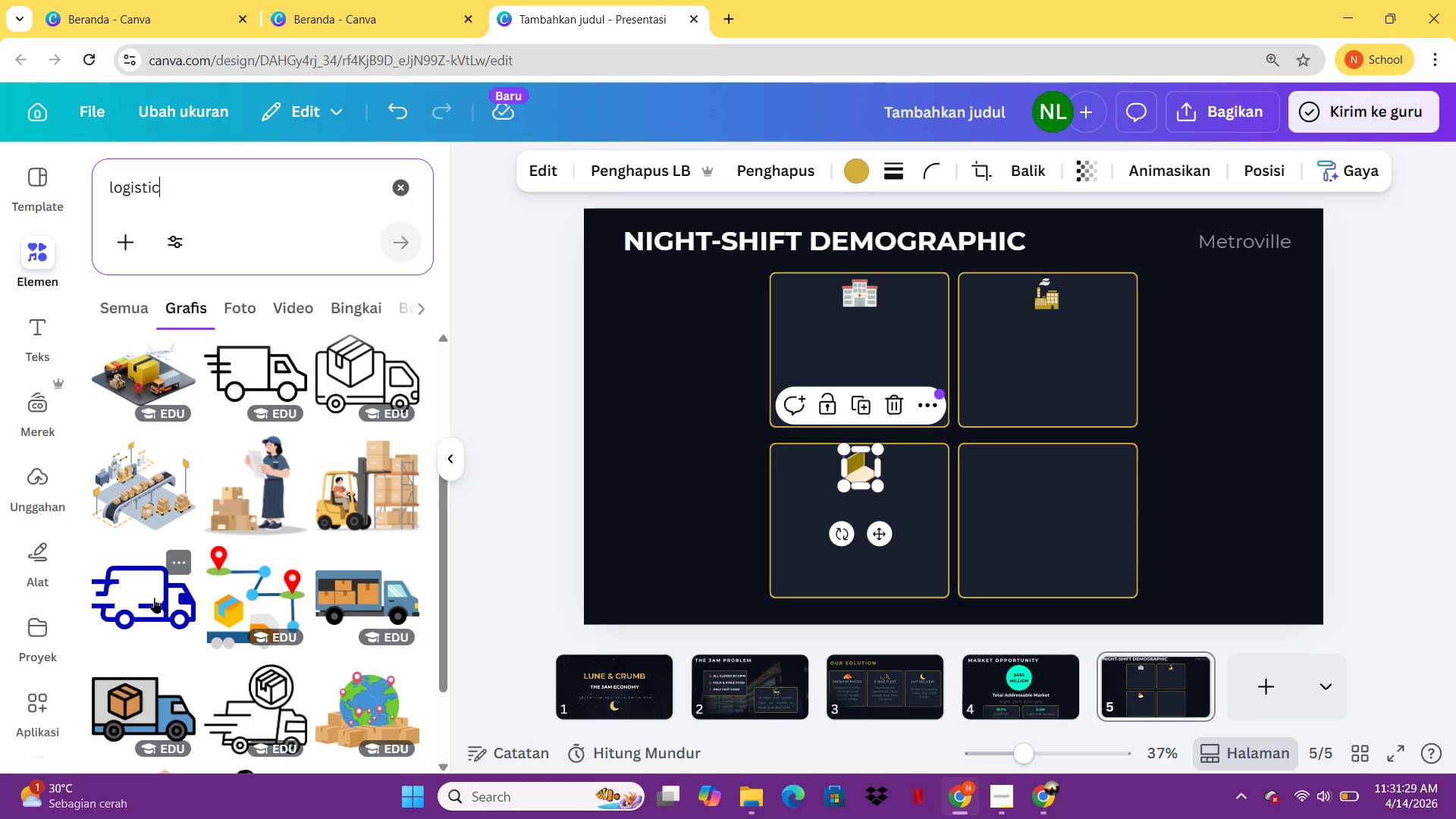 
left_click([154, 598])
 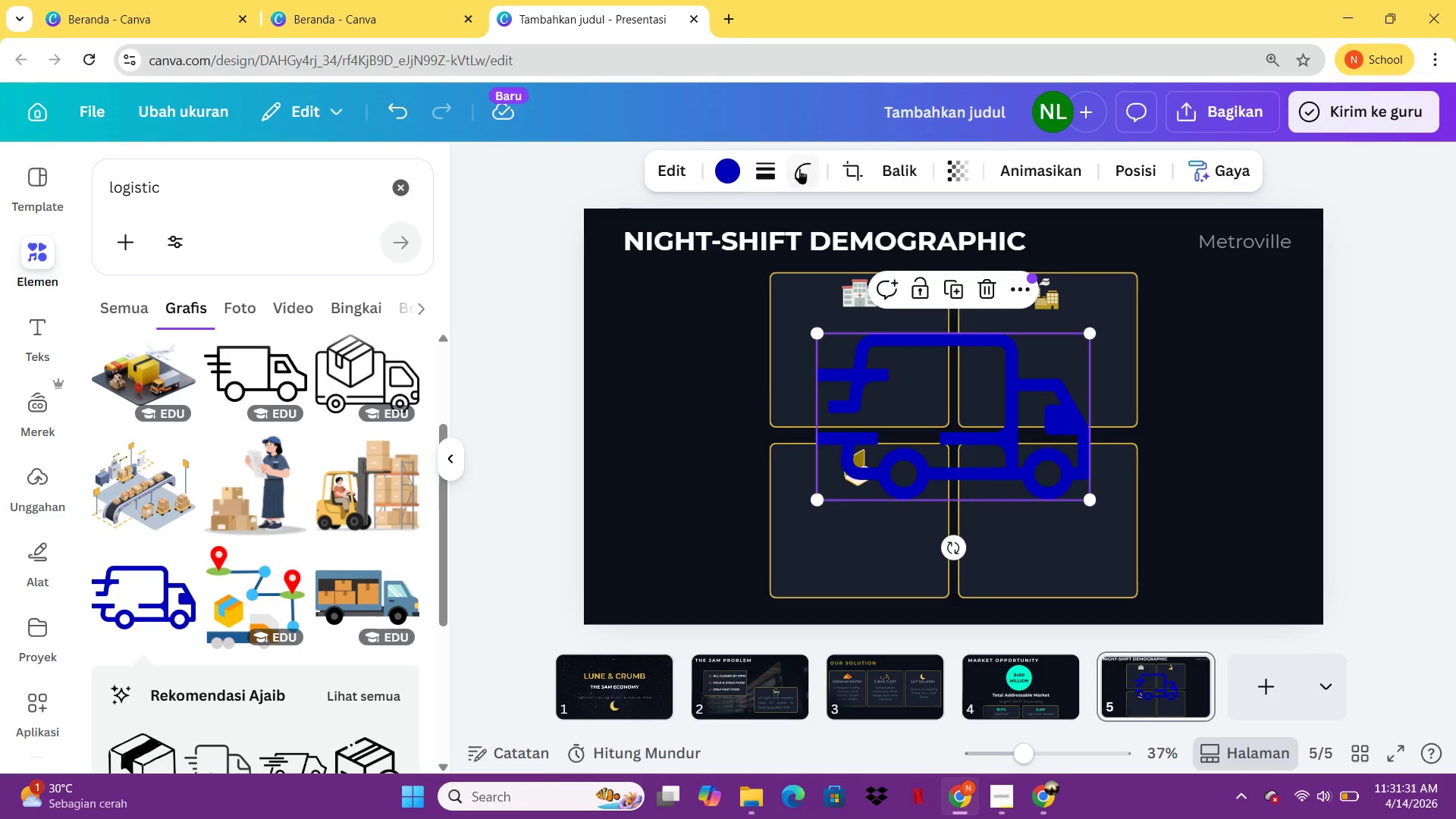 
left_click([724, 169])
 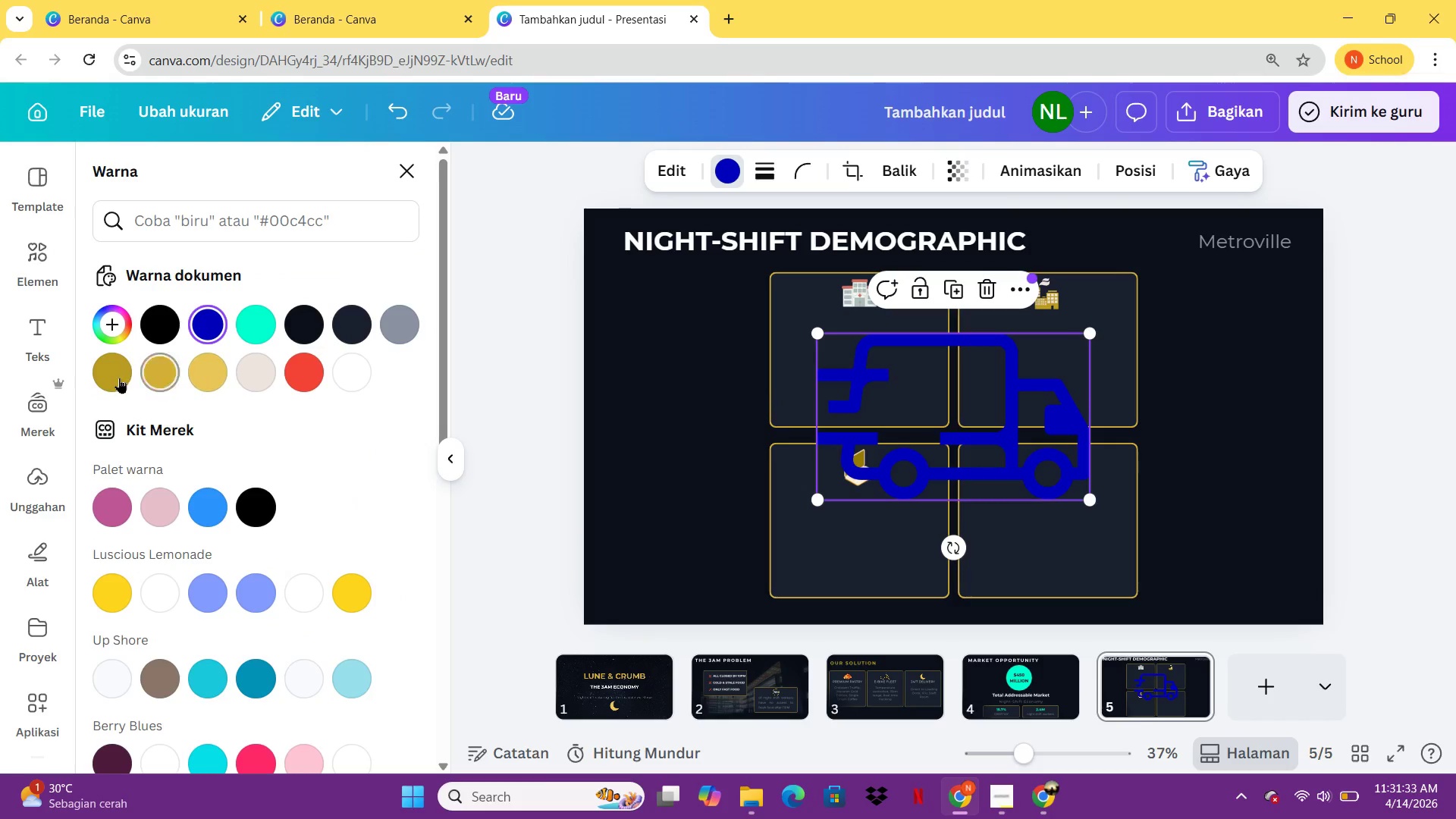 
left_click([118, 377])
 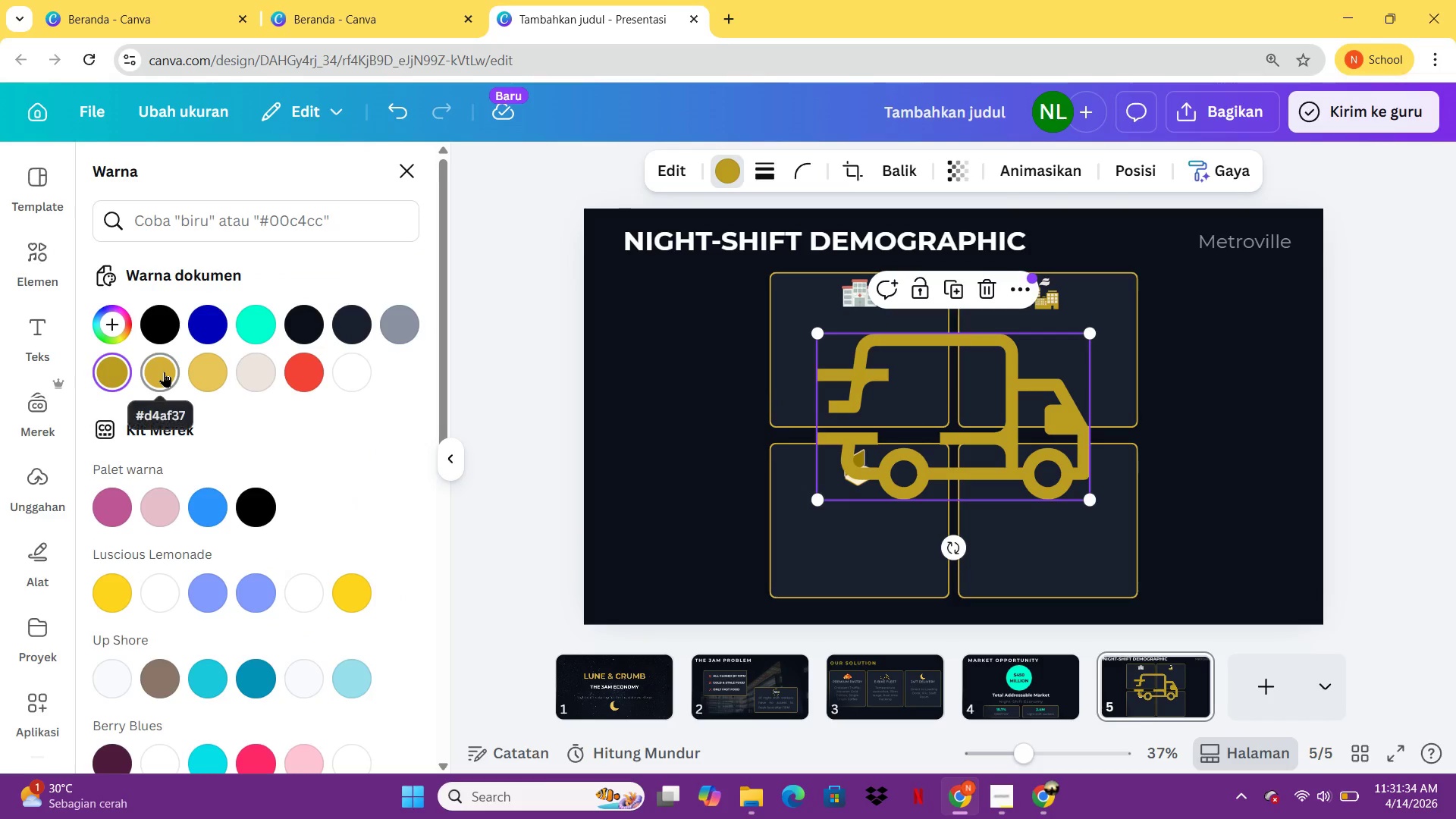 
left_click([164, 372])
 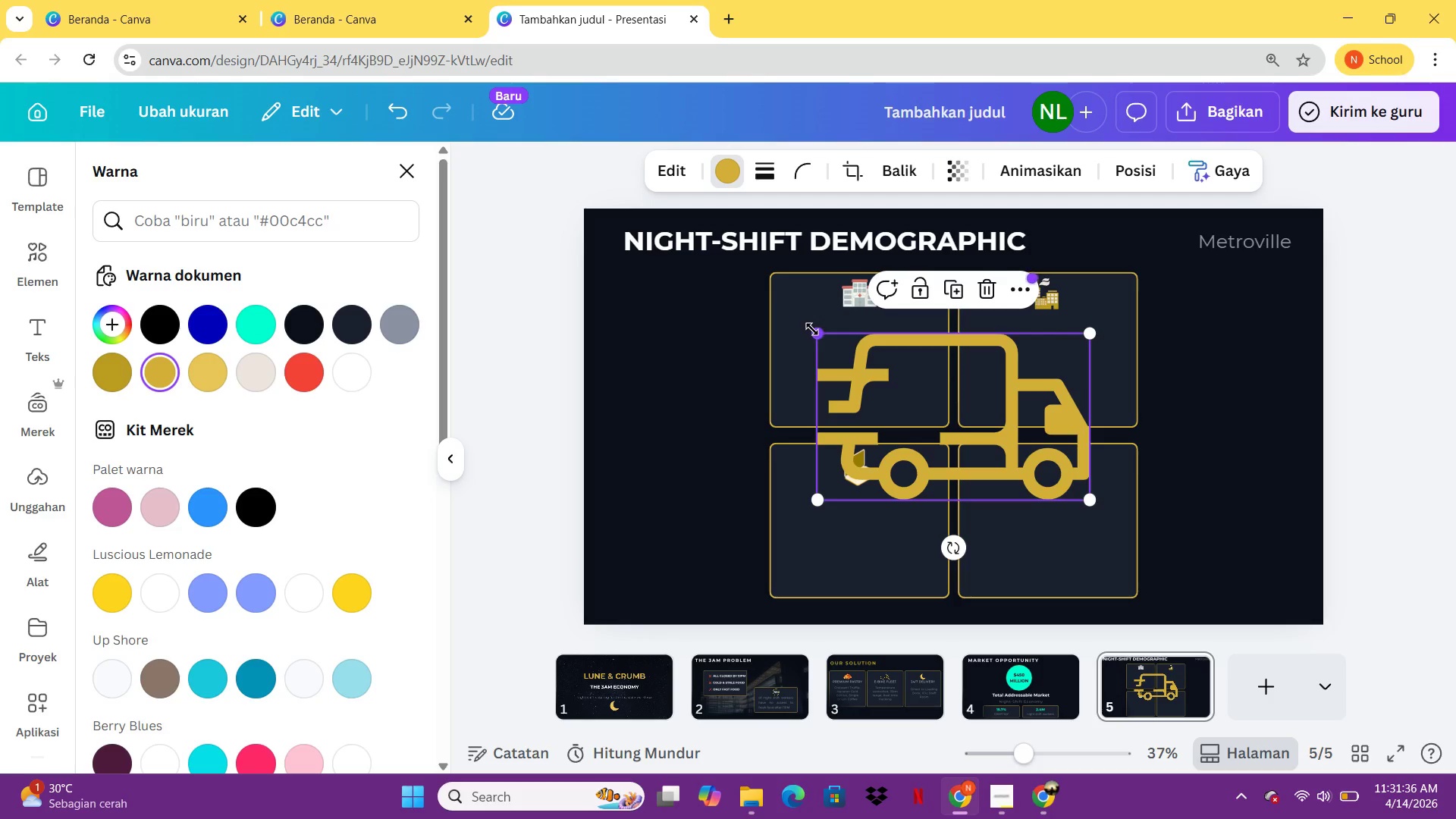 
left_click_drag(start_coordinate=[812, 329], to_coordinate=[1023, 504])
 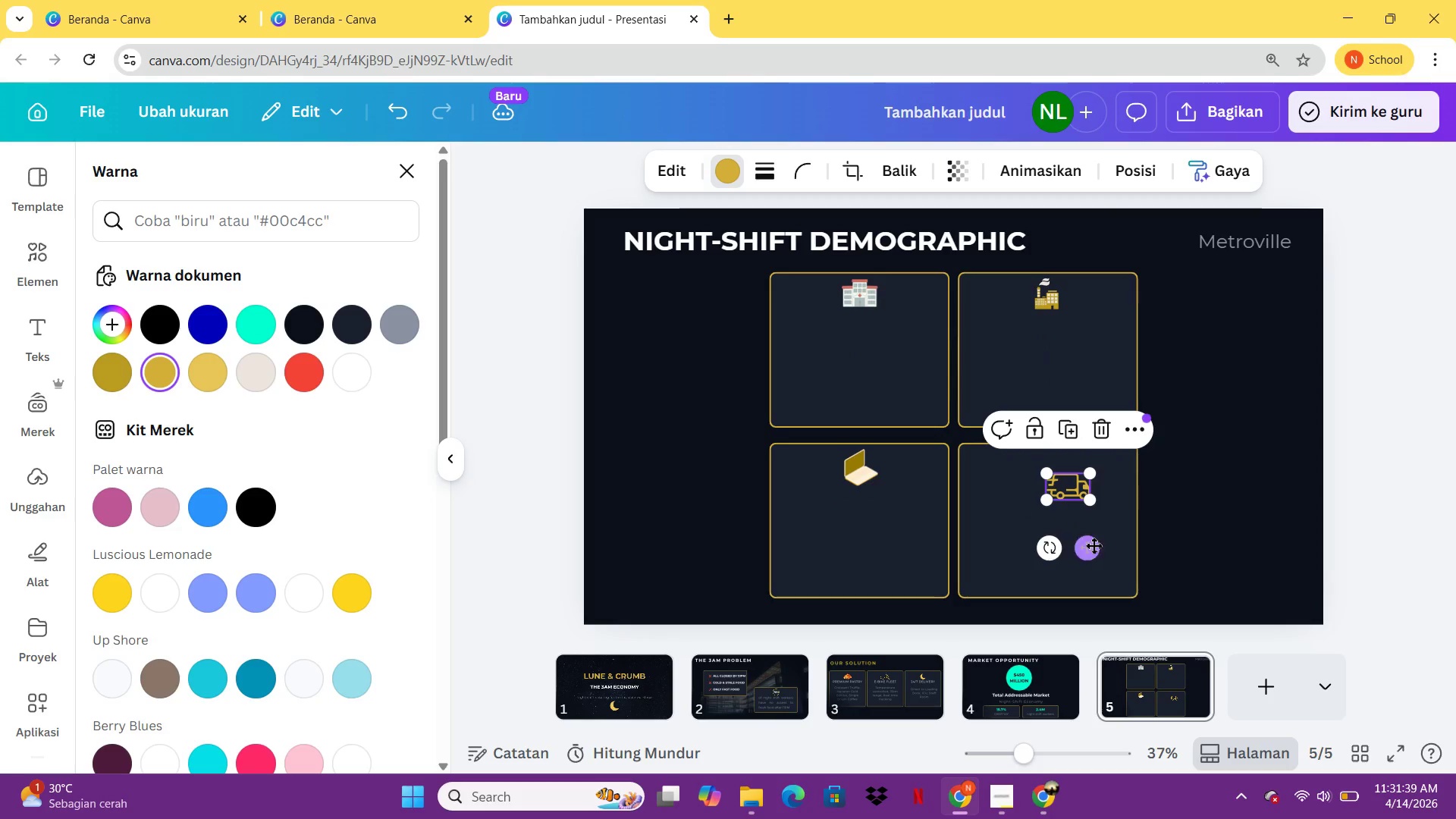 
left_click_drag(start_coordinate=[1095, 547], to_coordinate=[1073, 525])
 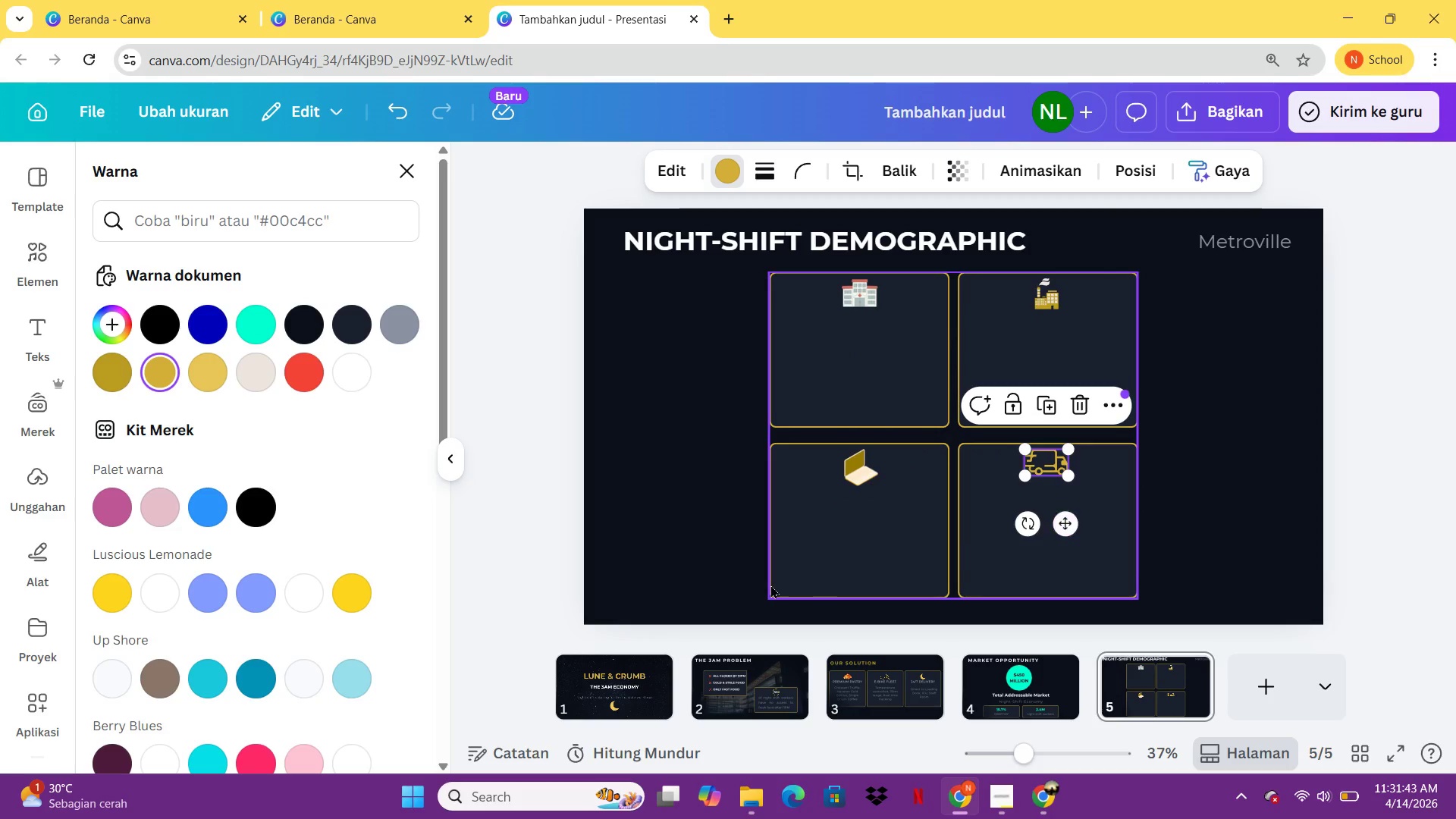 
left_click([770, 585])
 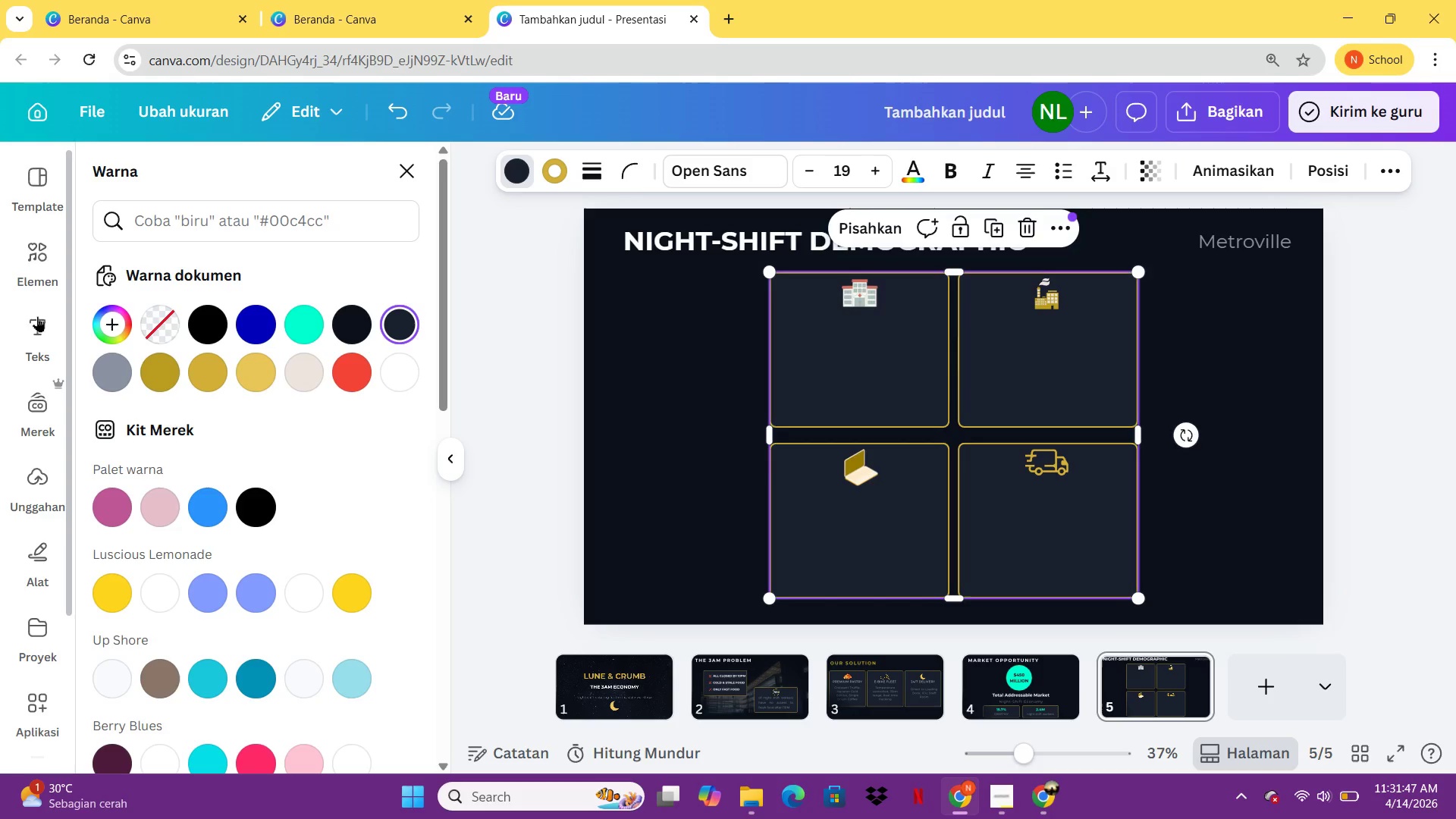 
left_click([46, 349])
 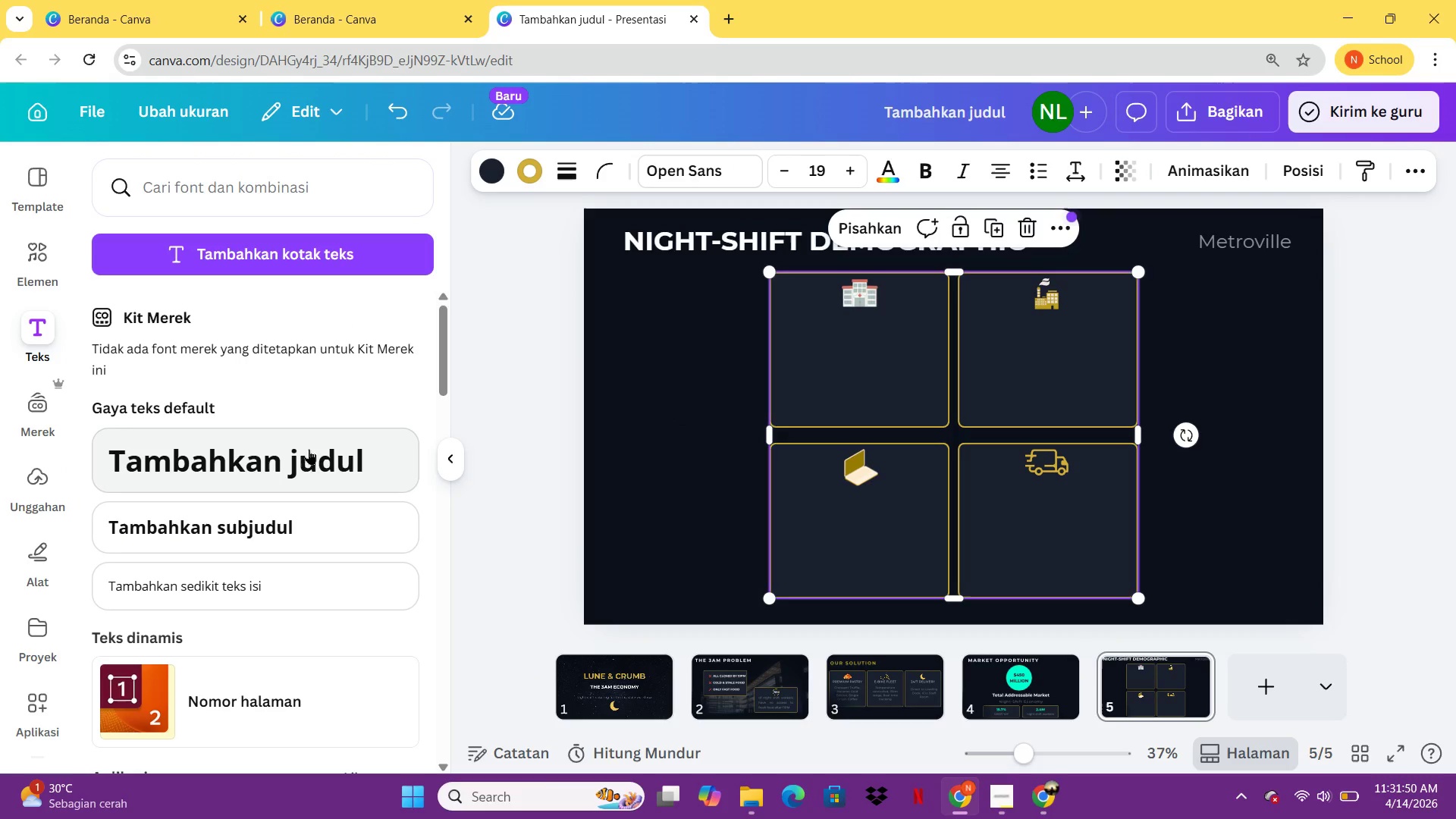 
left_click([284, 526])
 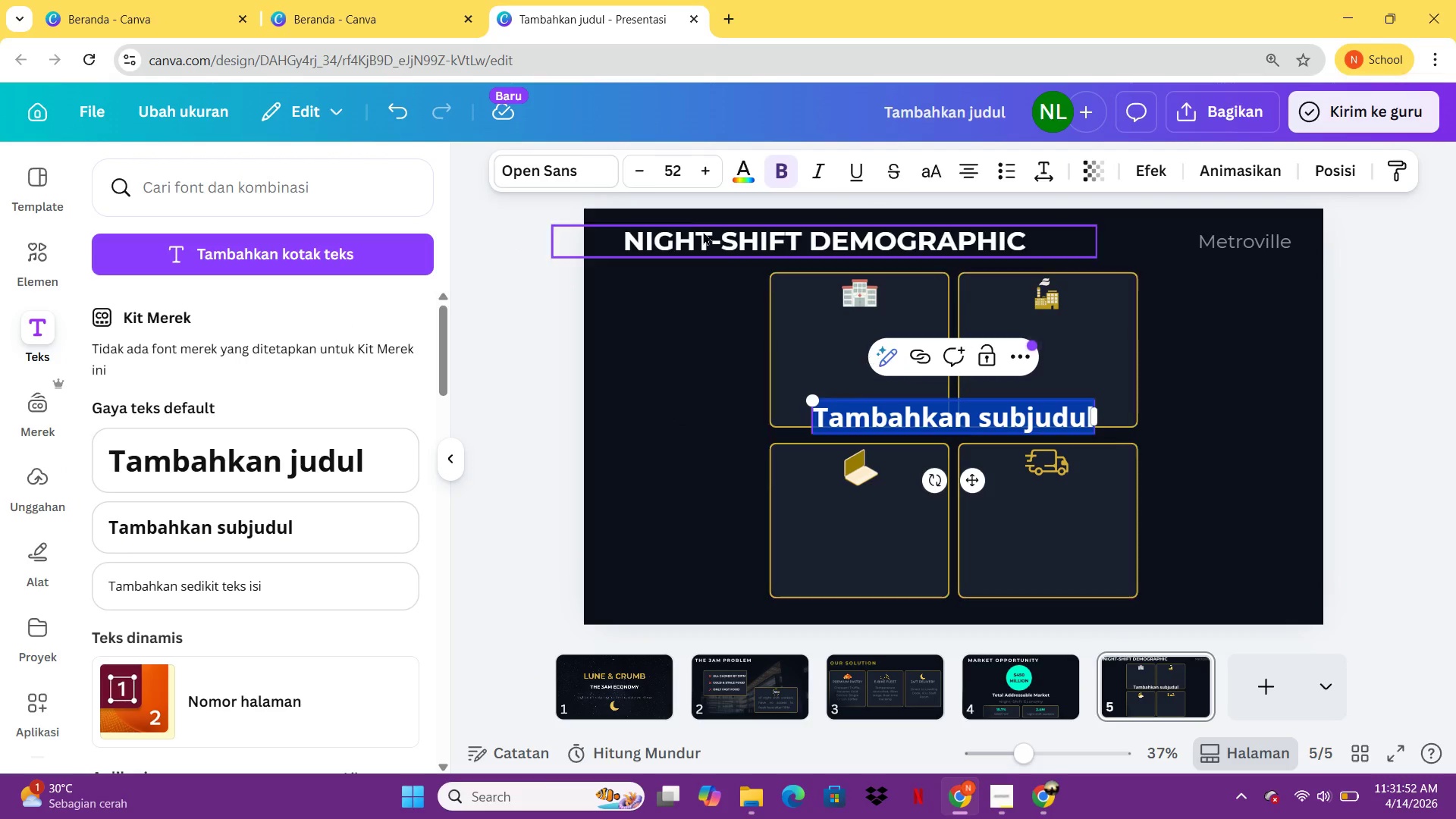 
left_click([570, 178])
 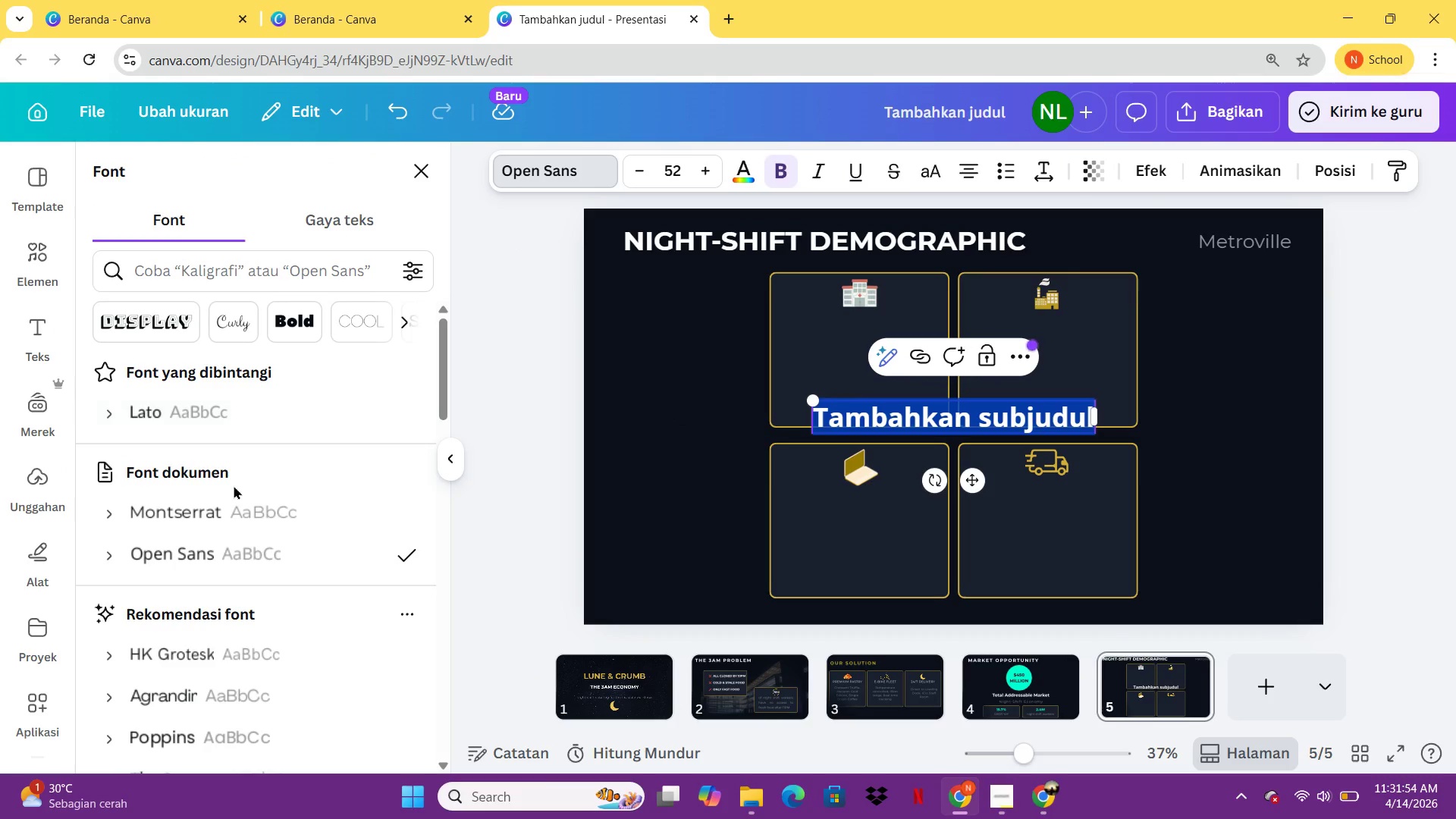 
left_click([227, 508])
 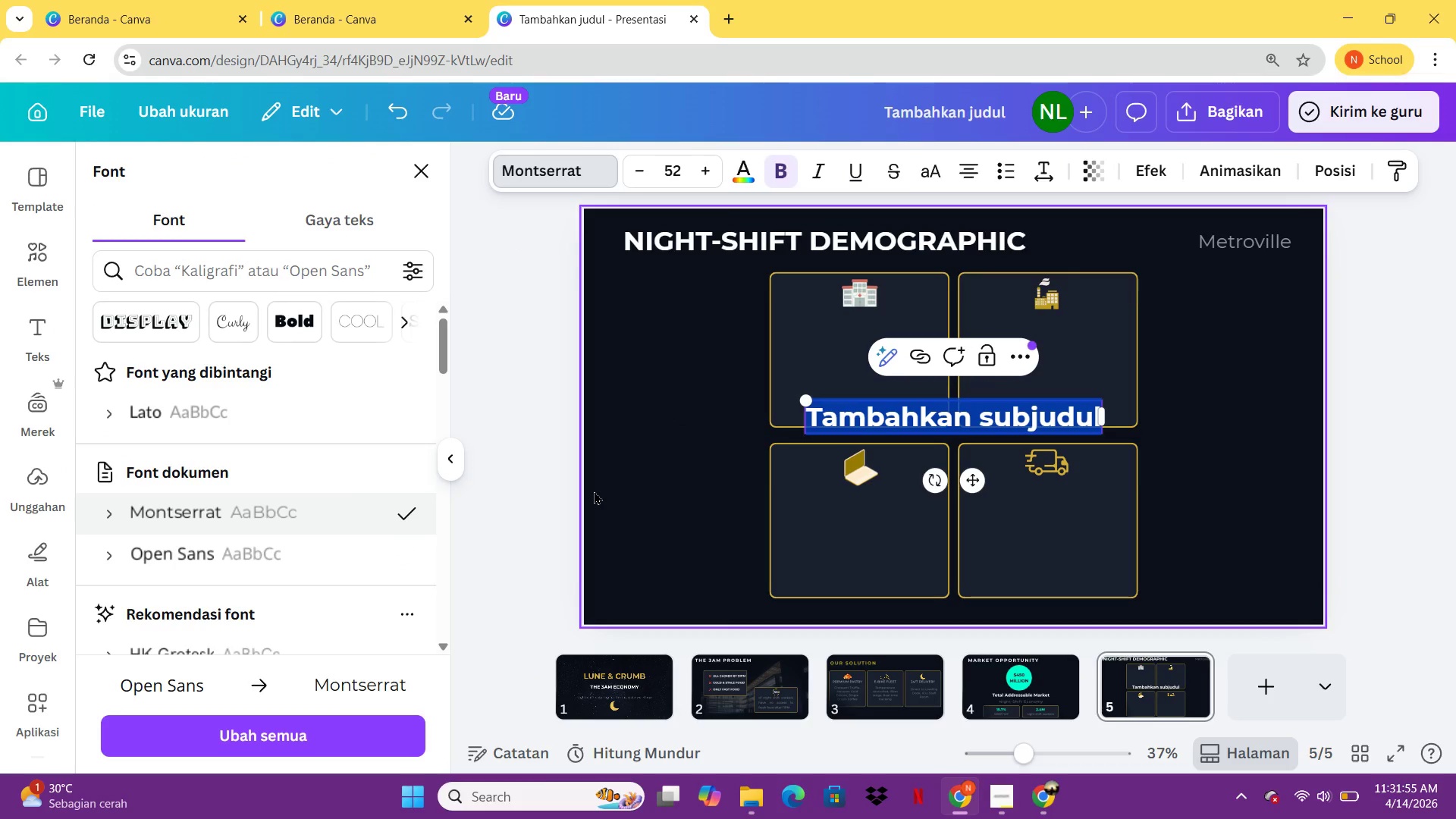 
type(2.500)
 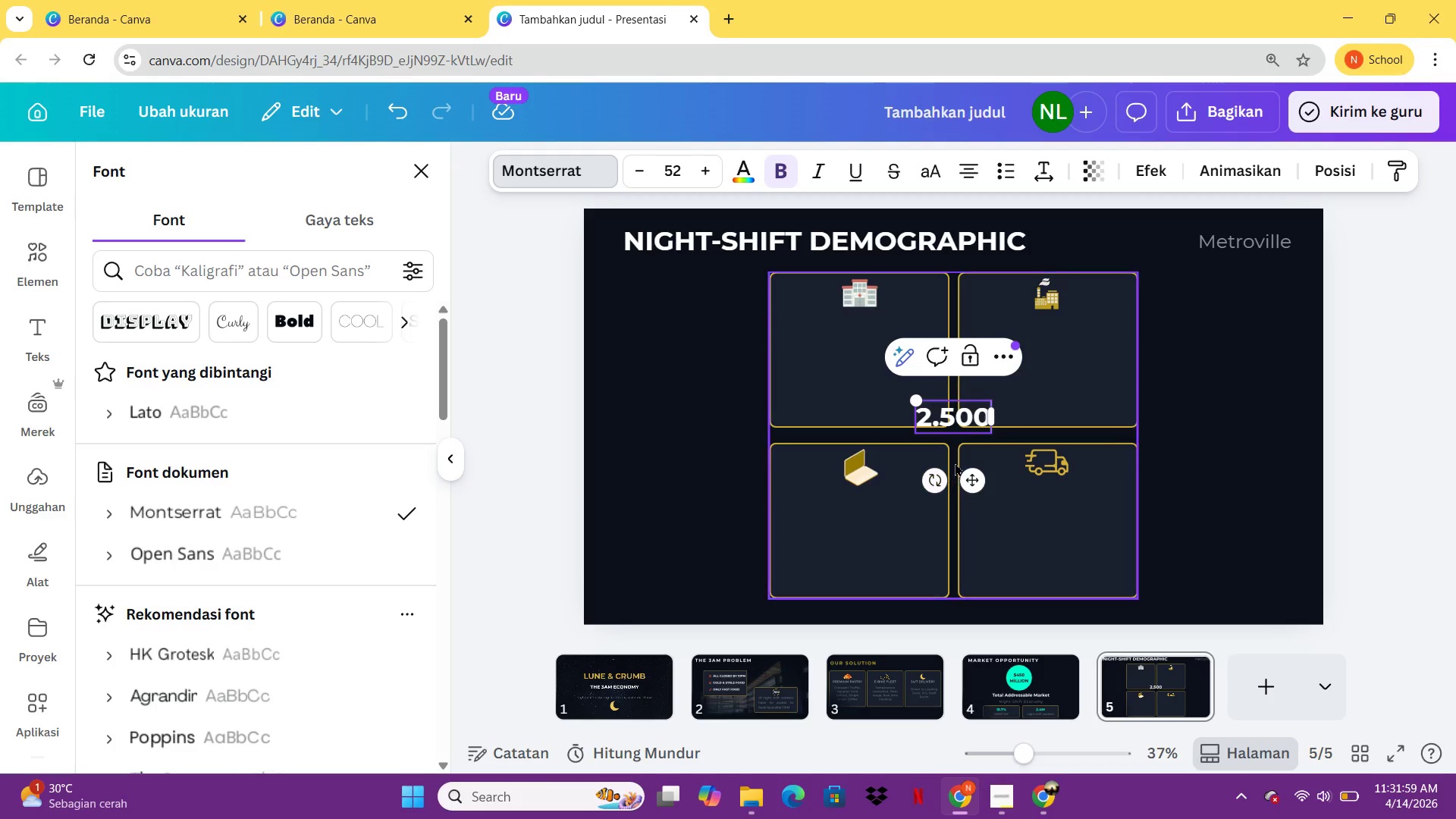 
left_click_drag(start_coordinate=[971, 482], to_coordinate=[881, 409])
 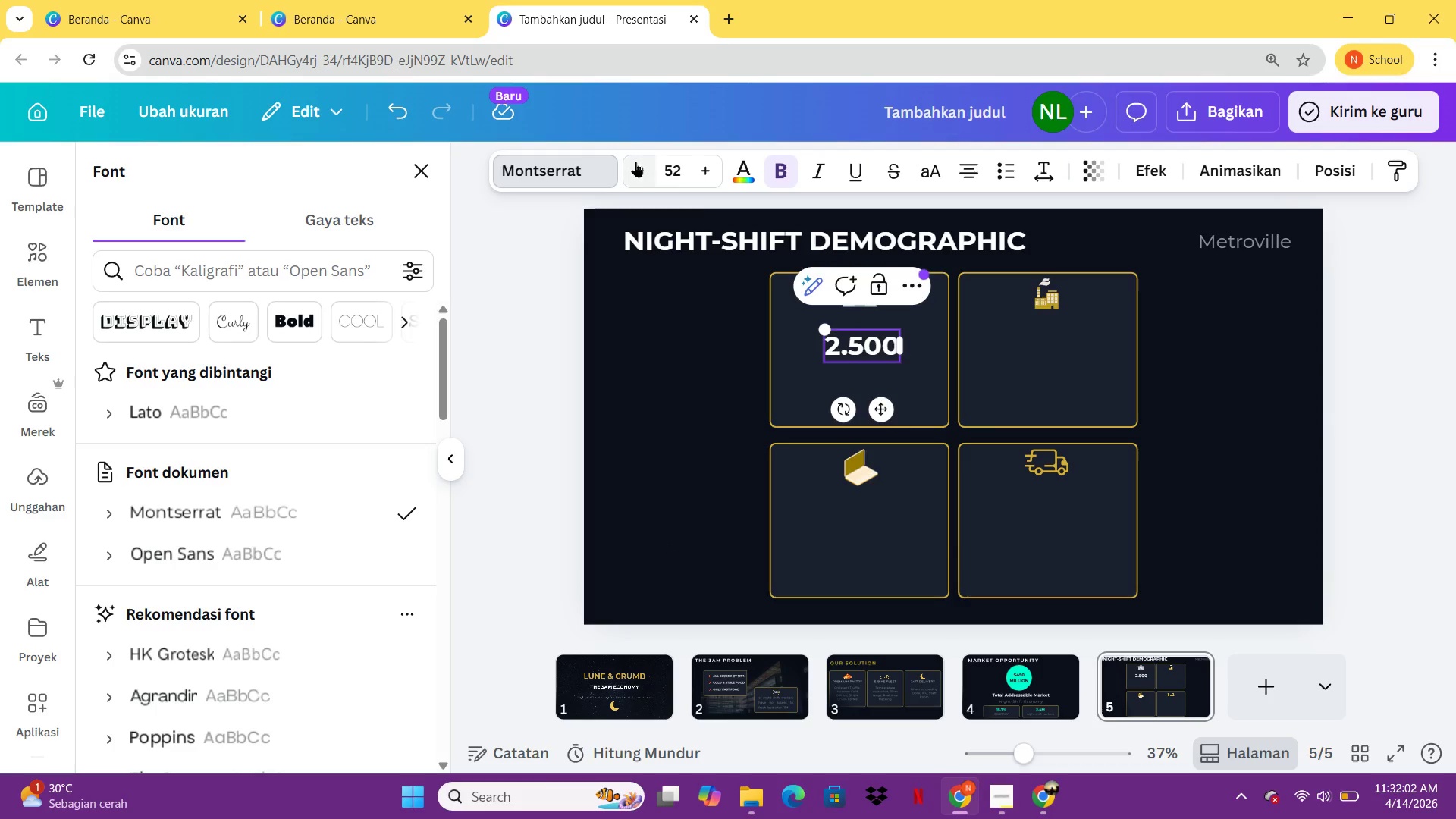 
double_click([637, 163])
 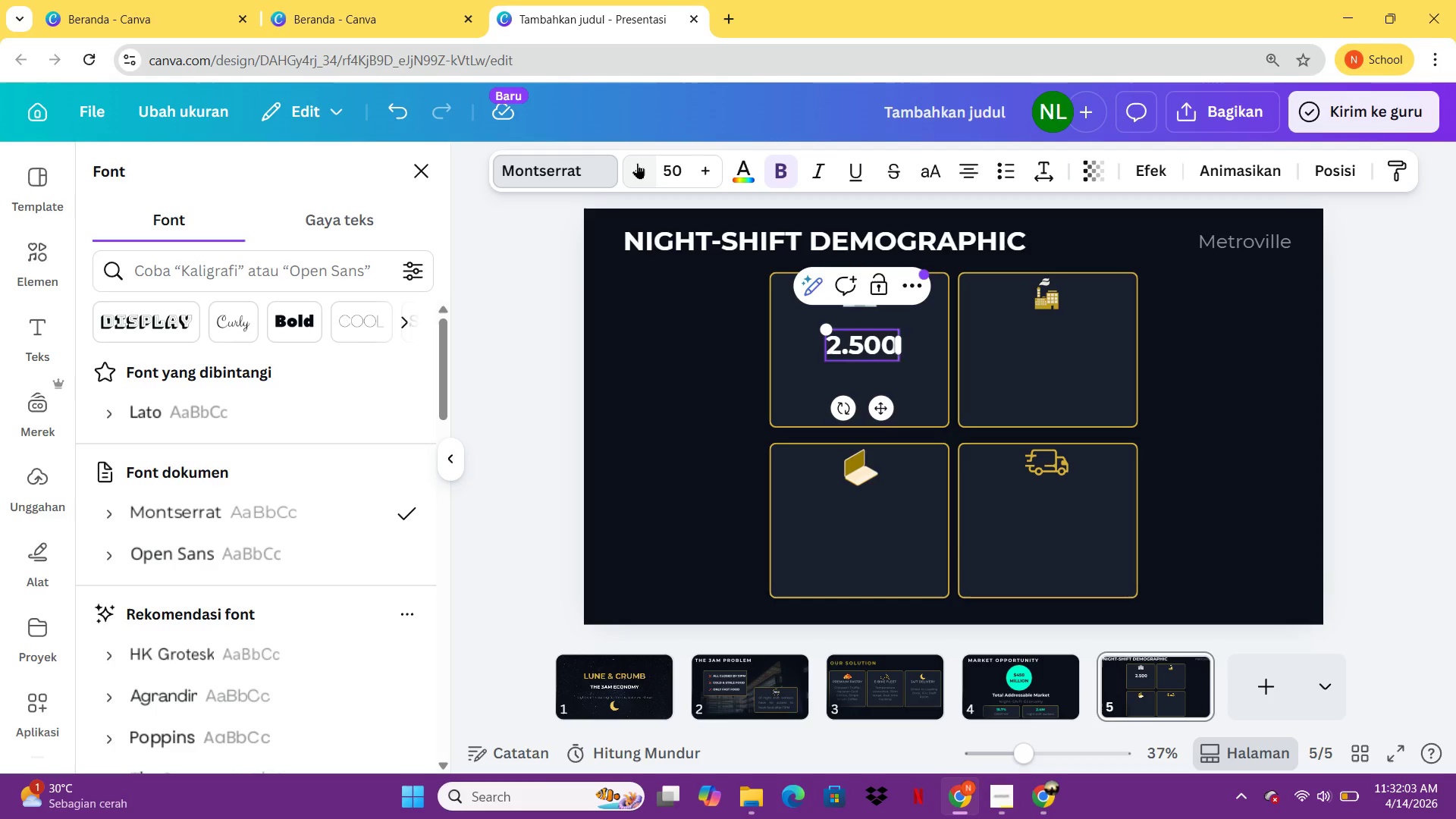 
triple_click([637, 163])
 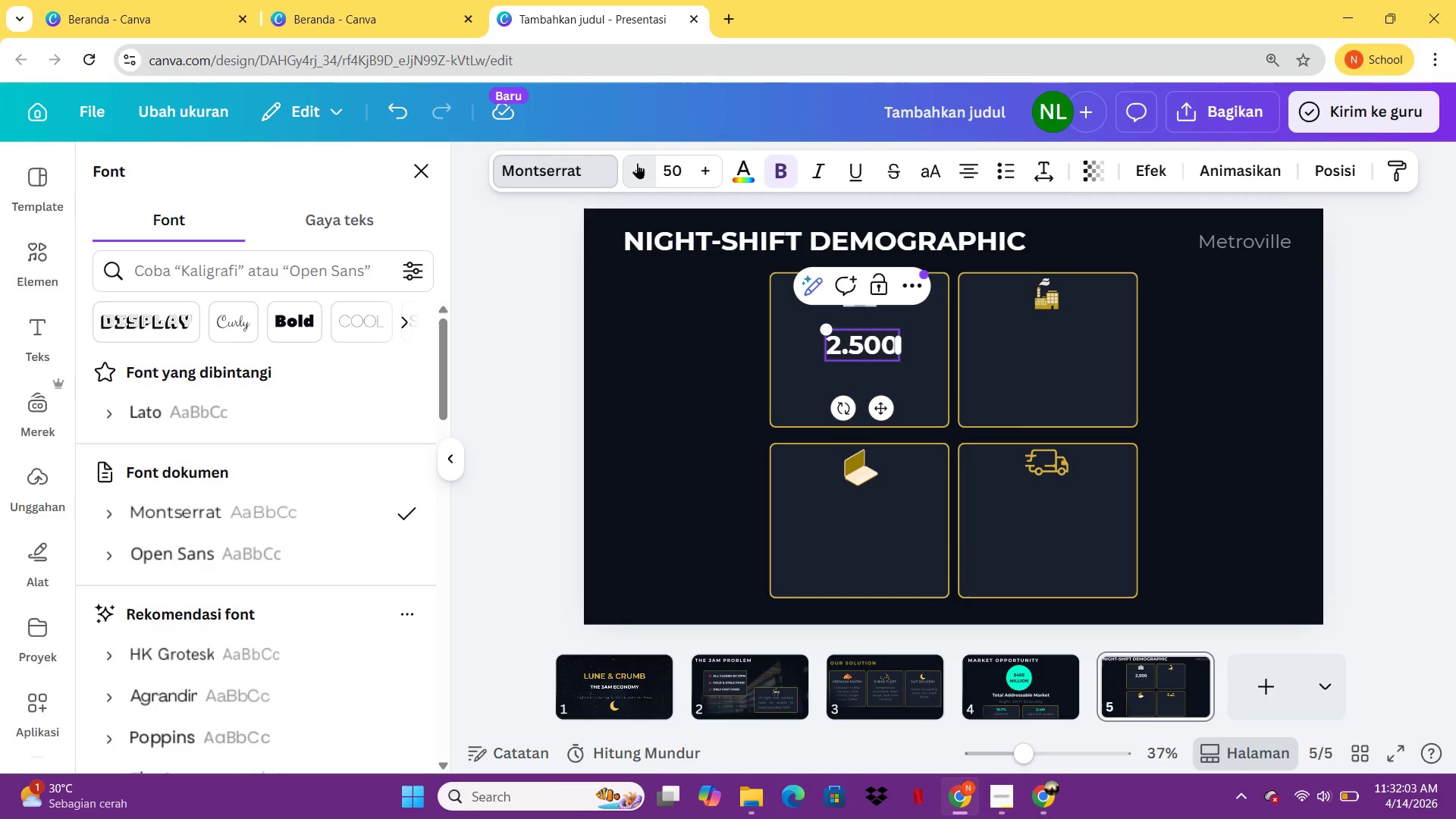 
triple_click([637, 163])
 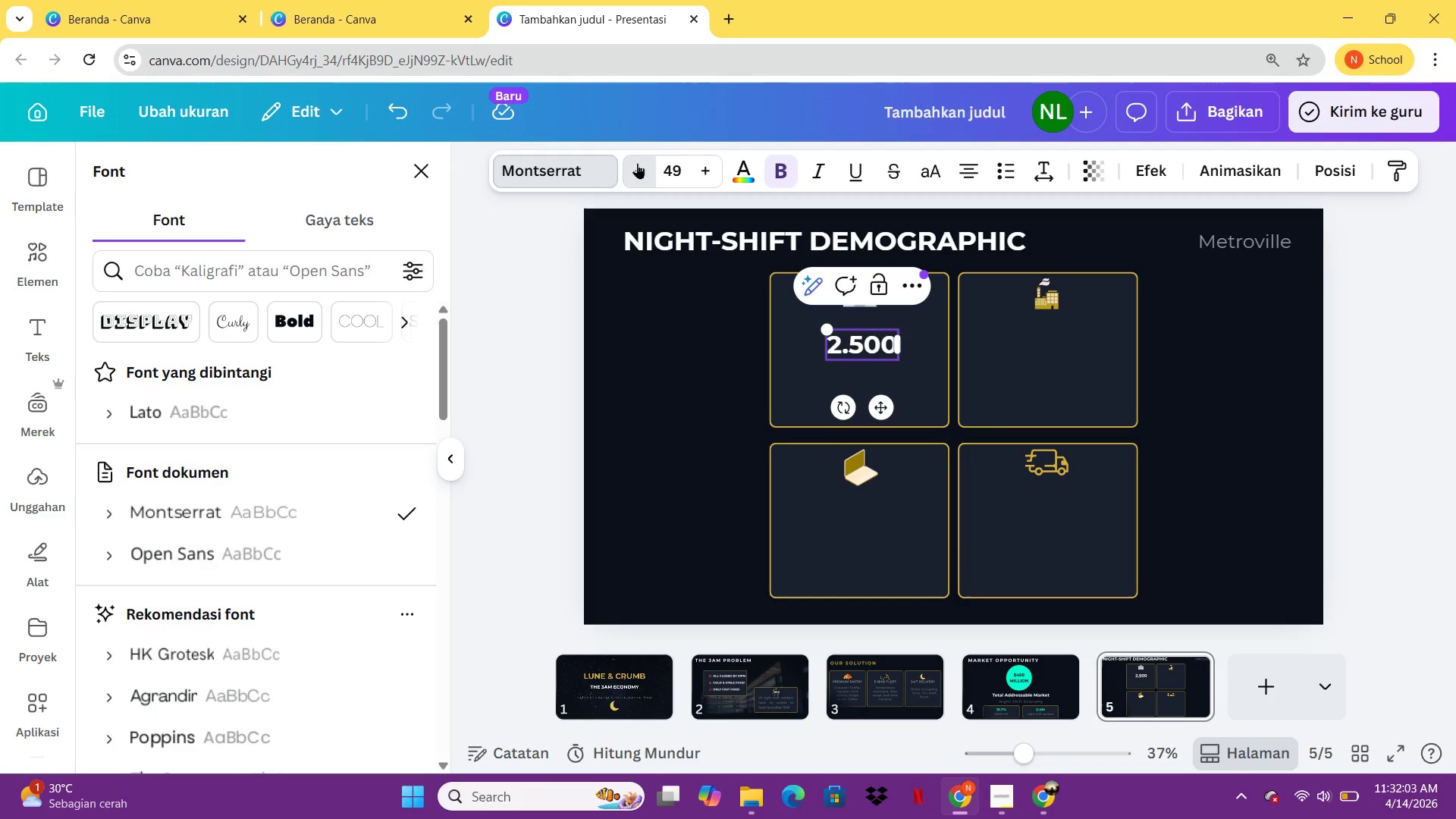 
triple_click([637, 163])
 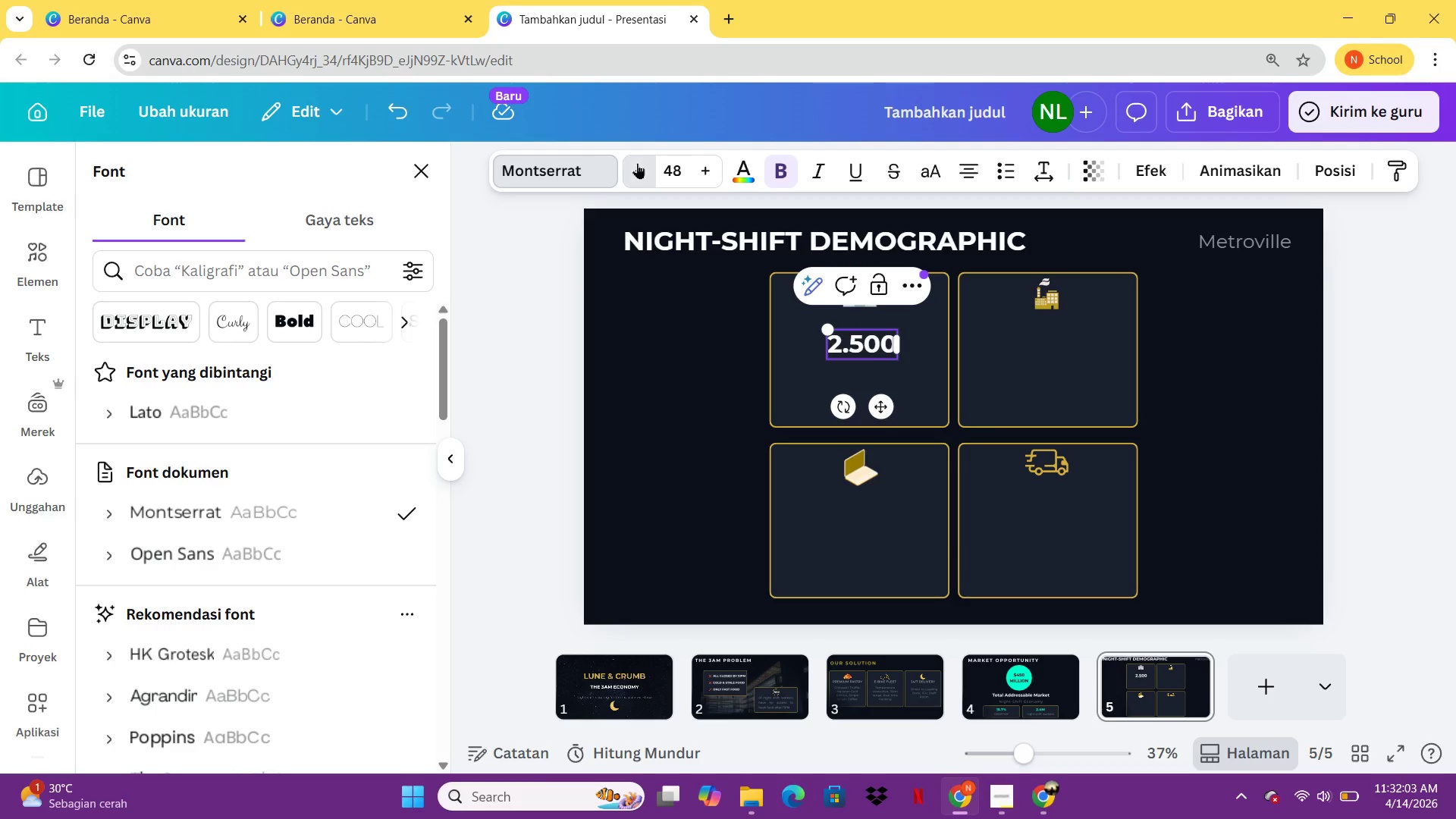 
triple_click([637, 163])
 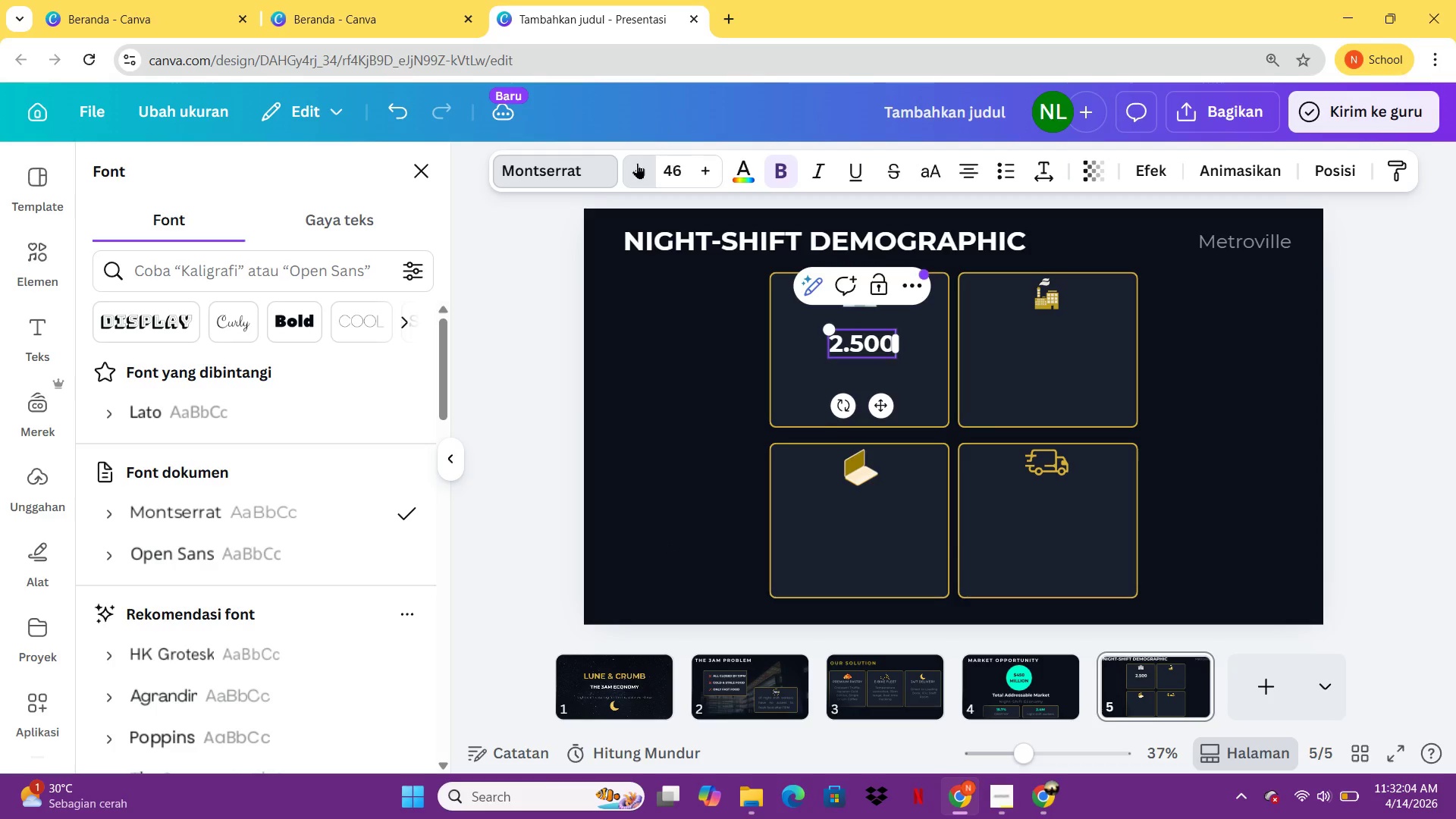 
triple_click([637, 163])
 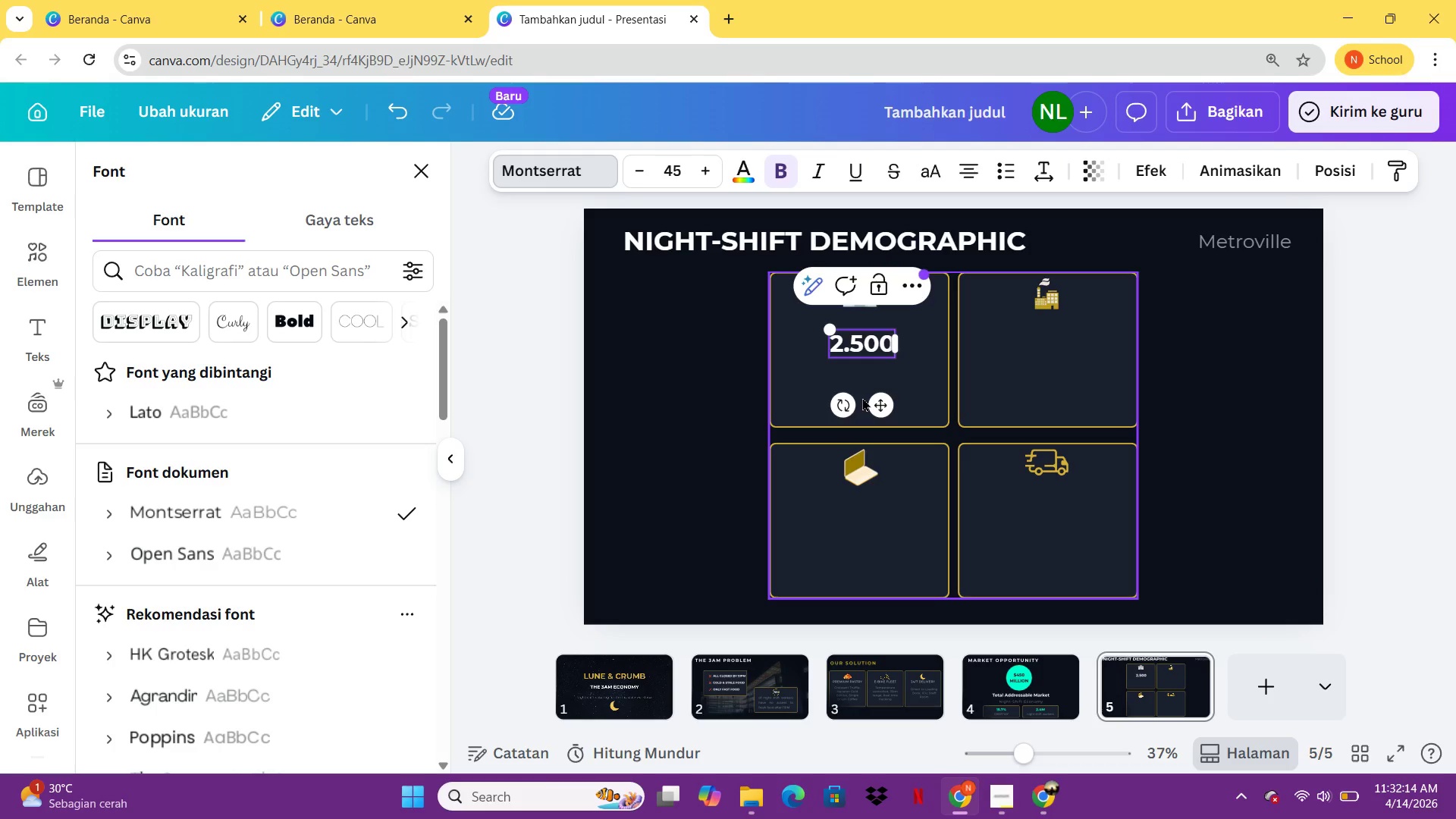 
wait(16.02)
 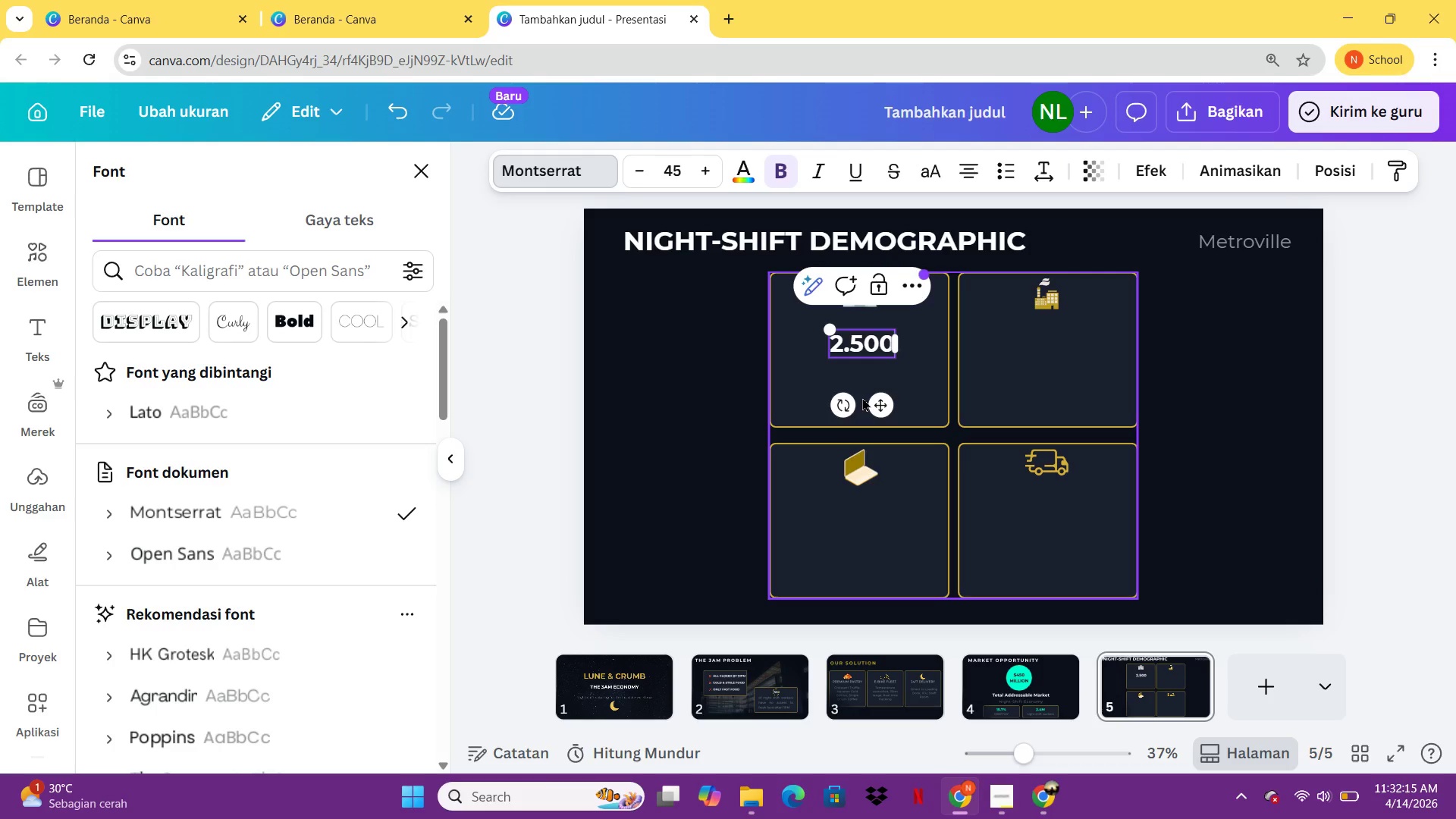 
key(Control+A)
 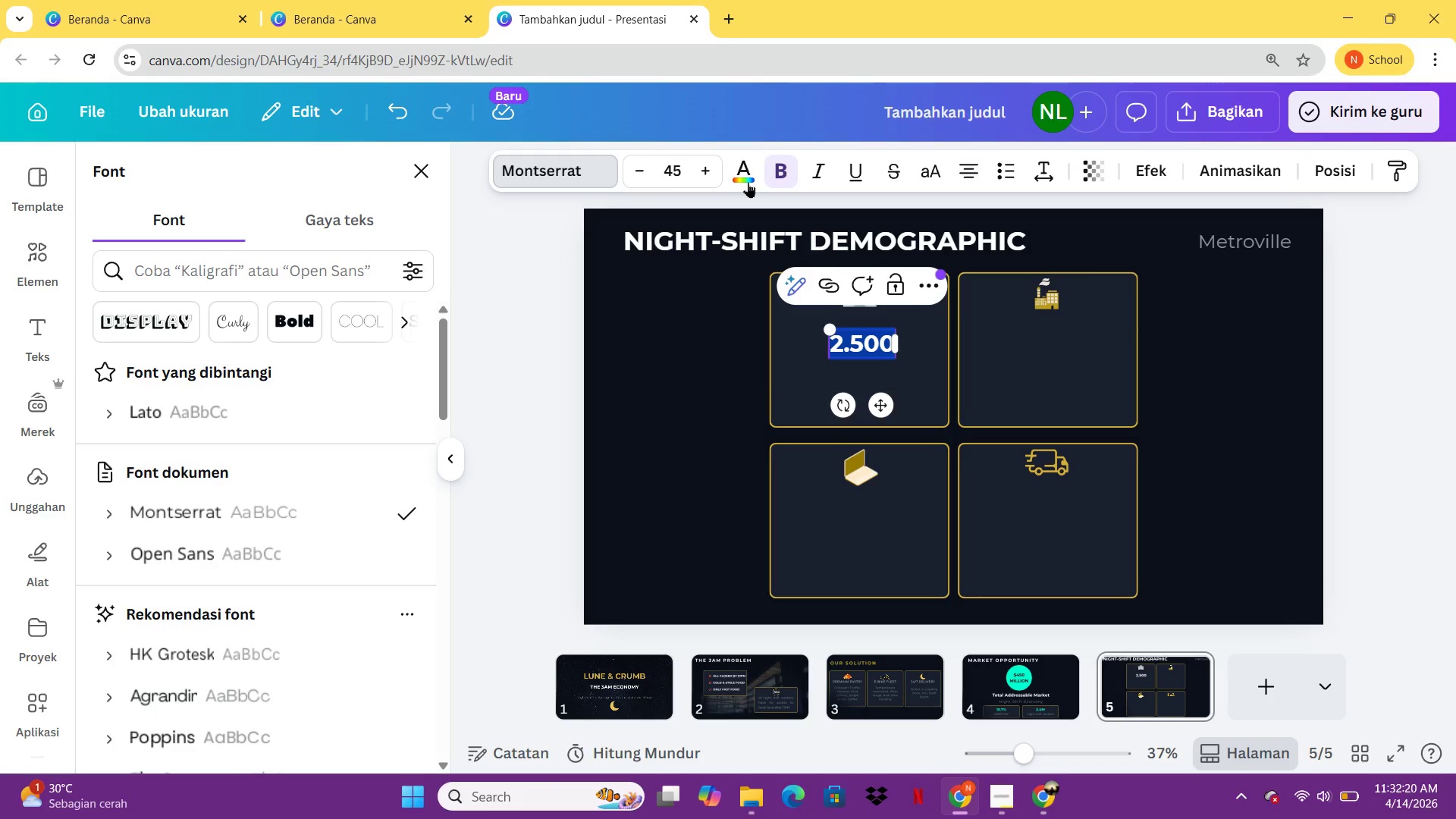 
left_click([748, 184])
 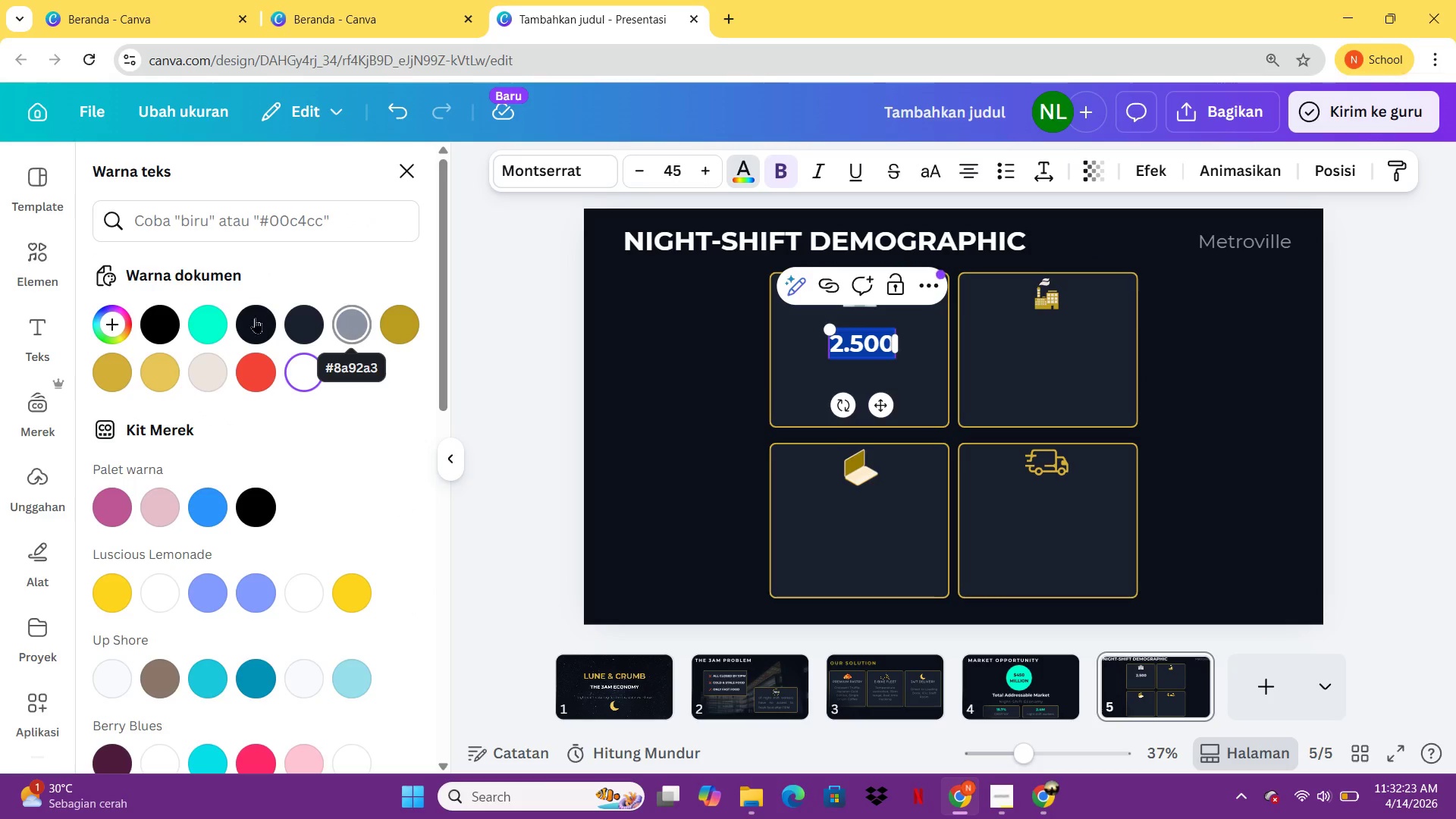 
left_click([246, 317])
 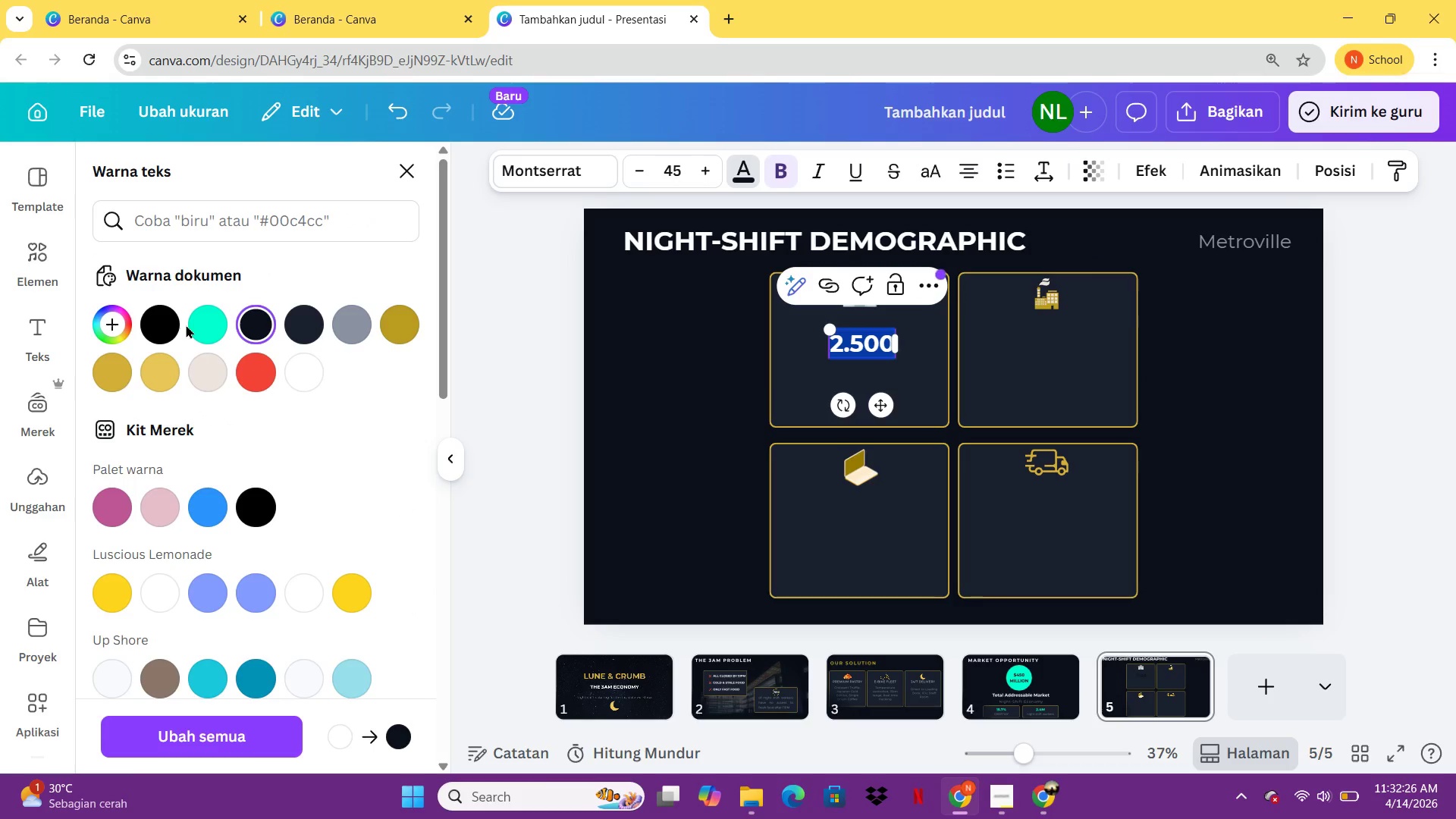 
left_click([199, 325])
 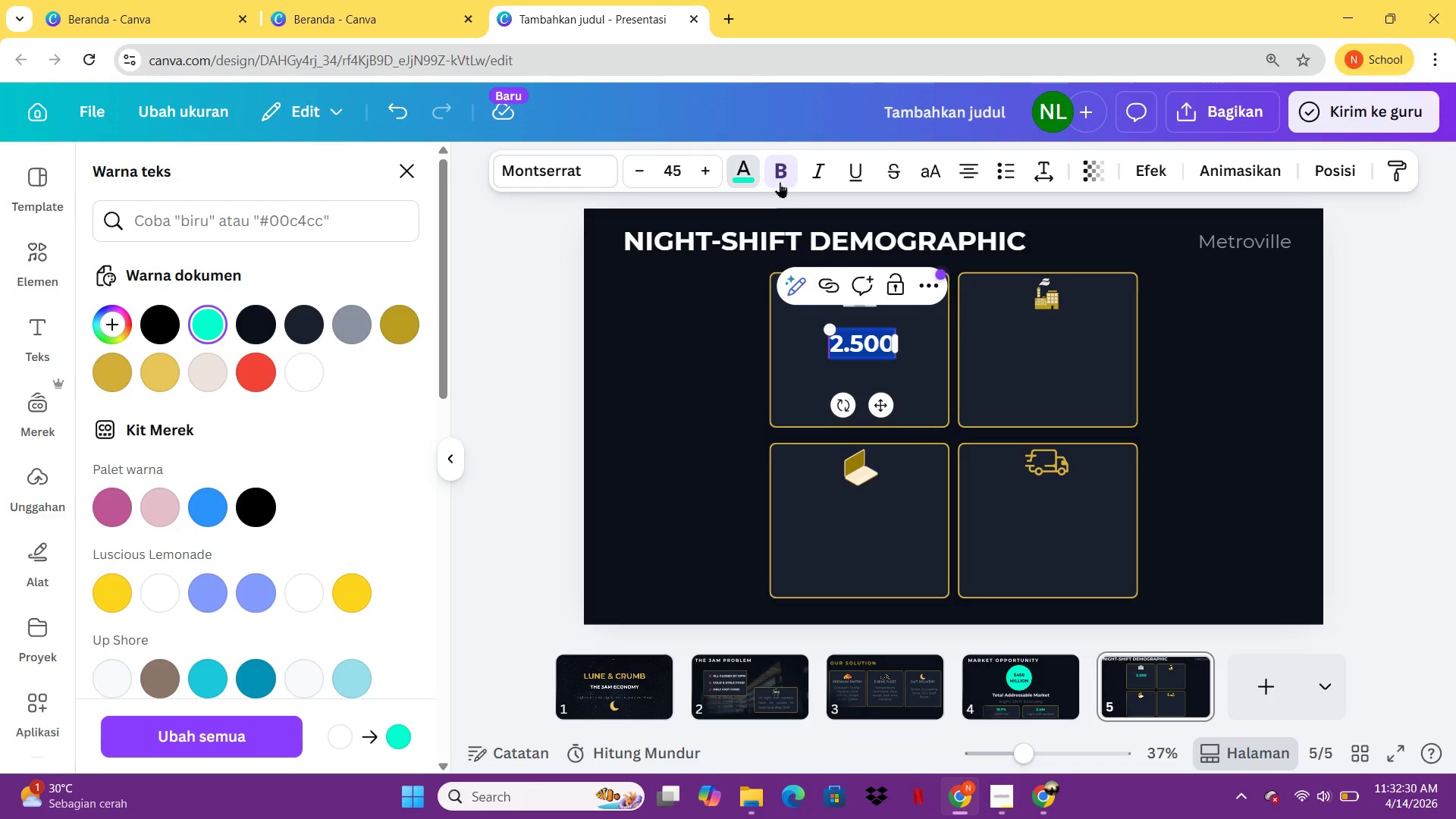 
left_click([921, 387])
 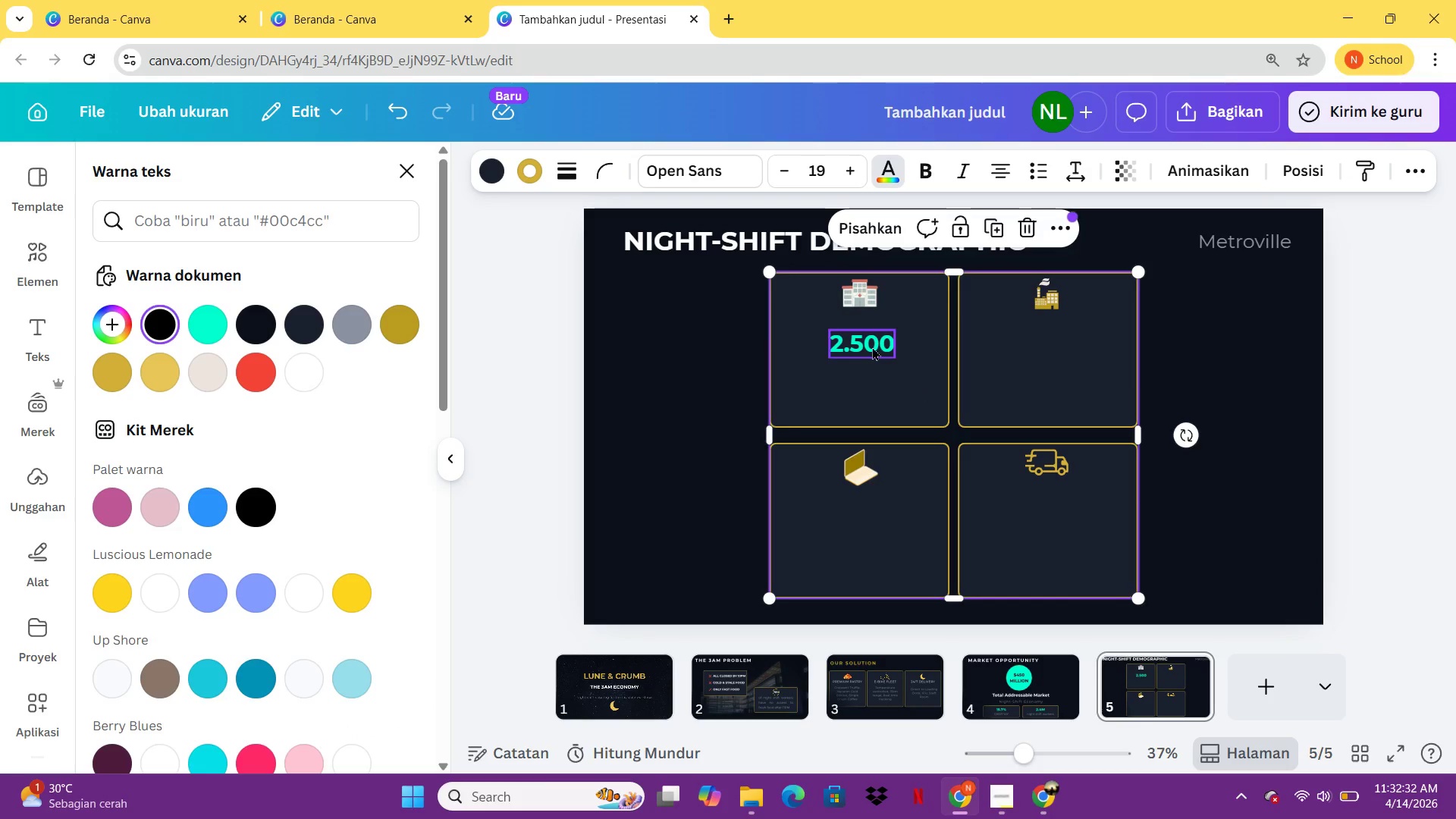 
left_click_drag(start_coordinate=[871, 345], to_coordinate=[867, 331])
 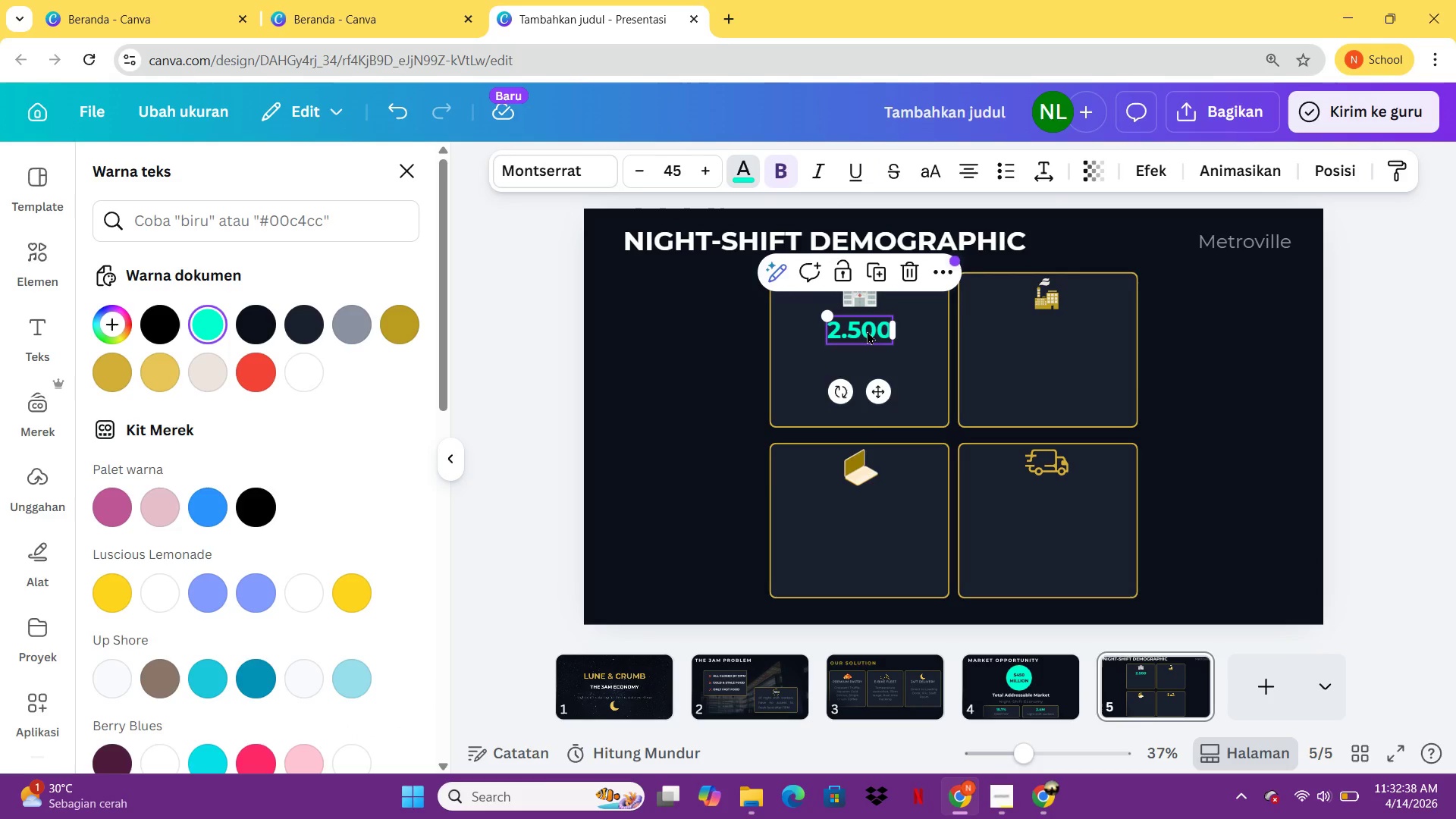 
wait(6.45)
 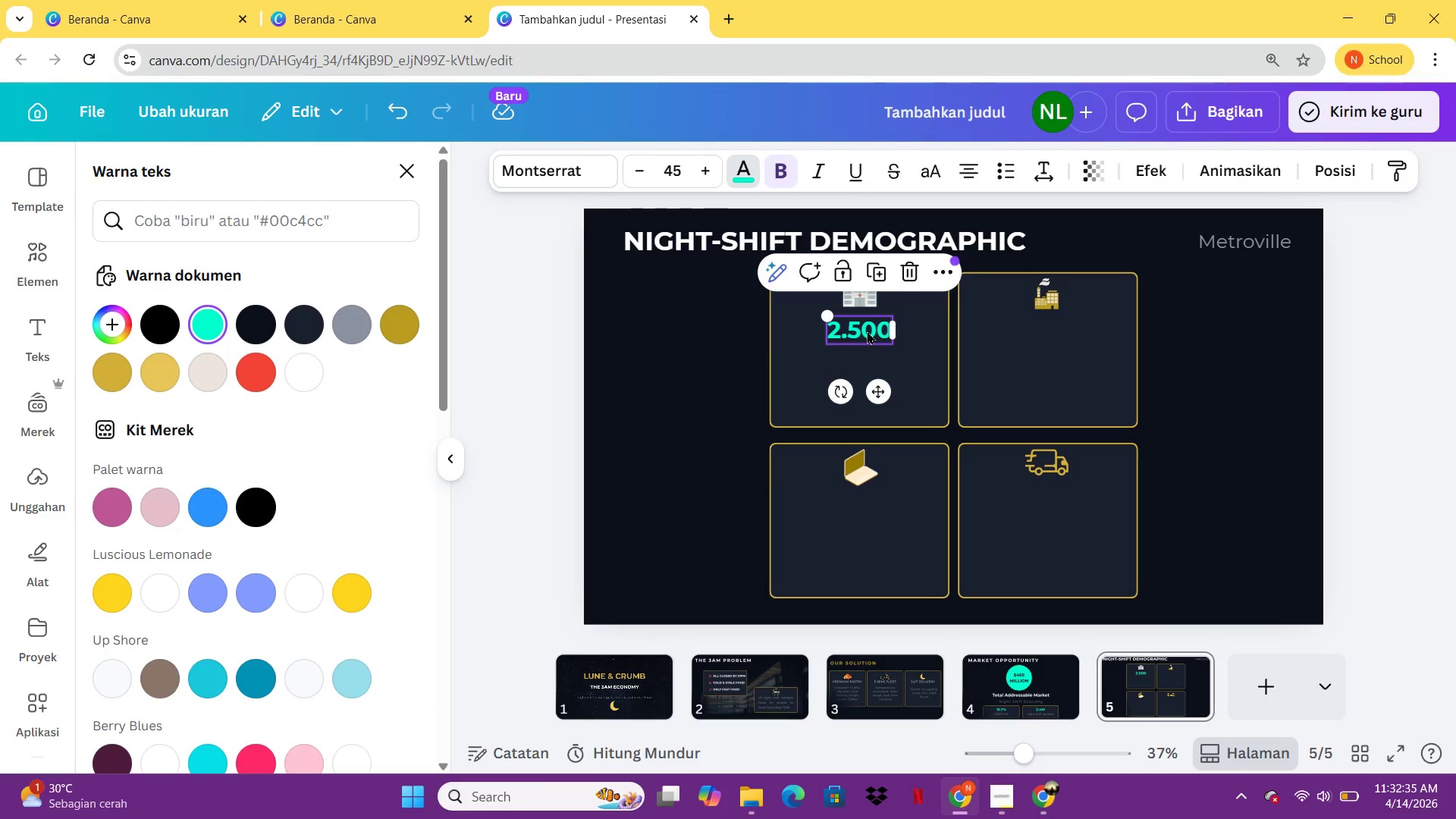 
key(Control+C)
 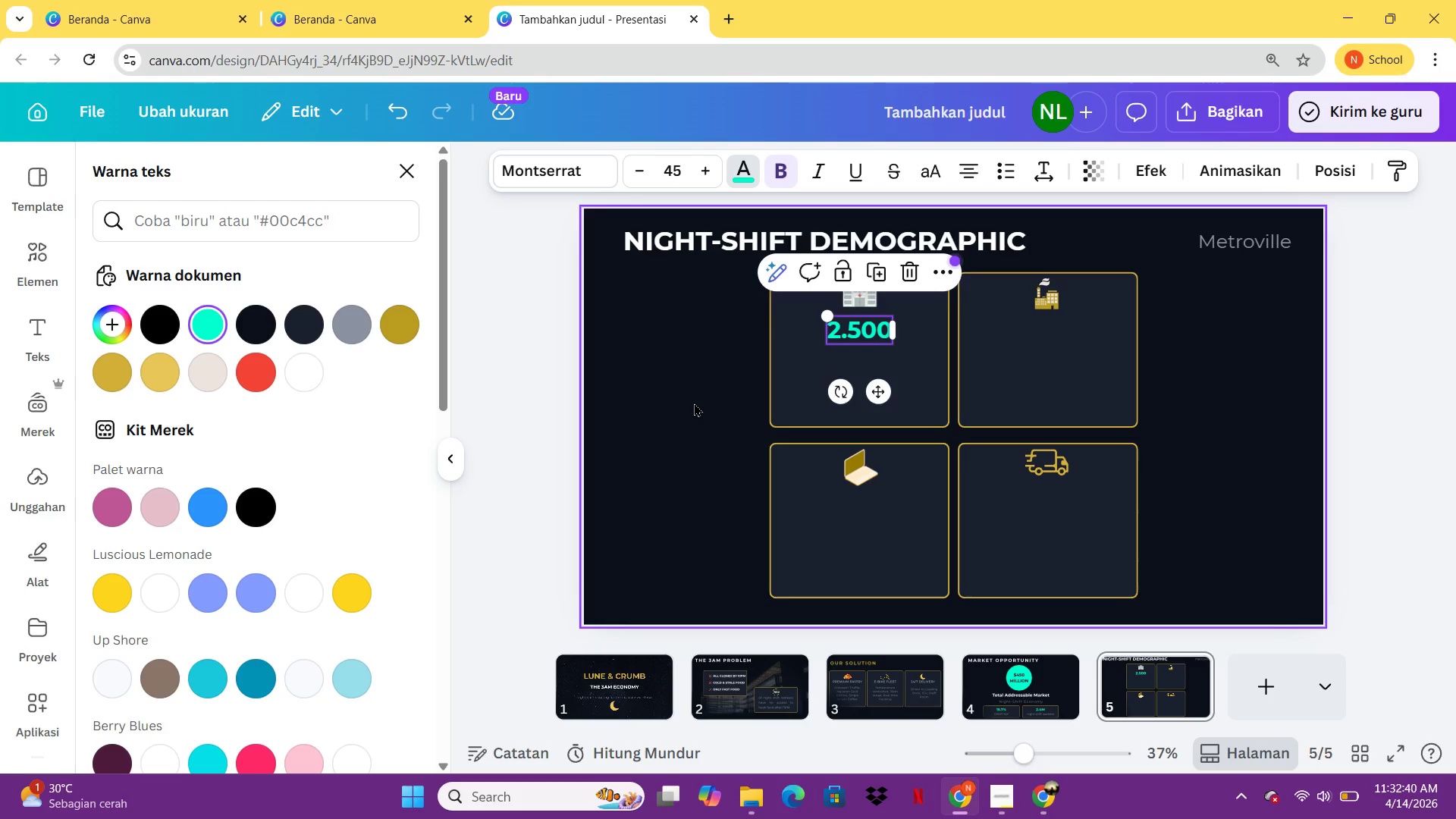 
key(Control+V)
 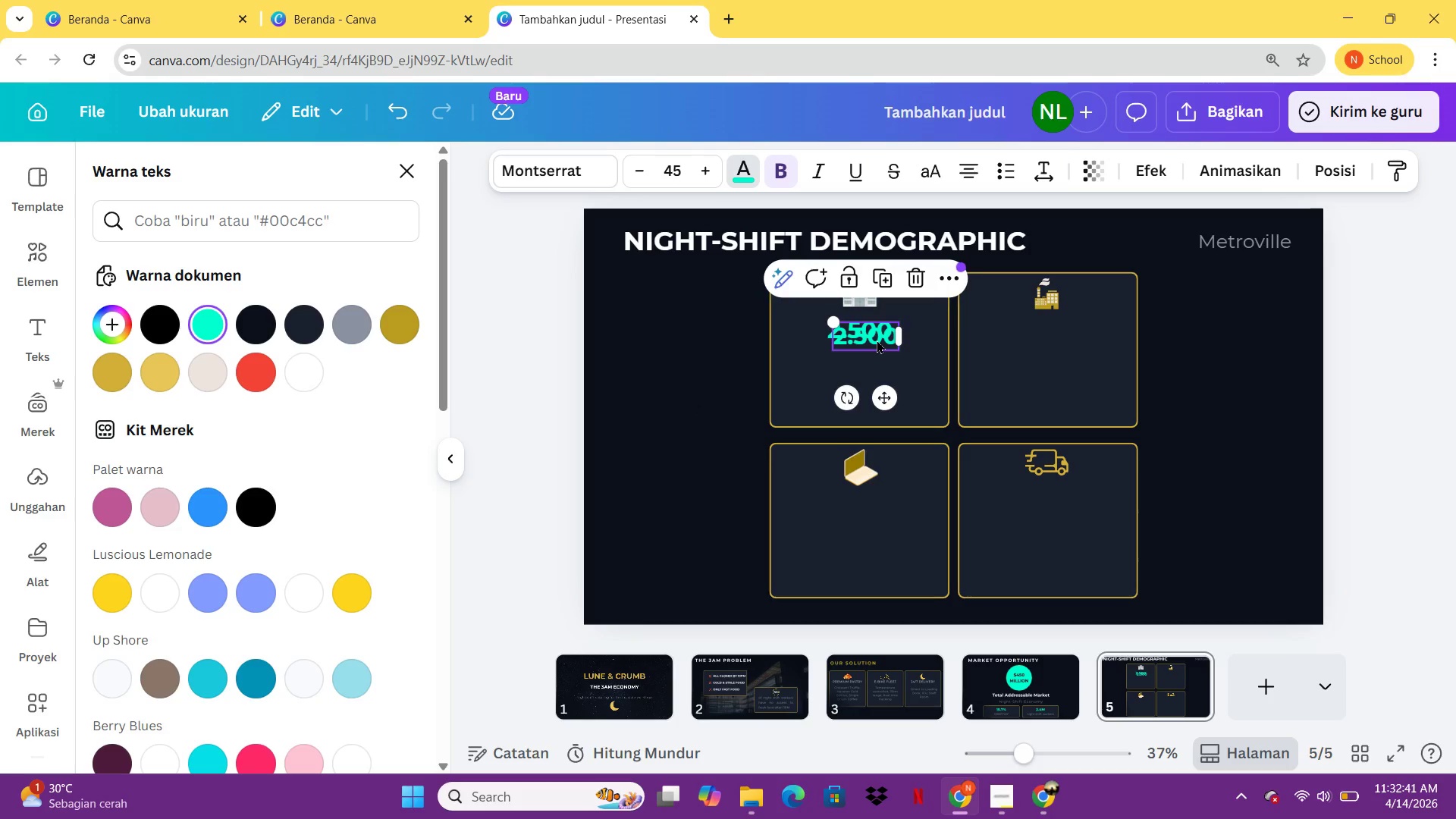 
left_click_drag(start_coordinate=[877, 340], to_coordinate=[1020, 344])
 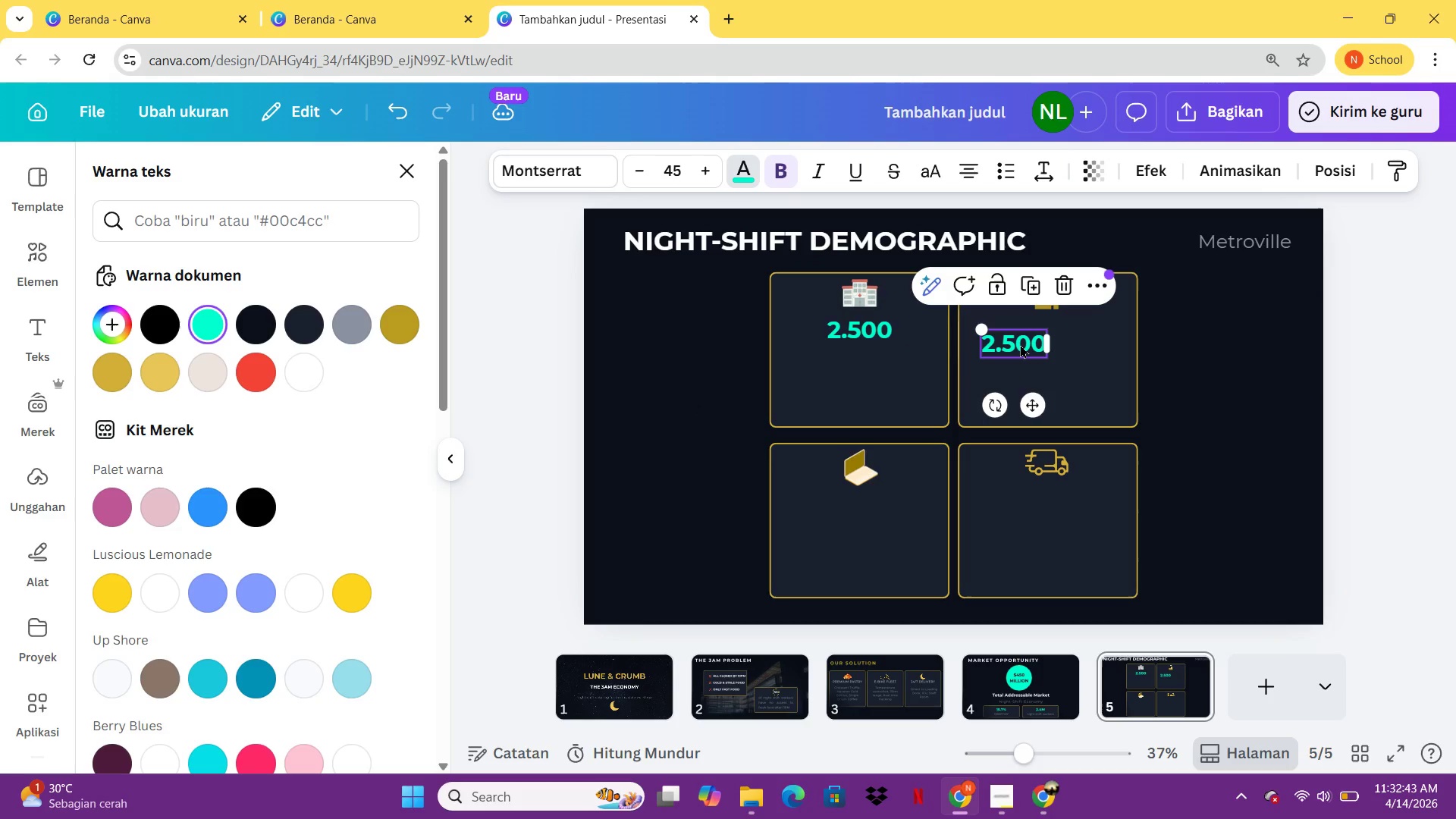 
left_click([1020, 344])
 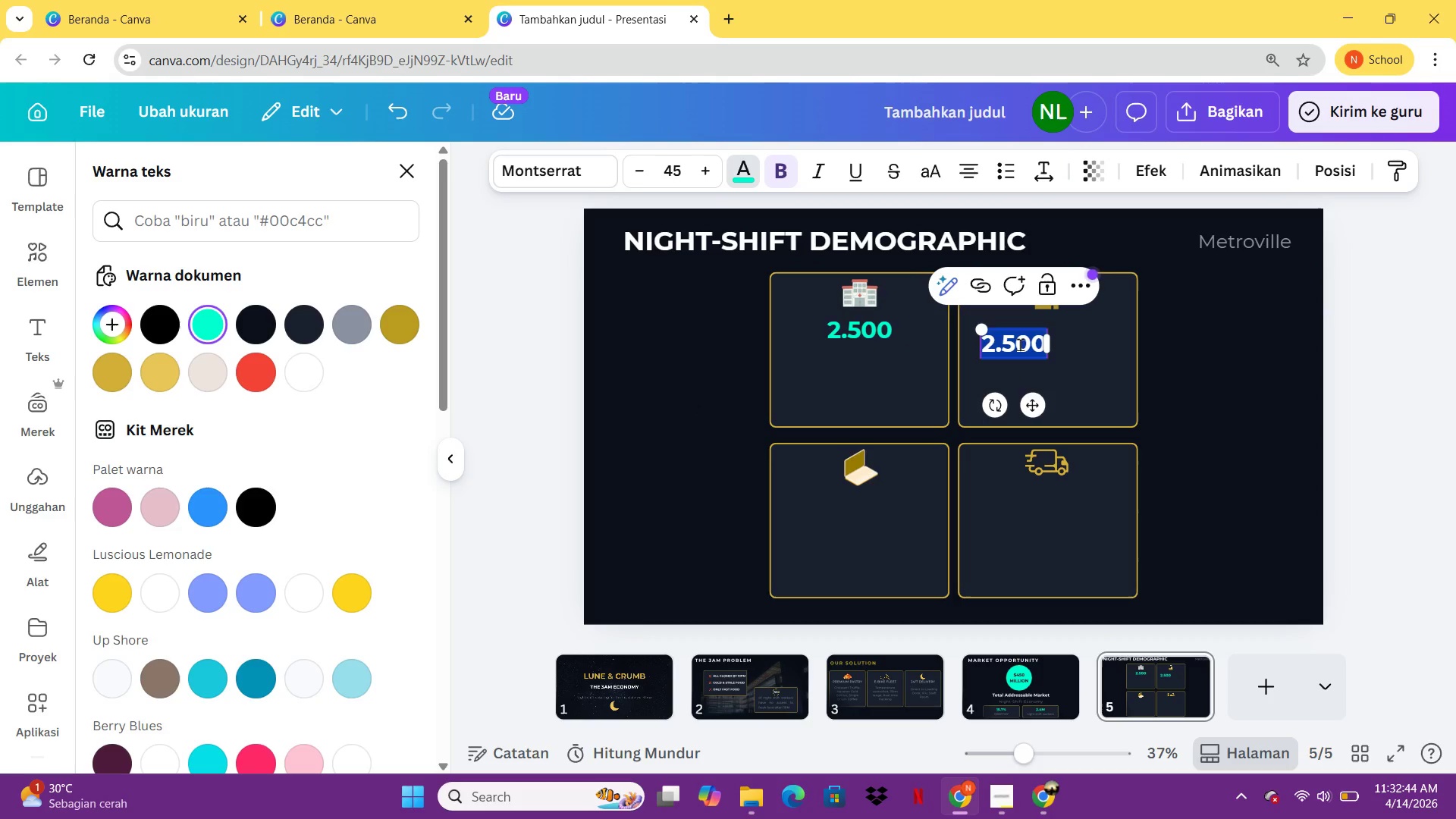 
type(4.200)
 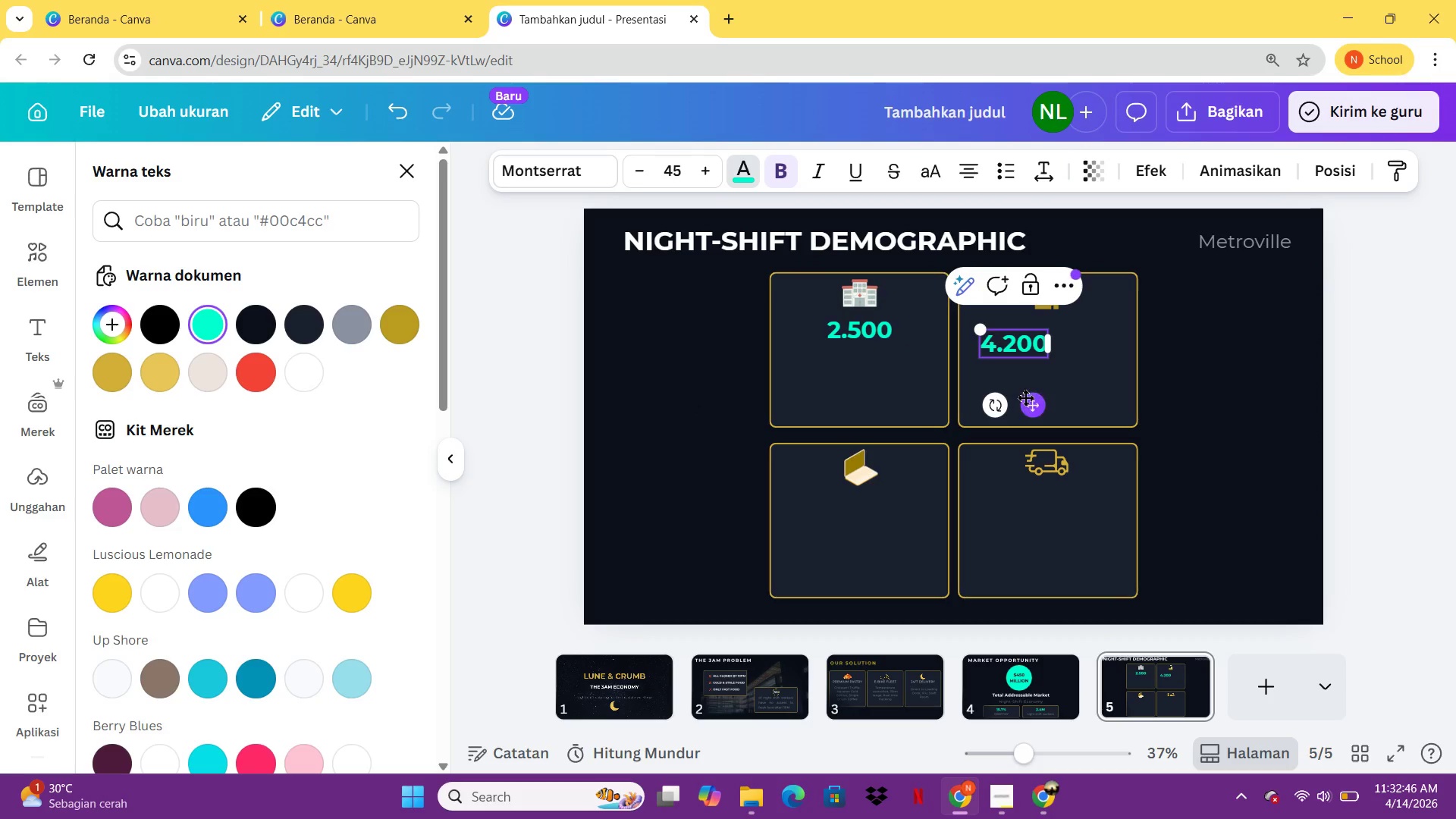 
left_click_drag(start_coordinate=[1025, 398], to_coordinate=[1054, 383])
 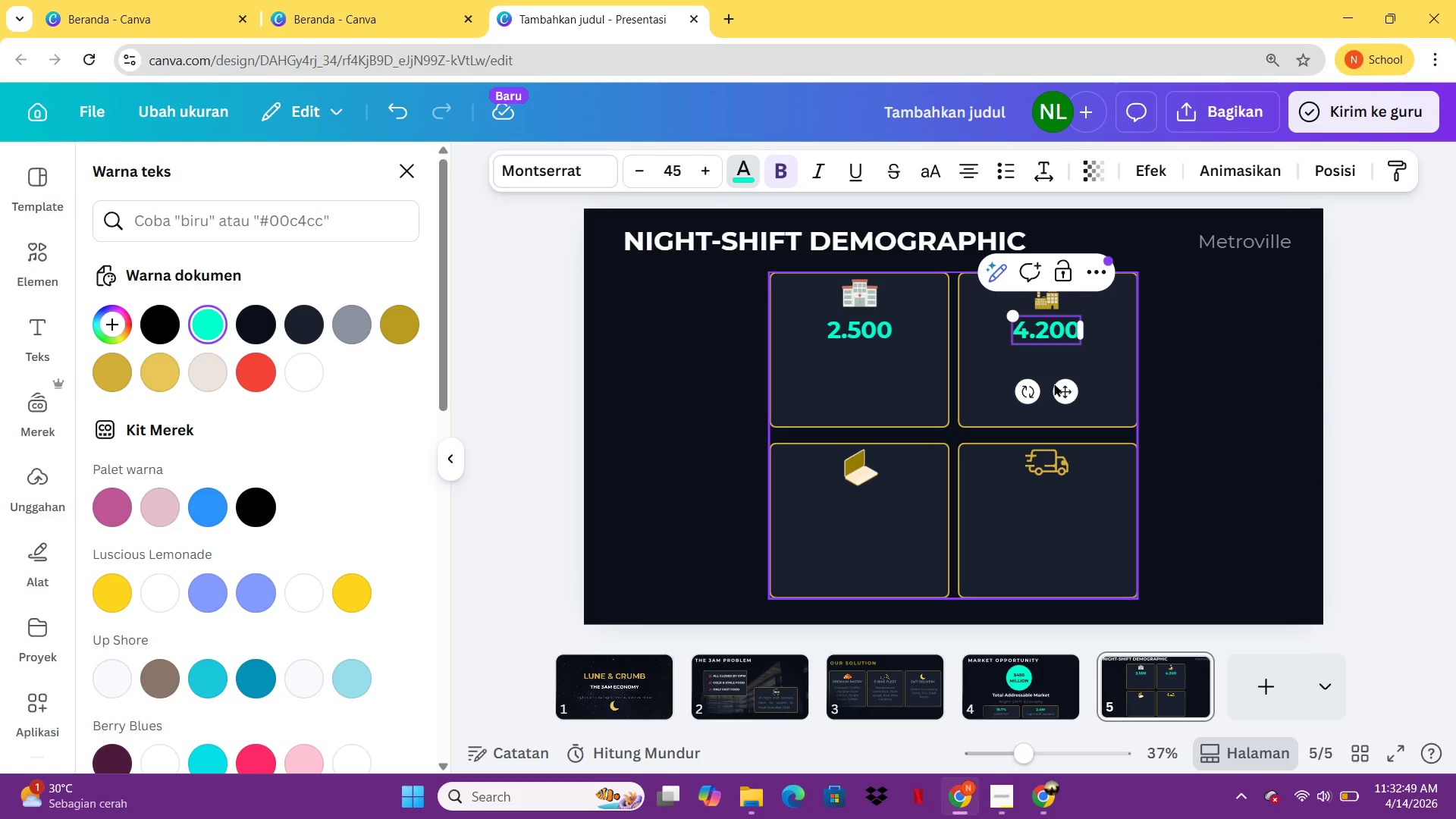 
key(Control+C)
 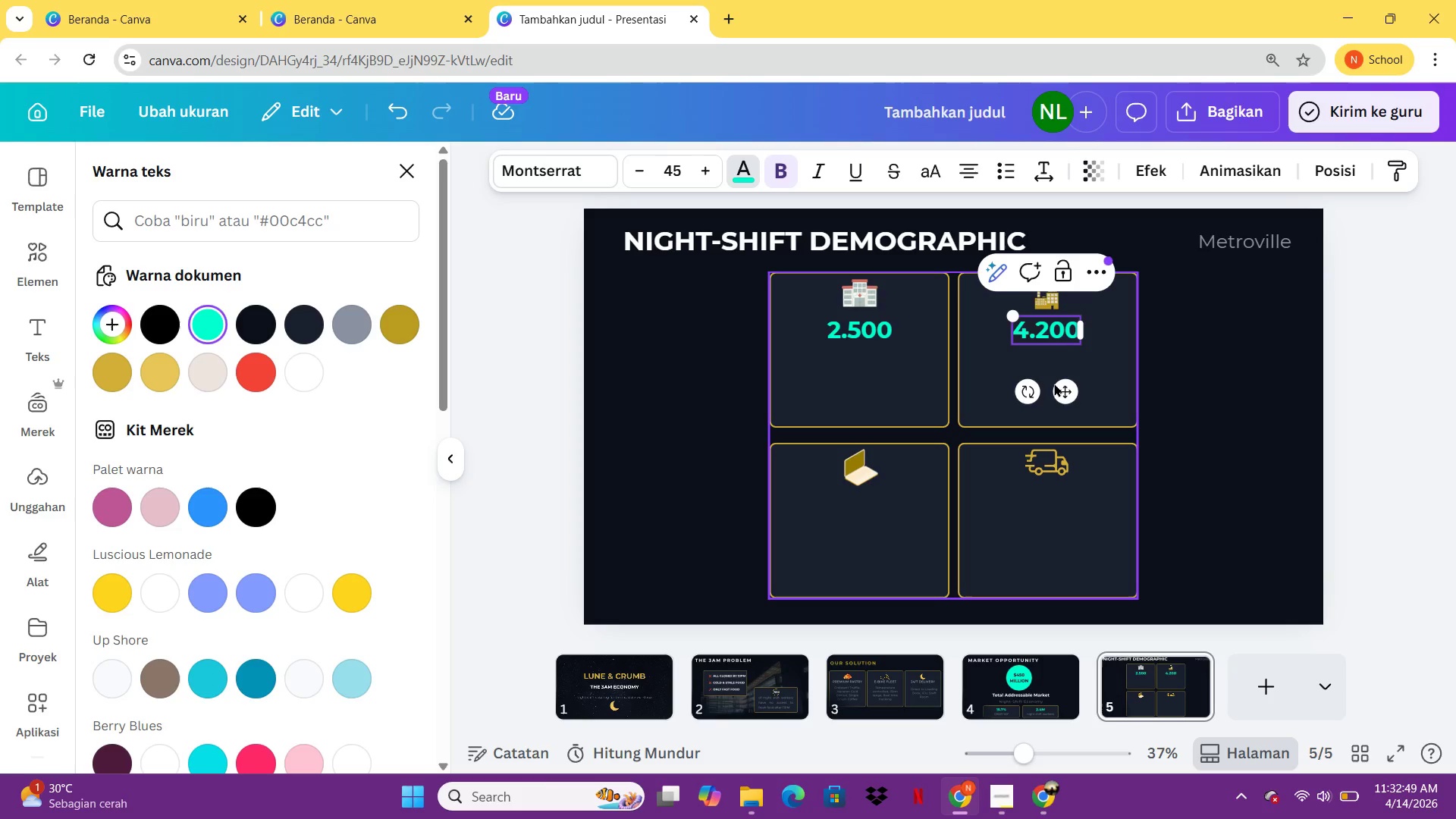 
key(Control+V)
 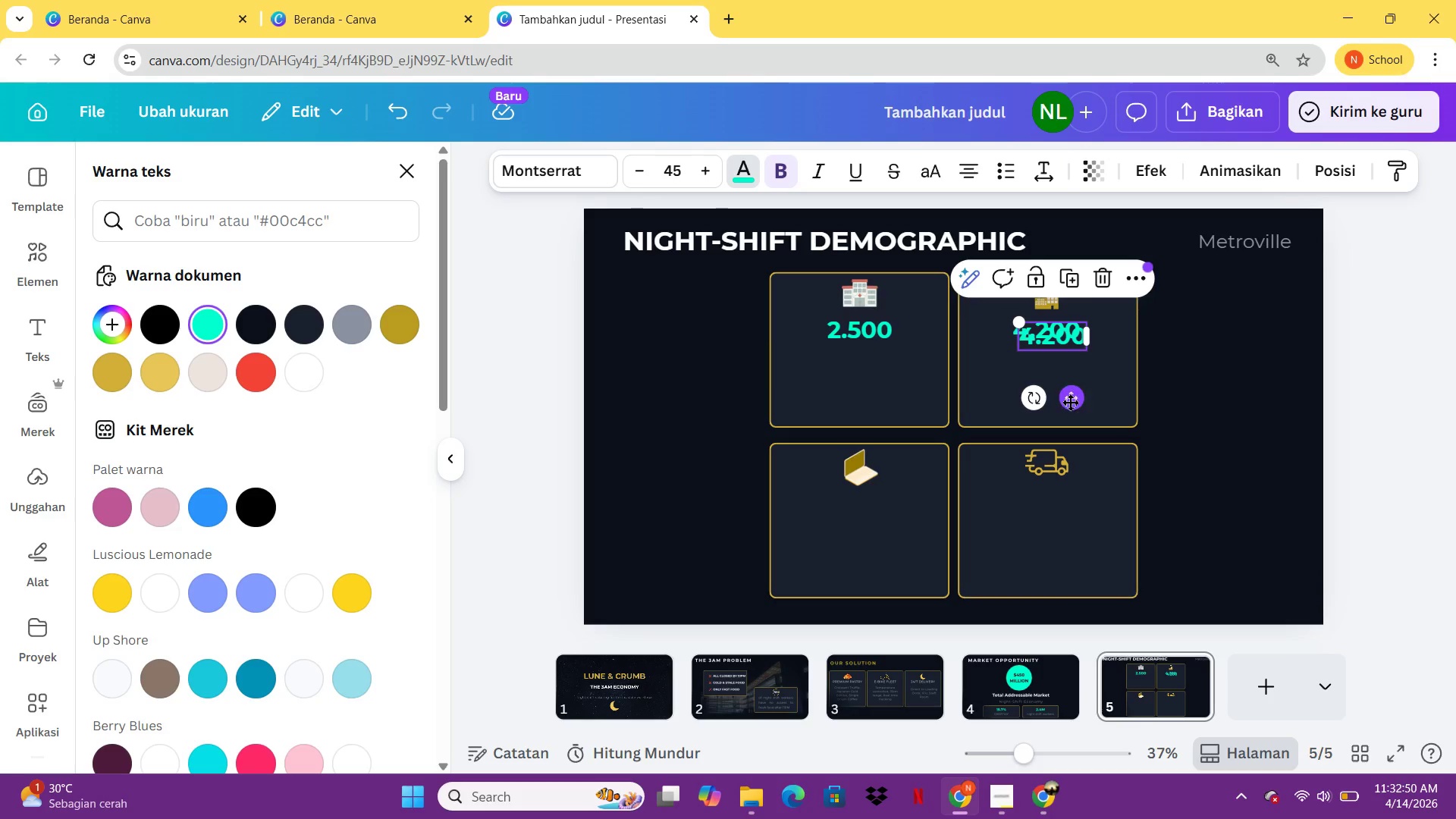 
left_click_drag(start_coordinate=[1070, 402], to_coordinate=[877, 569])
 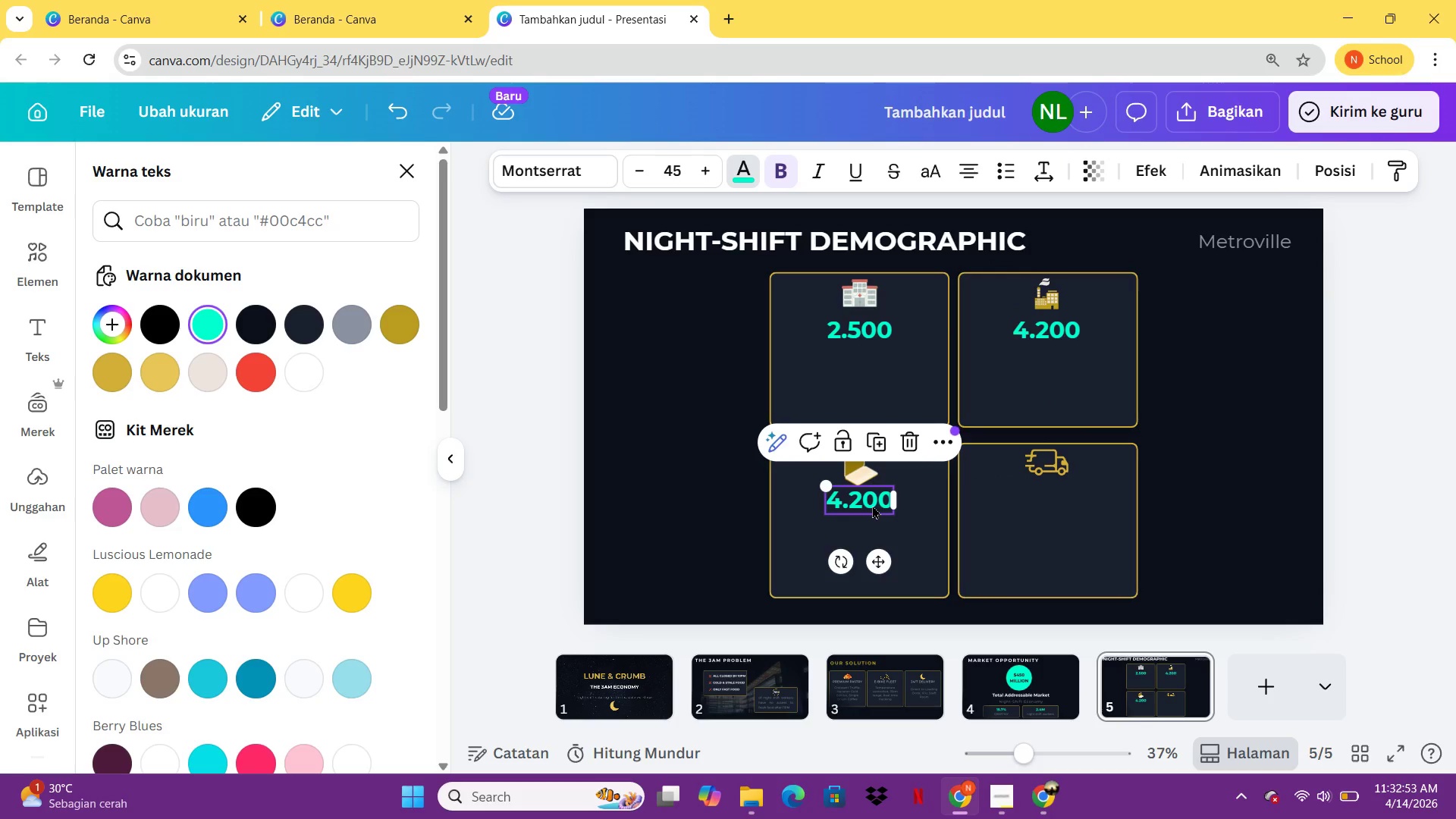 
double_click([872, 505])
 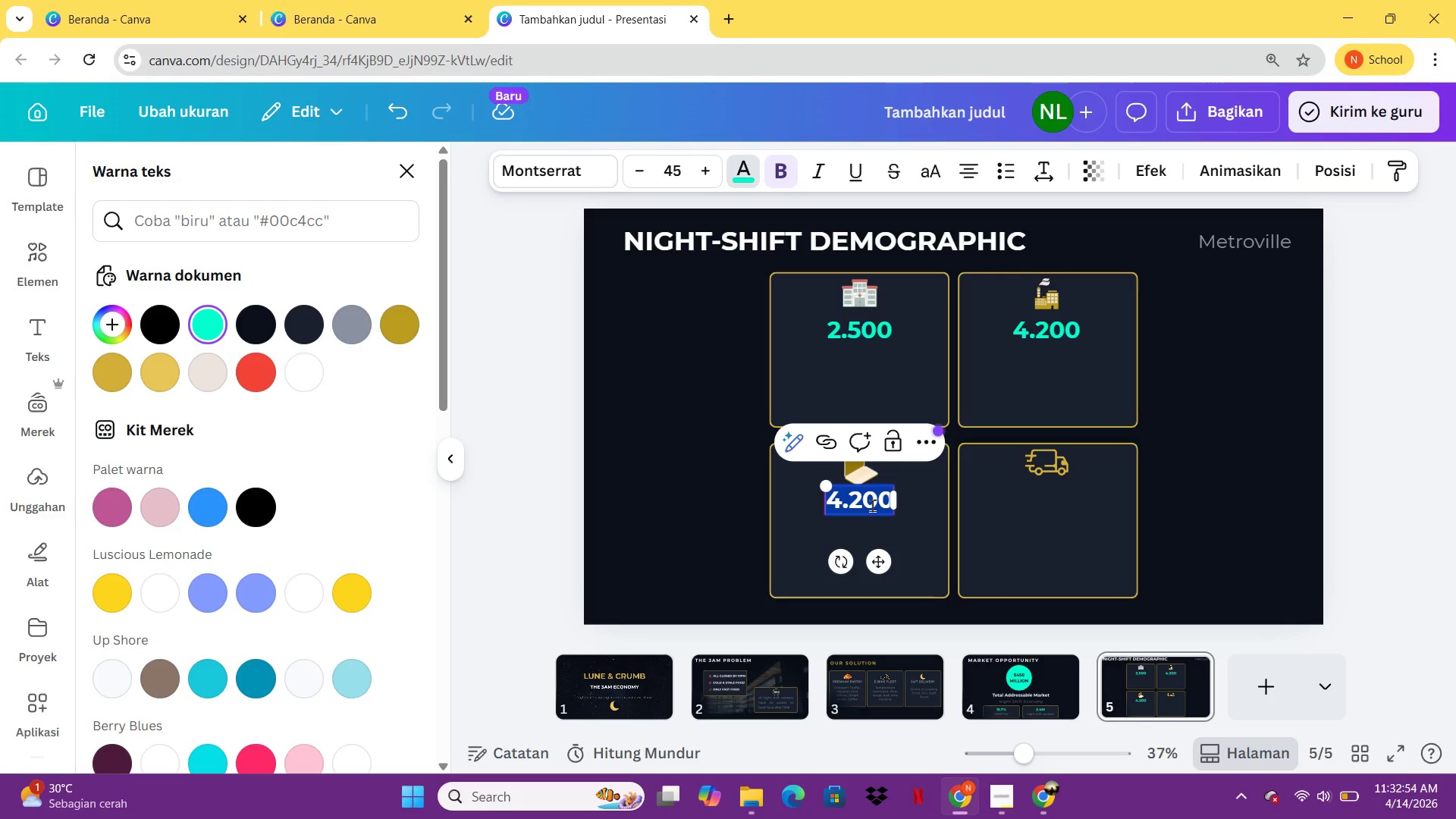 
type(1.800)
 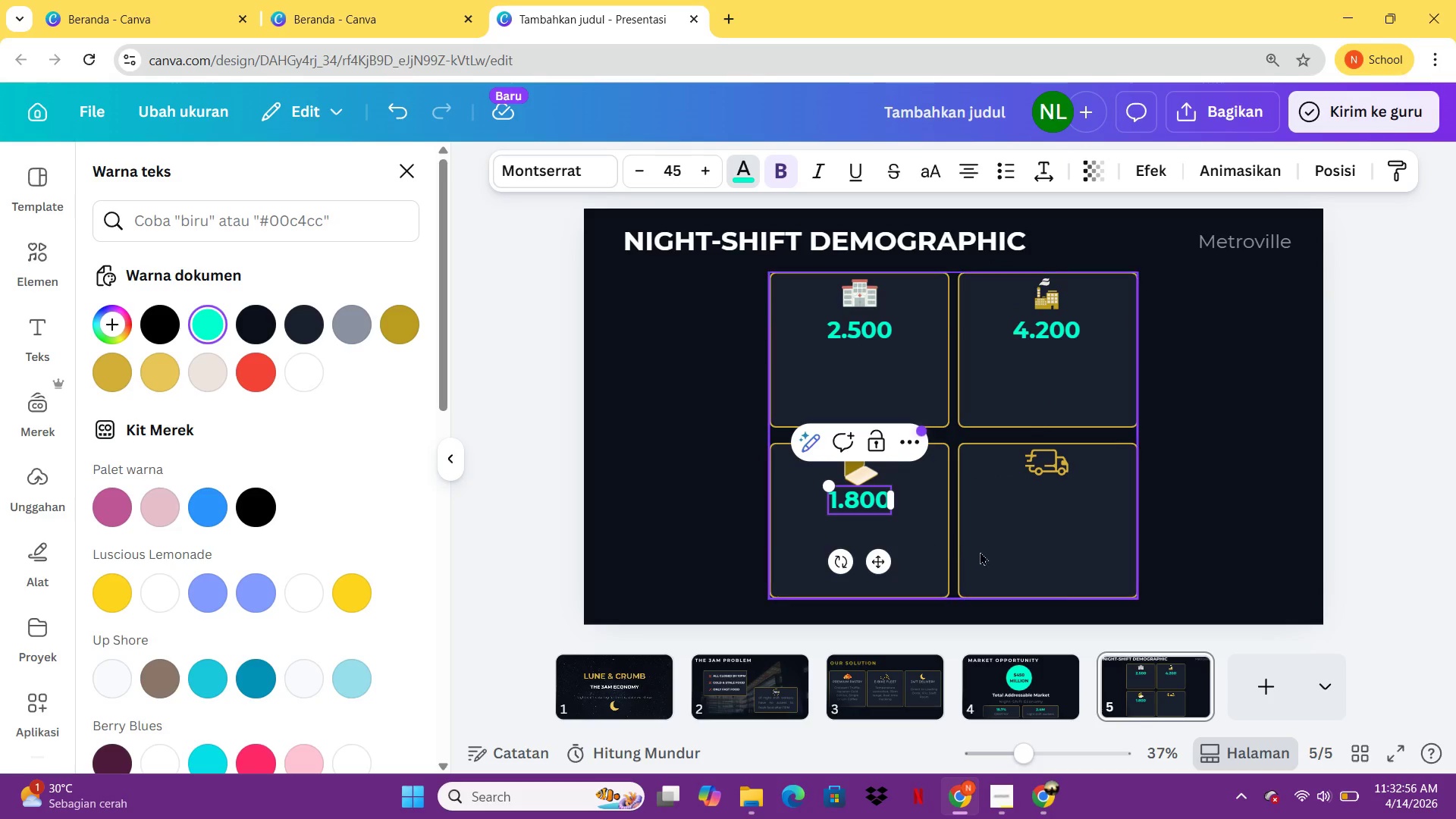 
left_click([1015, 566])
 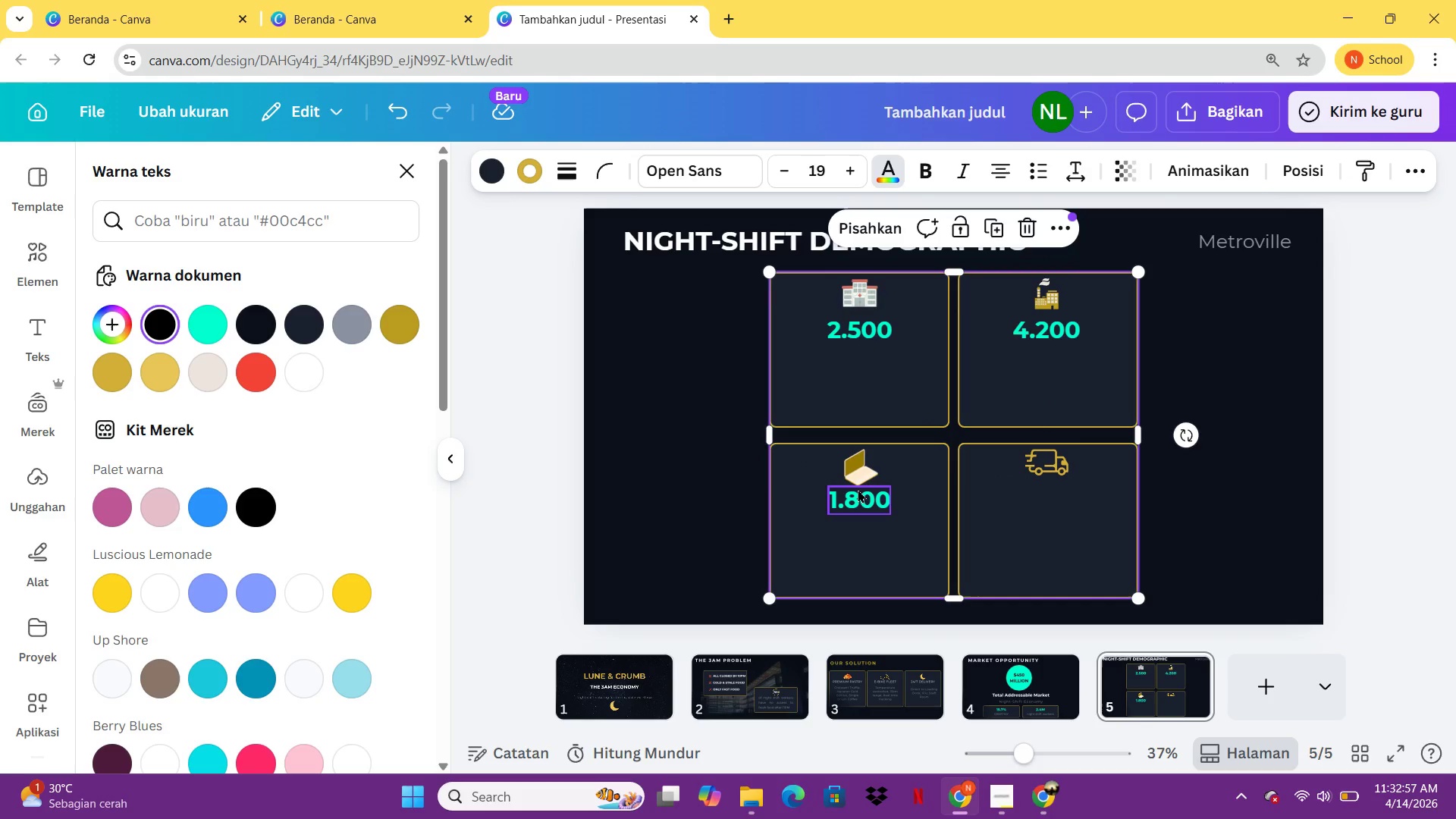 
left_click([858, 489])
 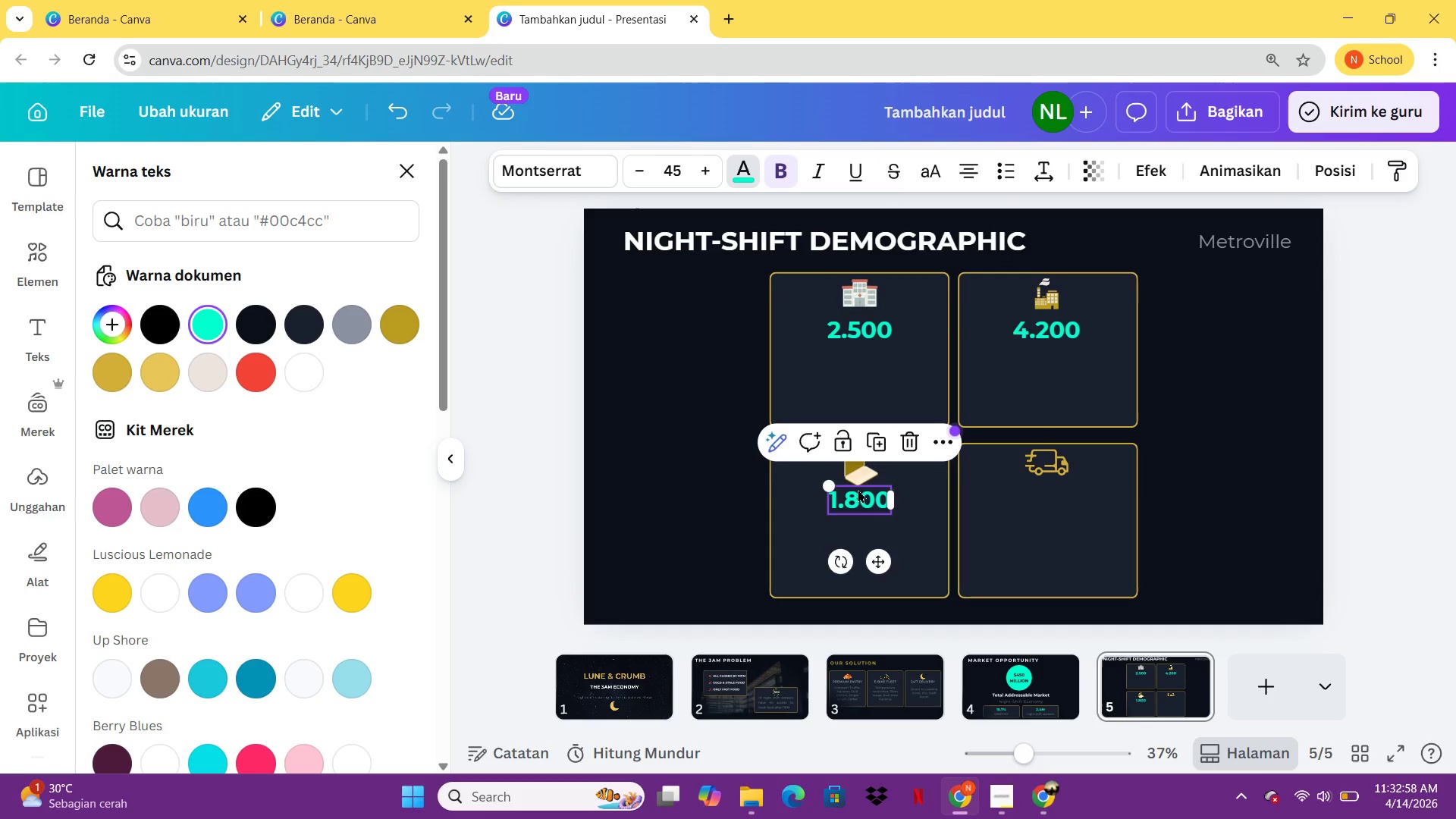 
key(Control+C)
 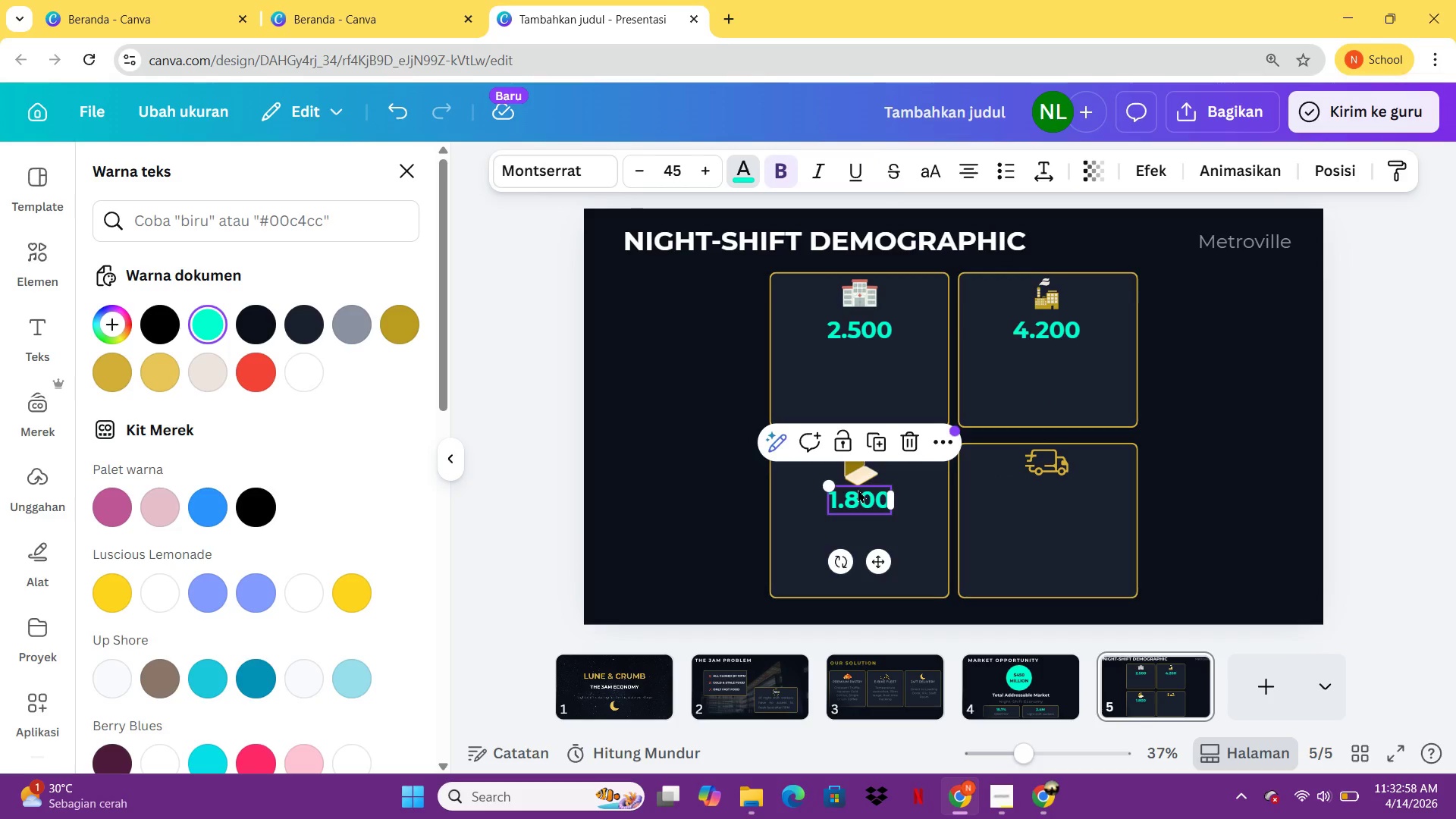 
key(Control+V)
 